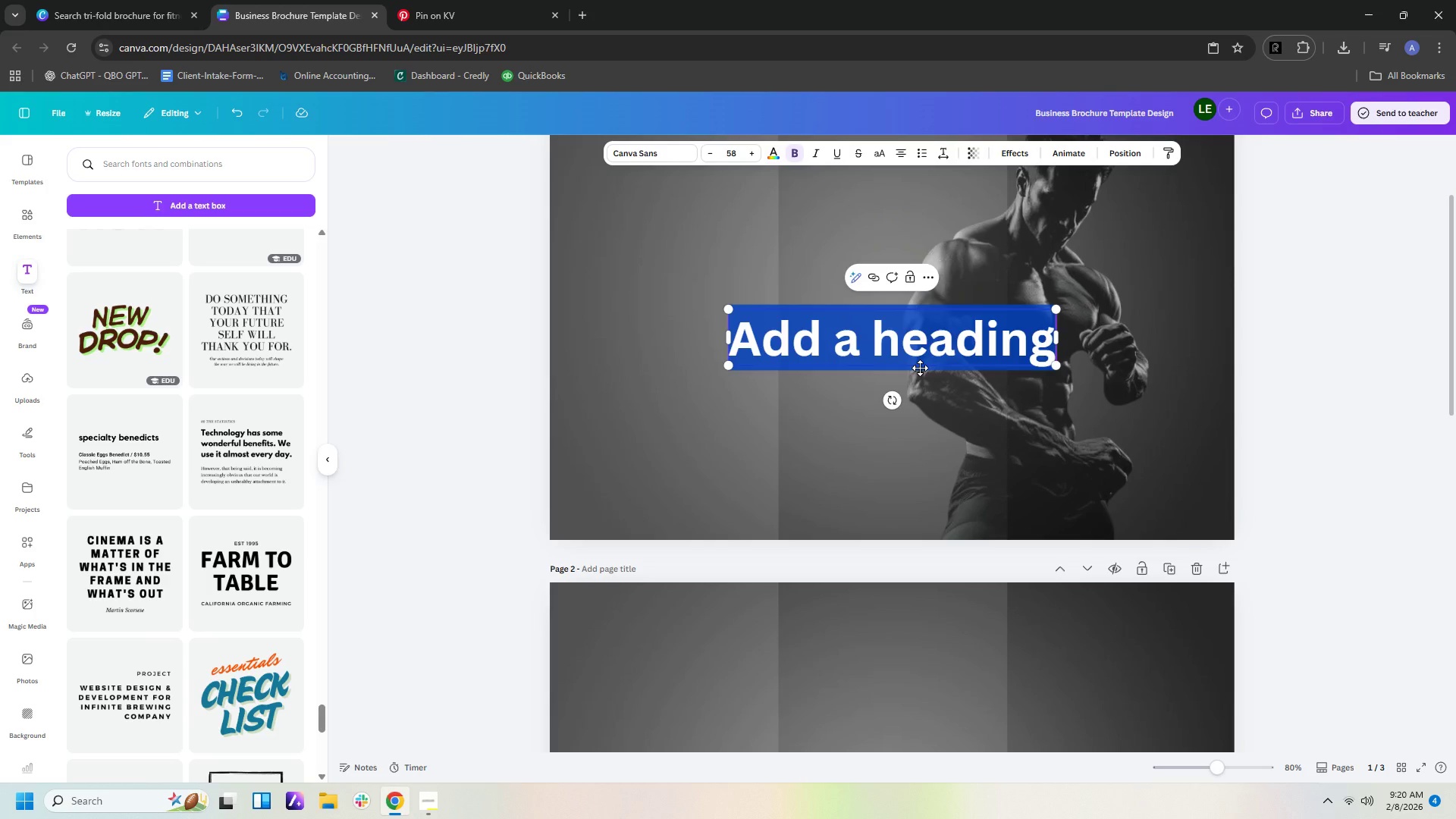 
type(SCULP YOUR)
 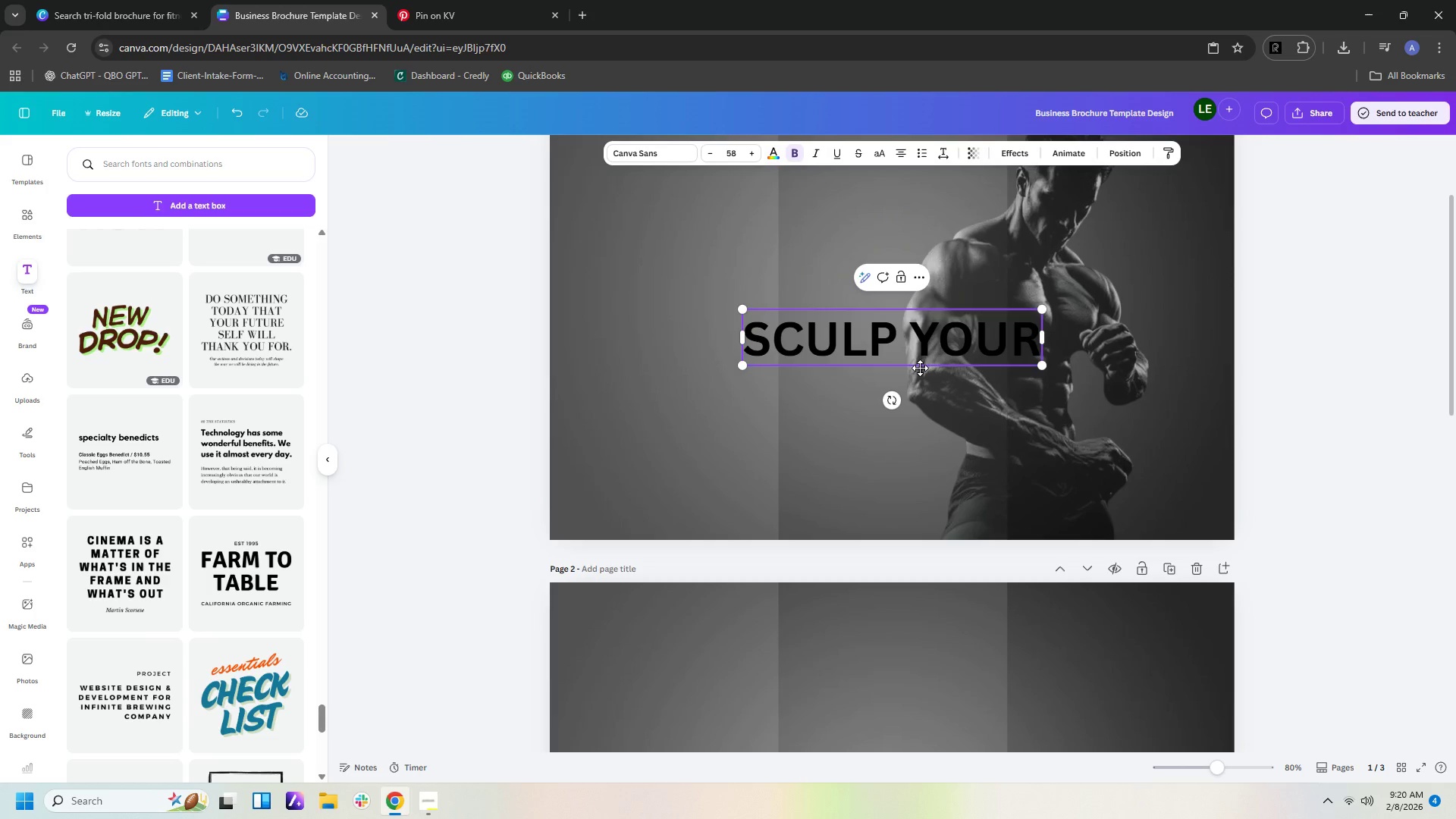 
wait(6.34)
 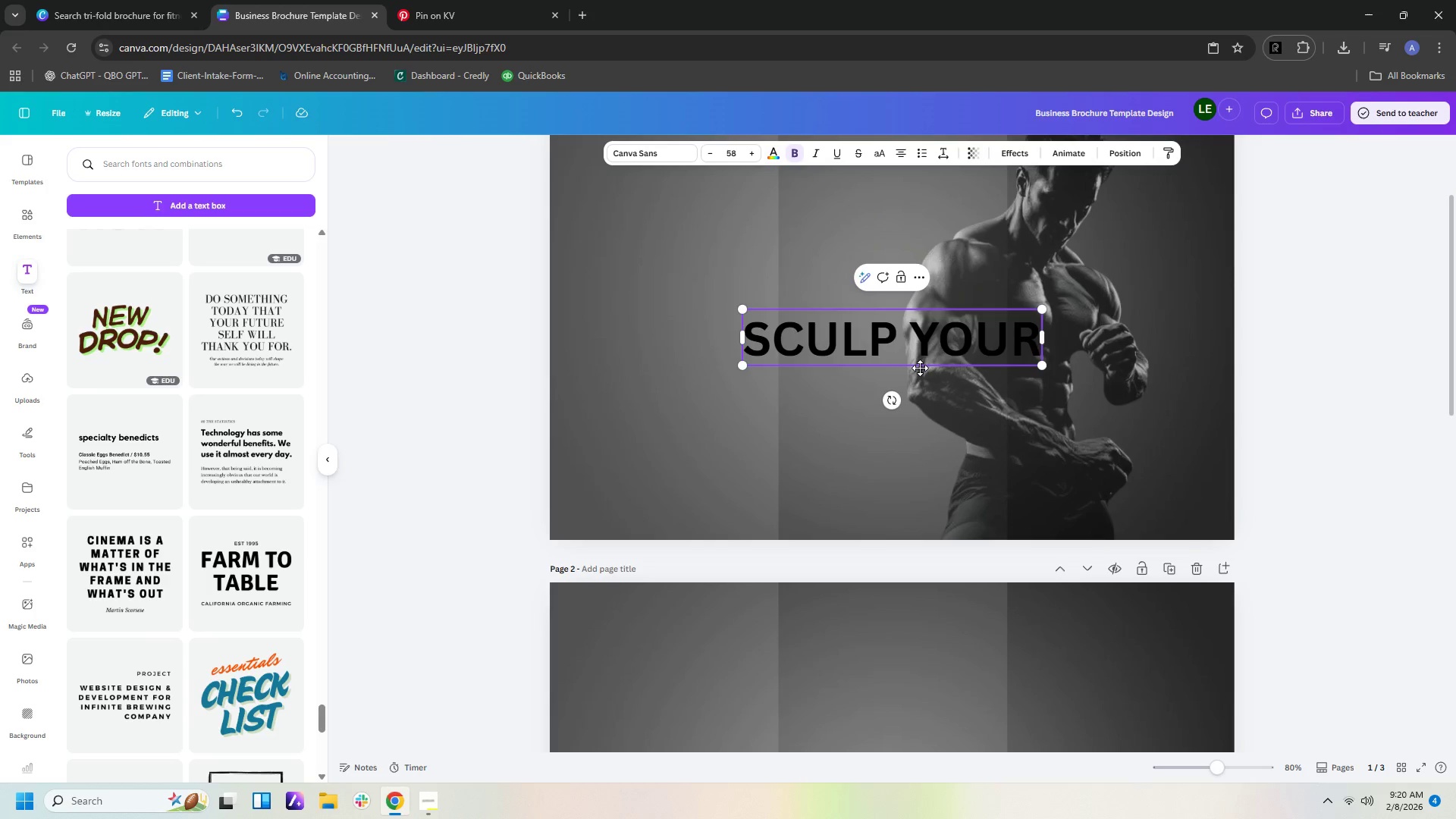 
key(ArrowLeft)
 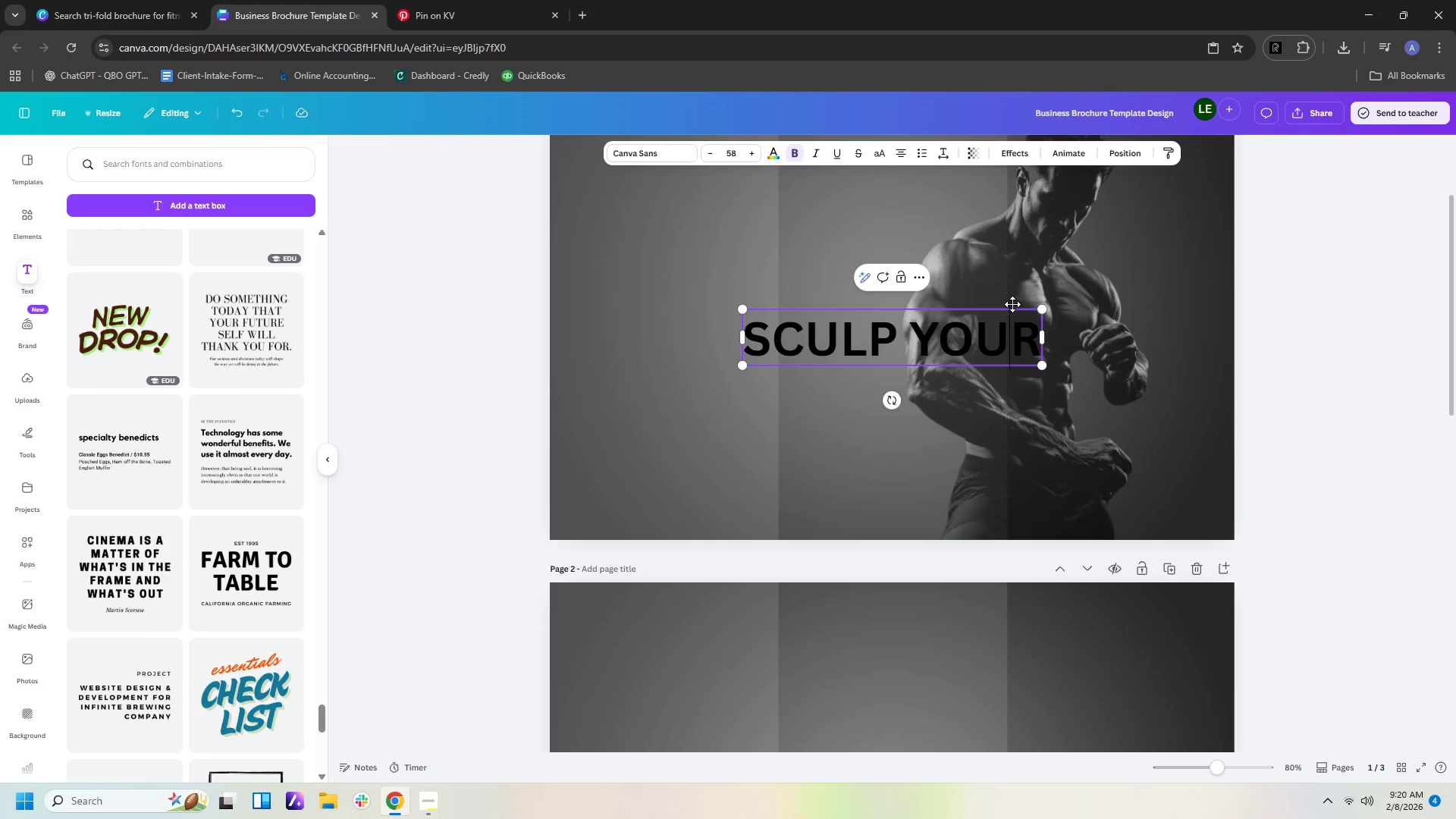 
key(ArrowLeft)
 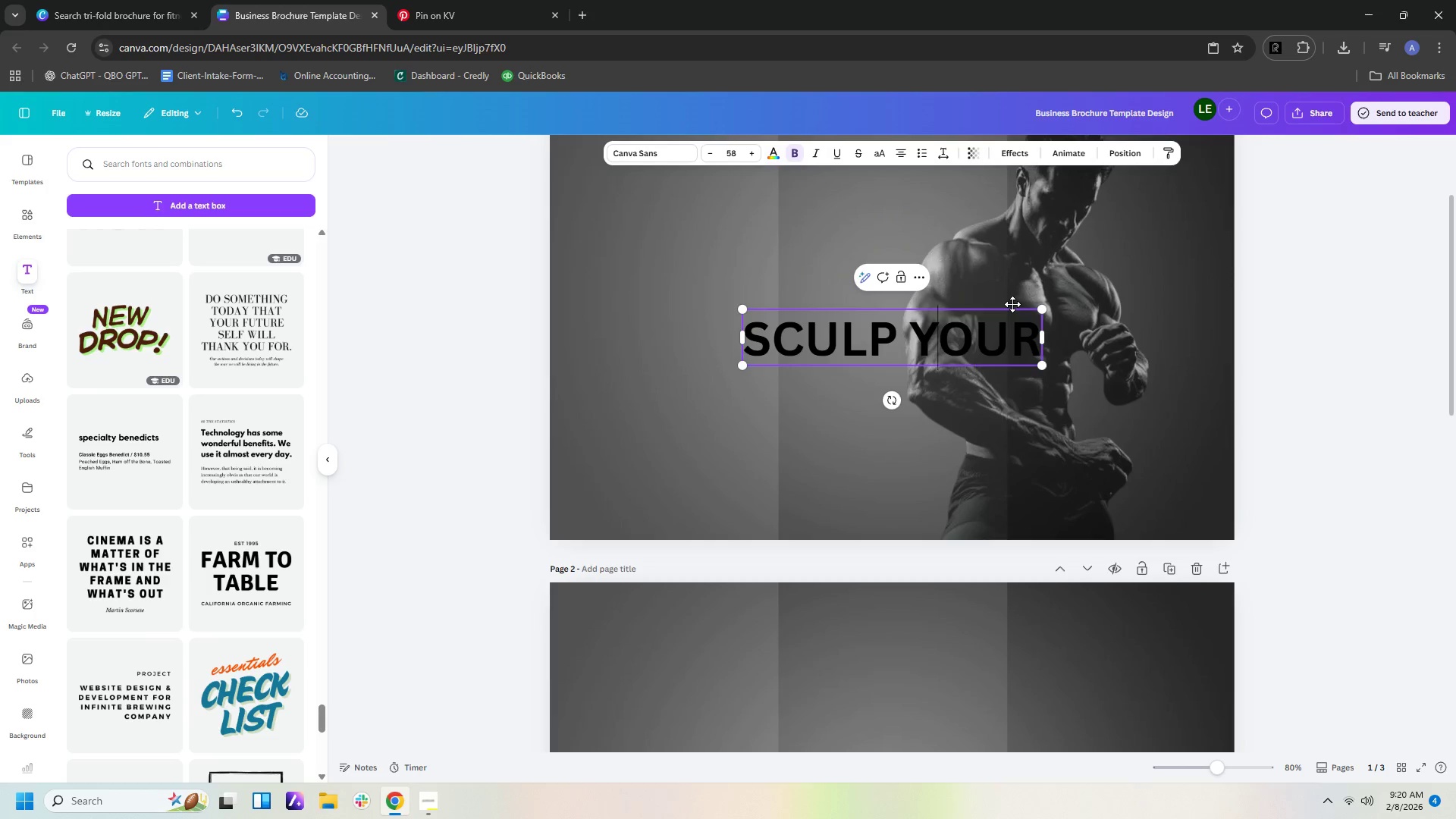 
key(ArrowLeft)
 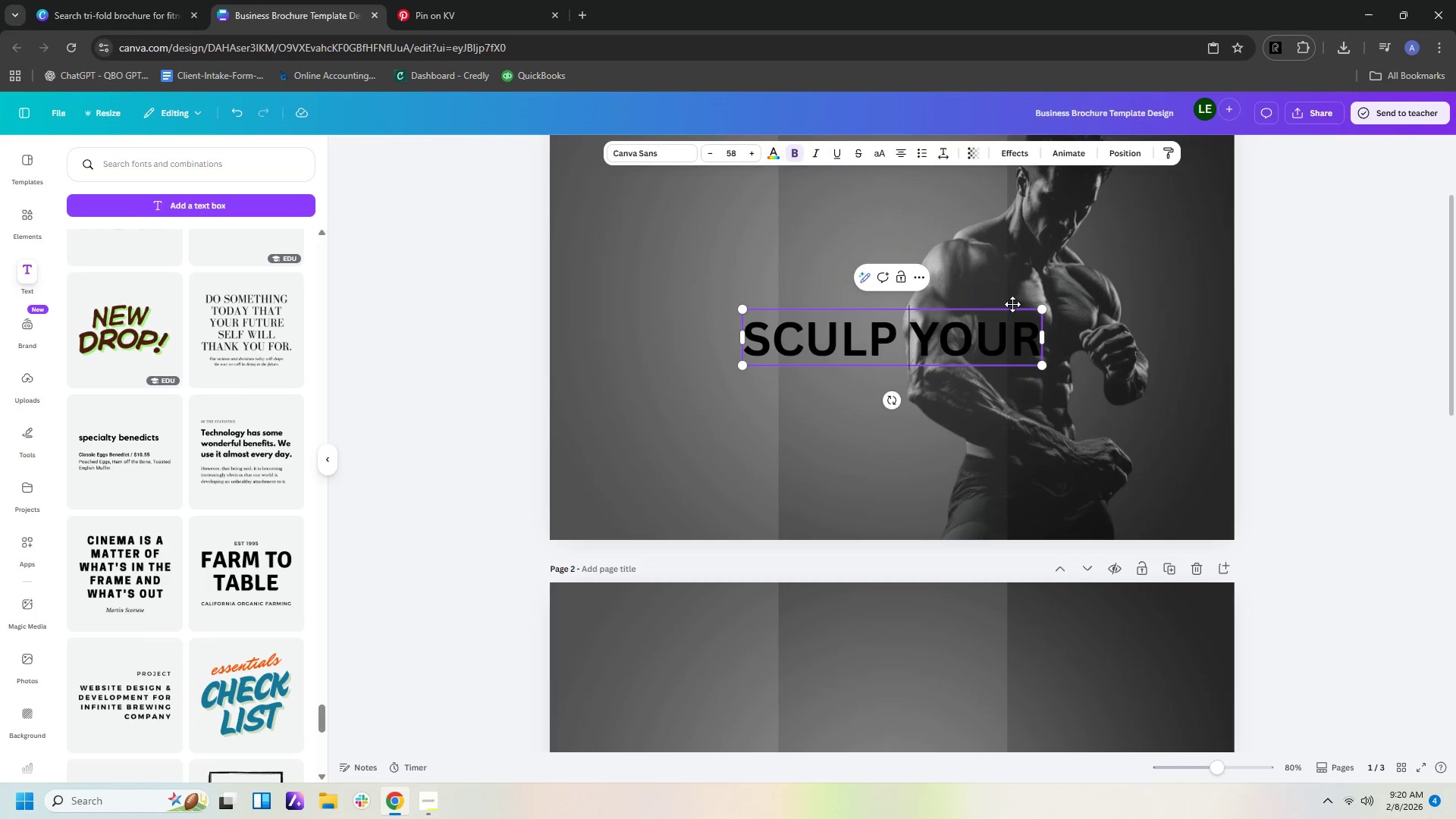 
key(ArrowLeft)
 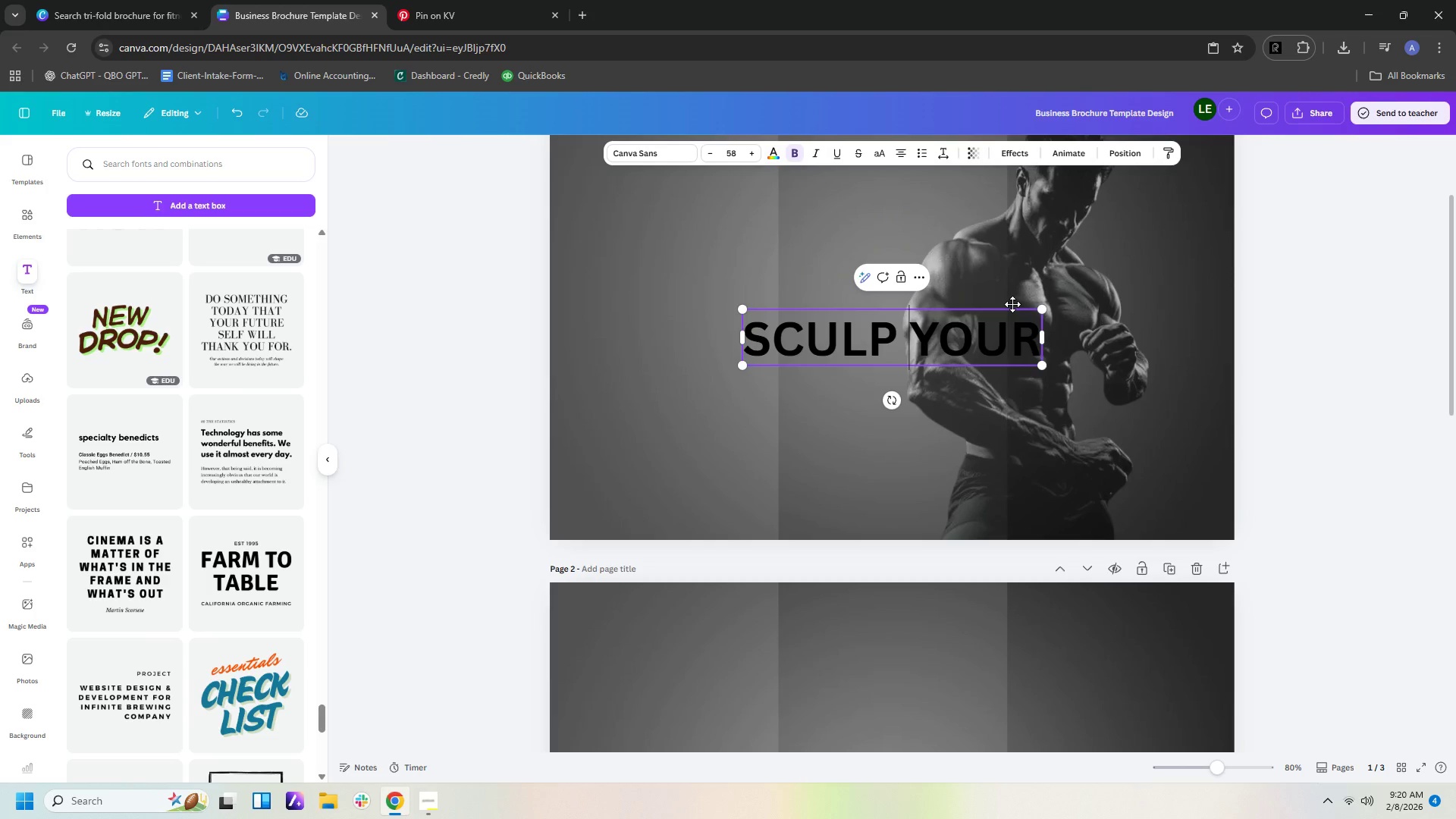 
key(ArrowLeft)
 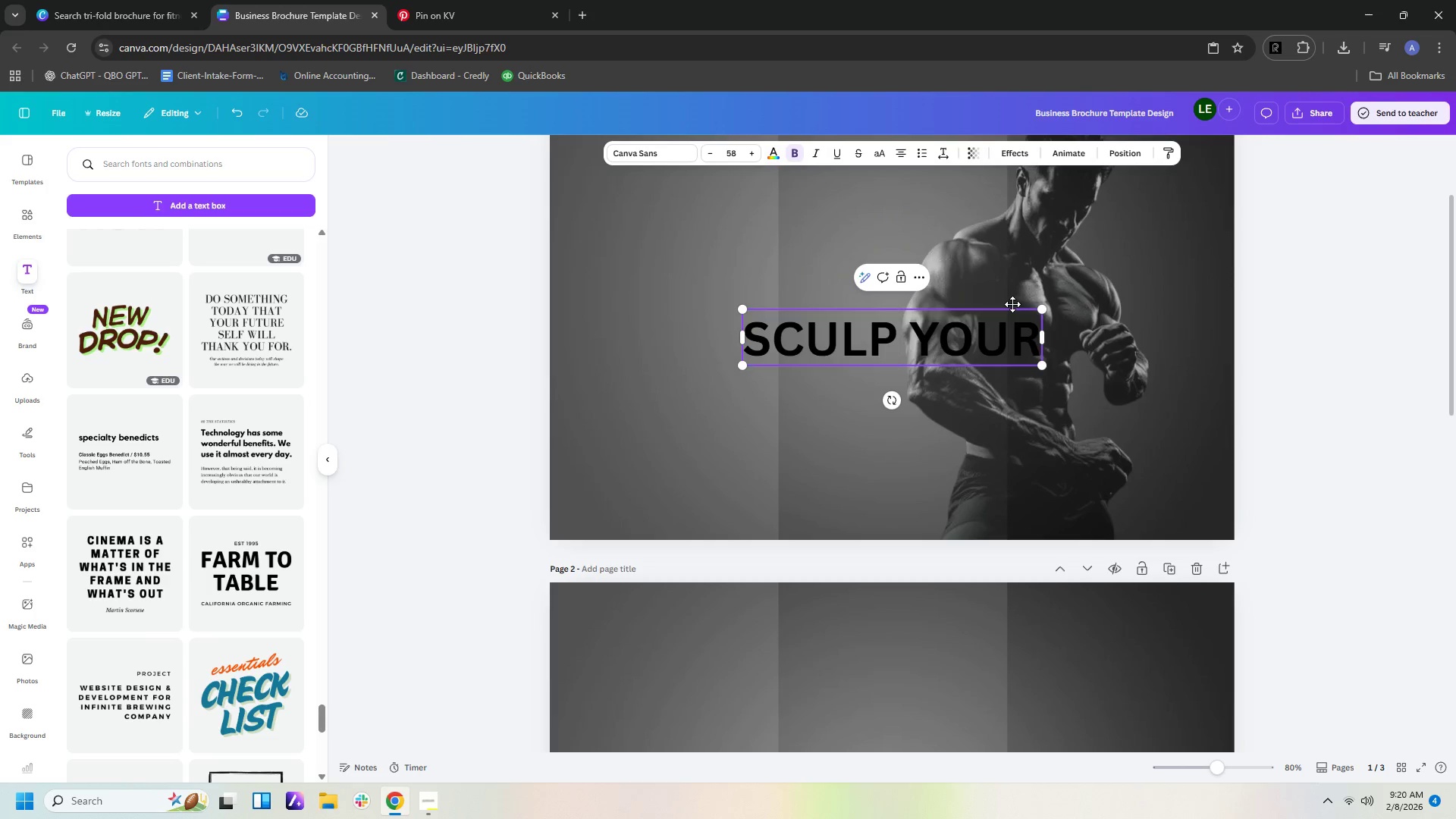 
key(T)
 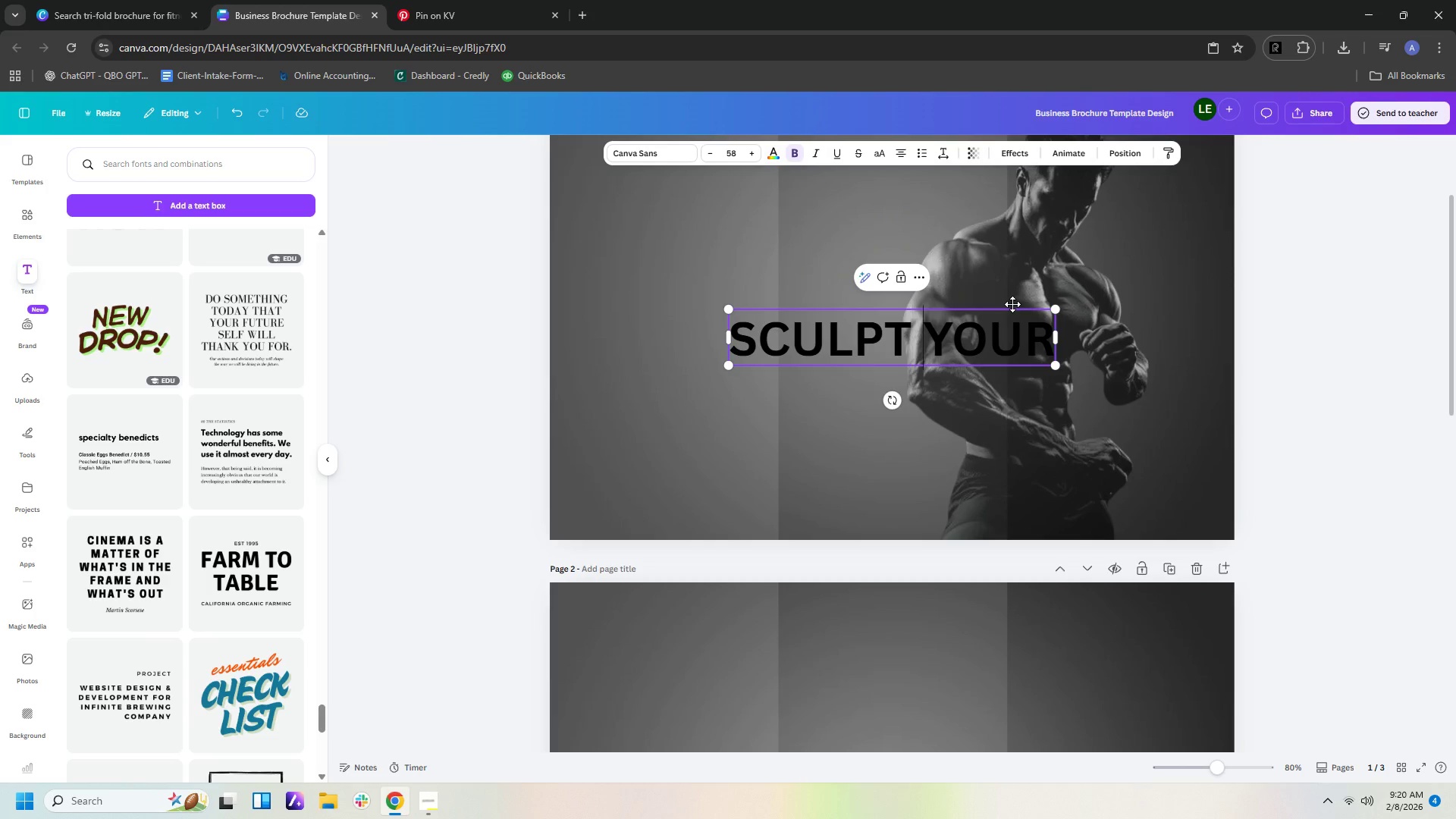 
key(ArrowRight)
 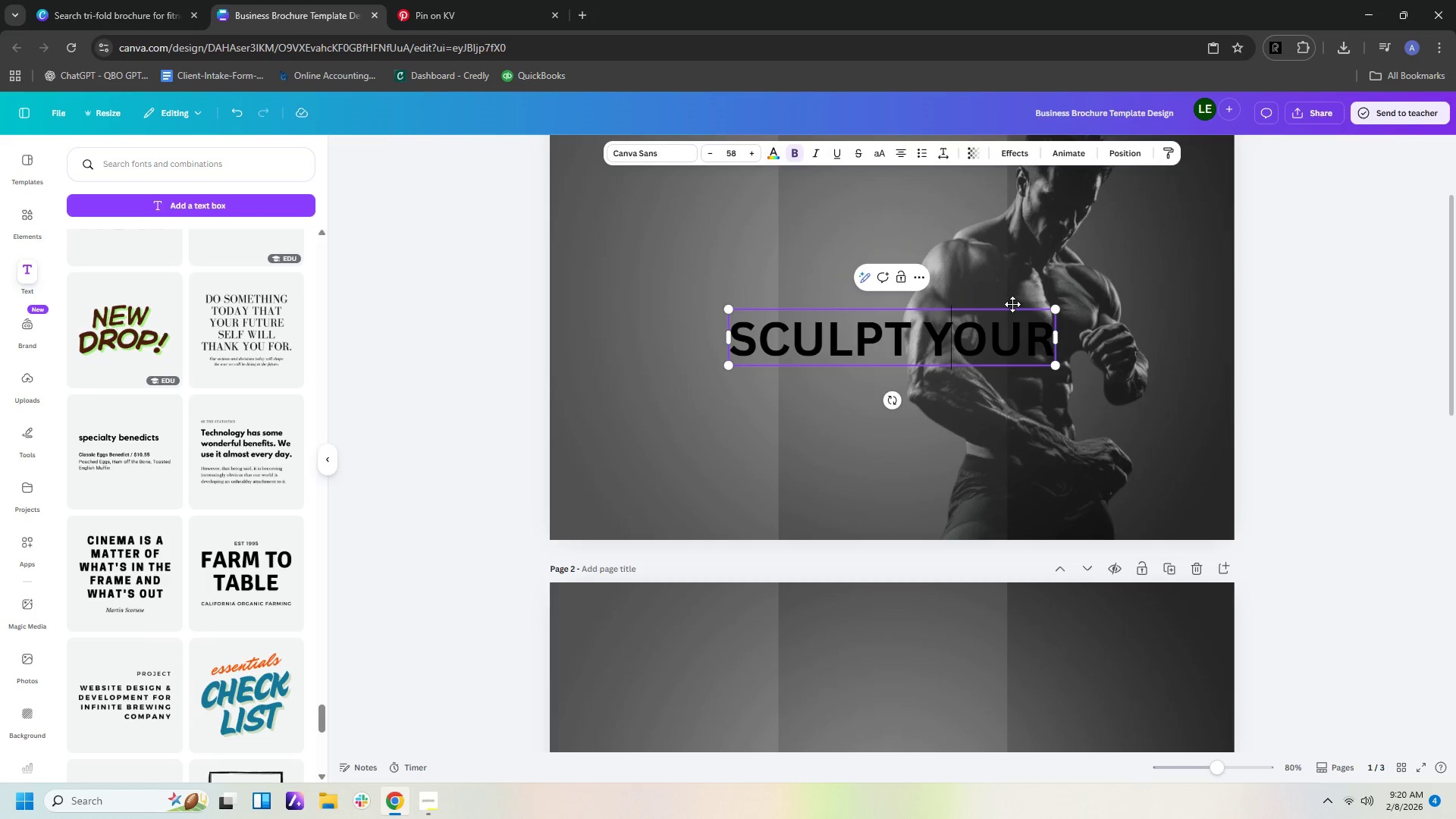 
key(ArrowRight)
 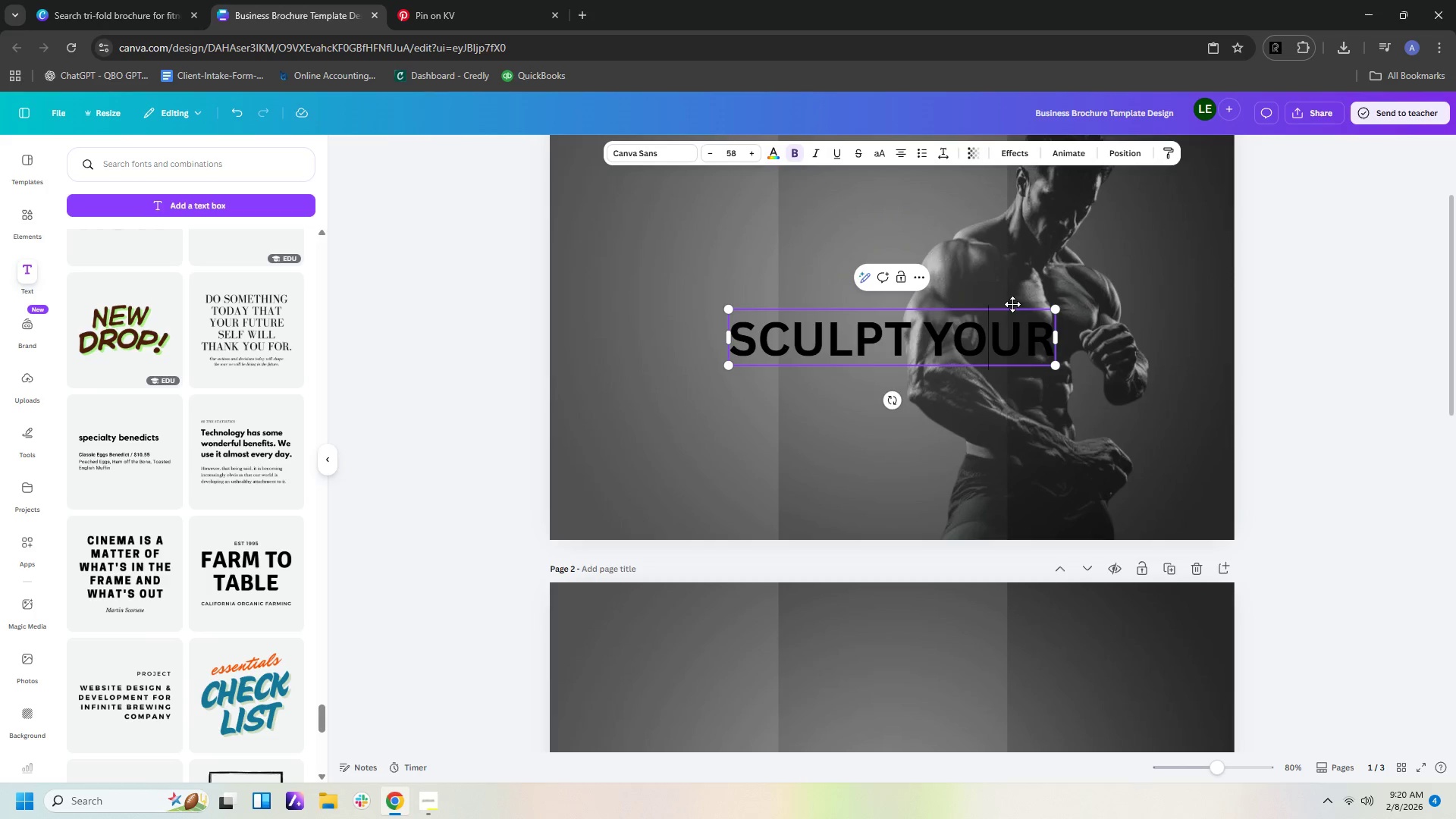 
key(ArrowRight)
 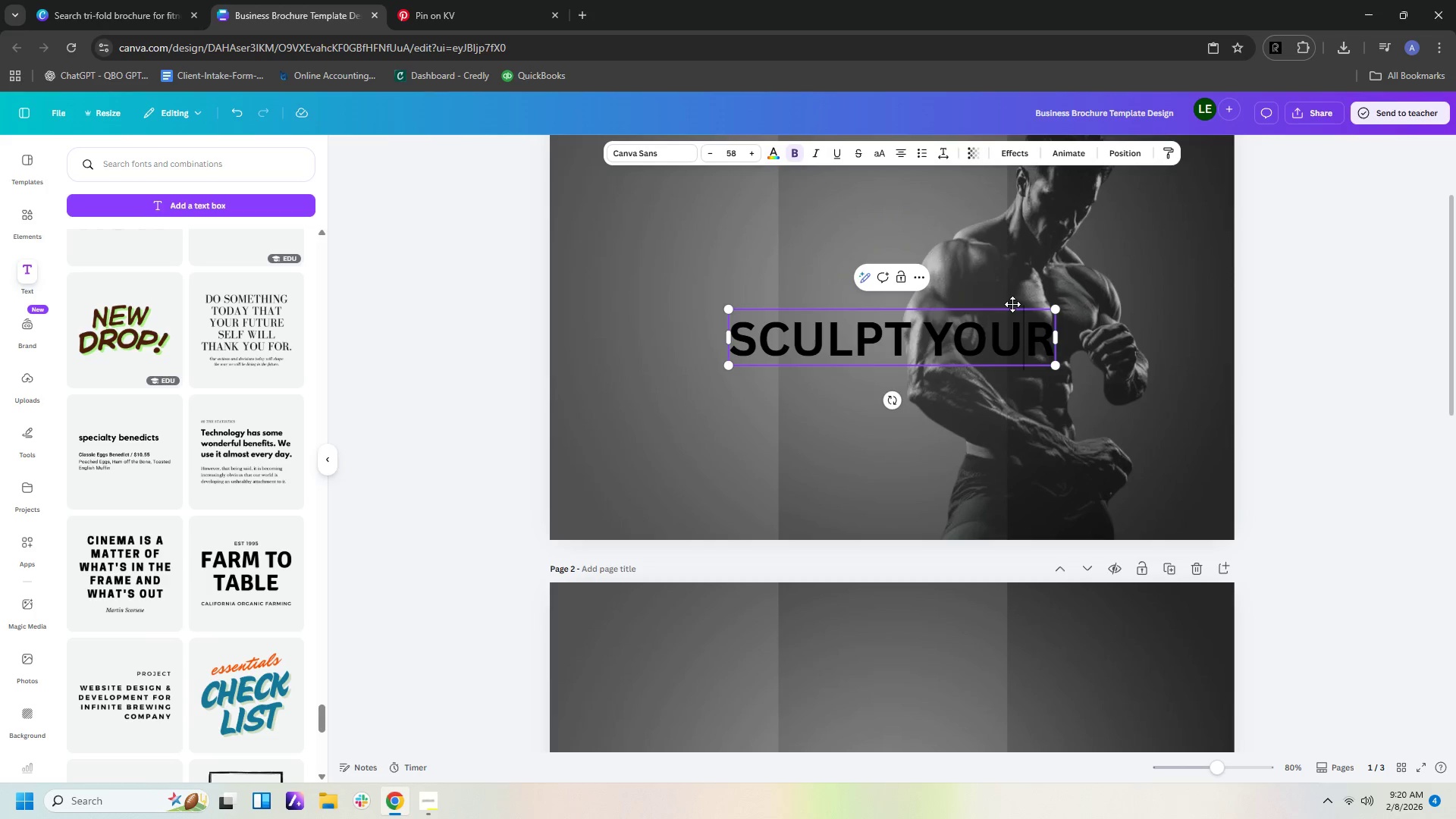 
key(ArrowRight)
 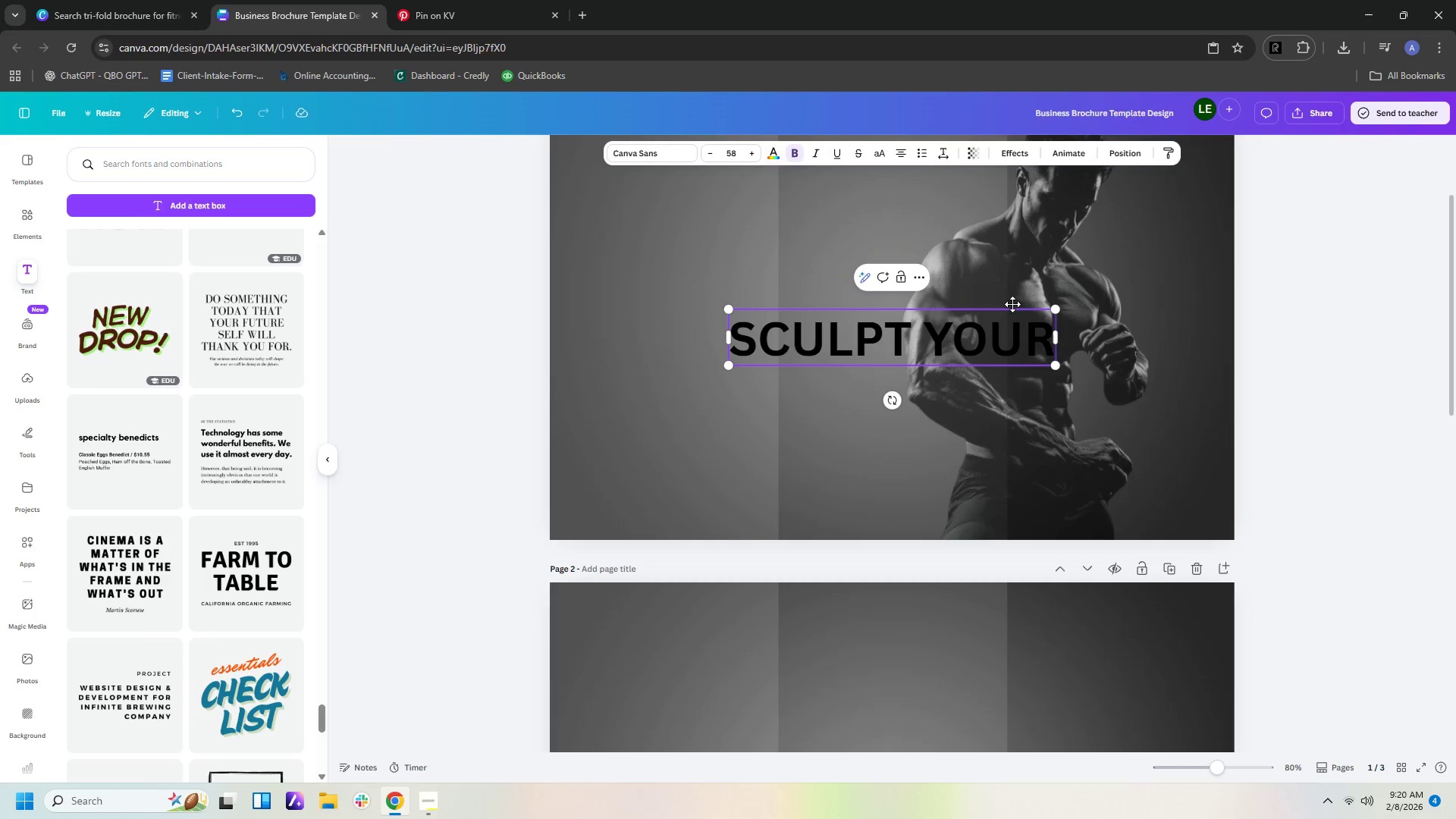 
key(ArrowRight)
 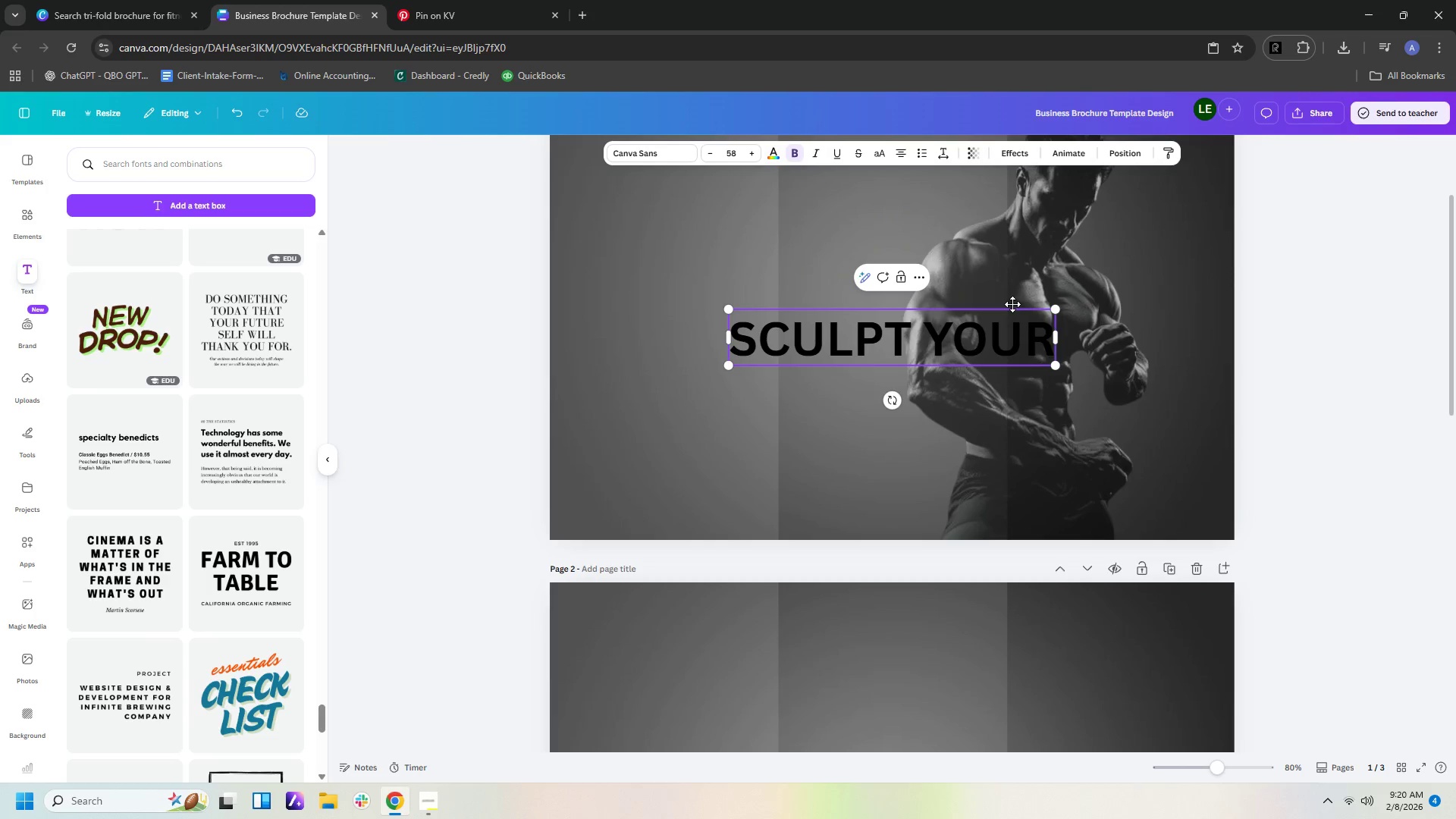 
type( LA)
key(Backspace)
type(EGACY)
 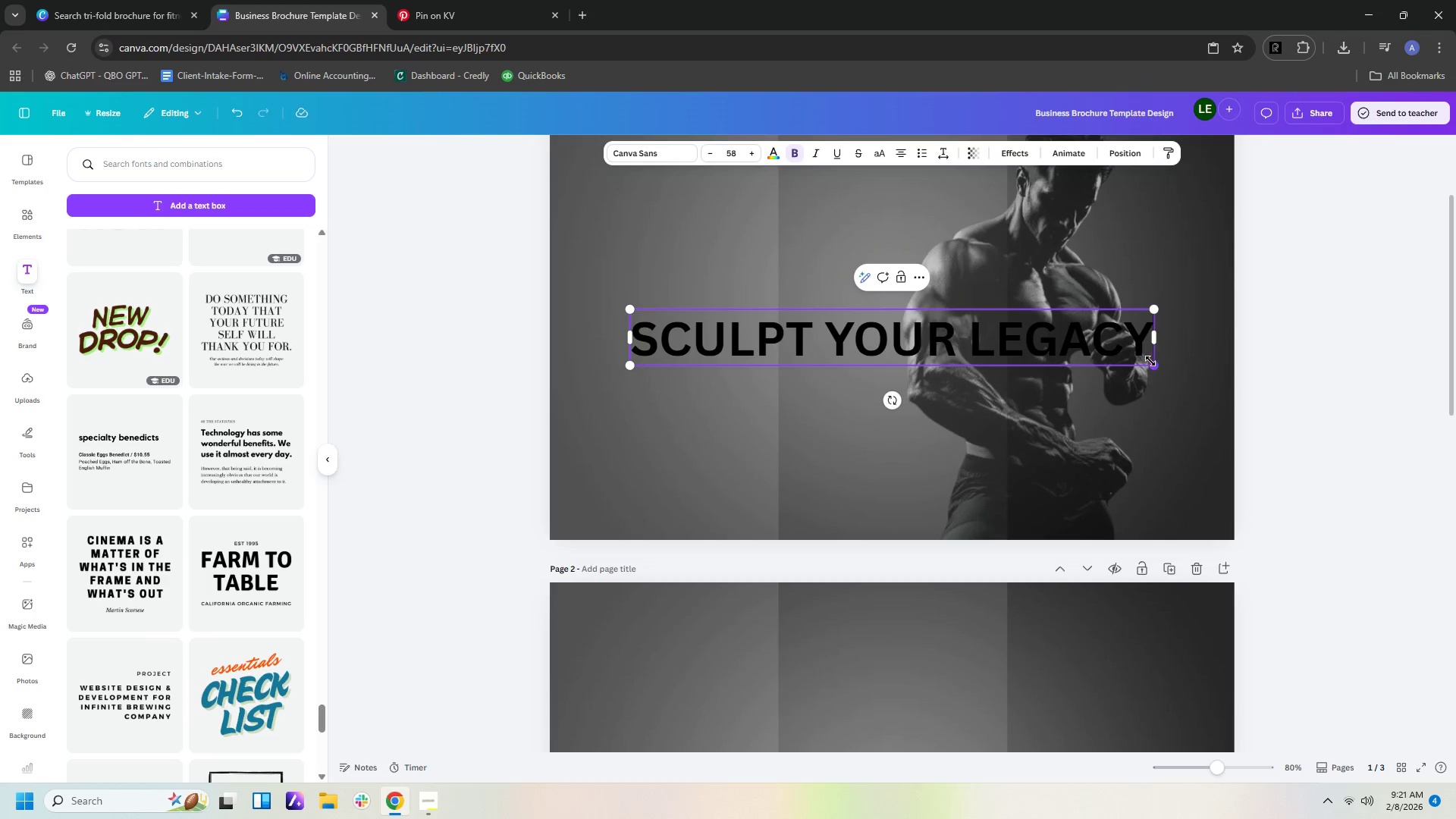 
wait(5.69)
 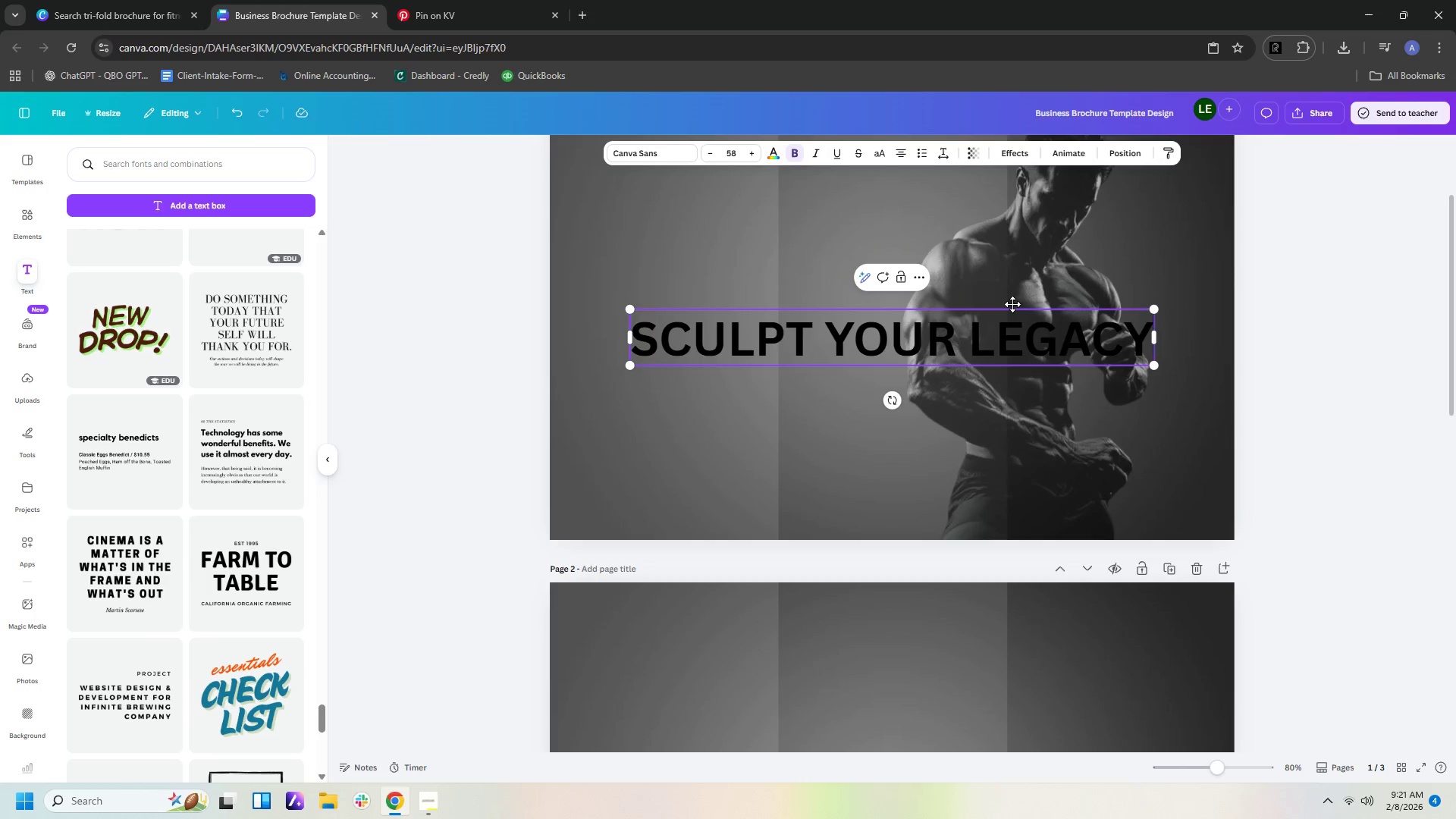 
left_click([776, 153])
 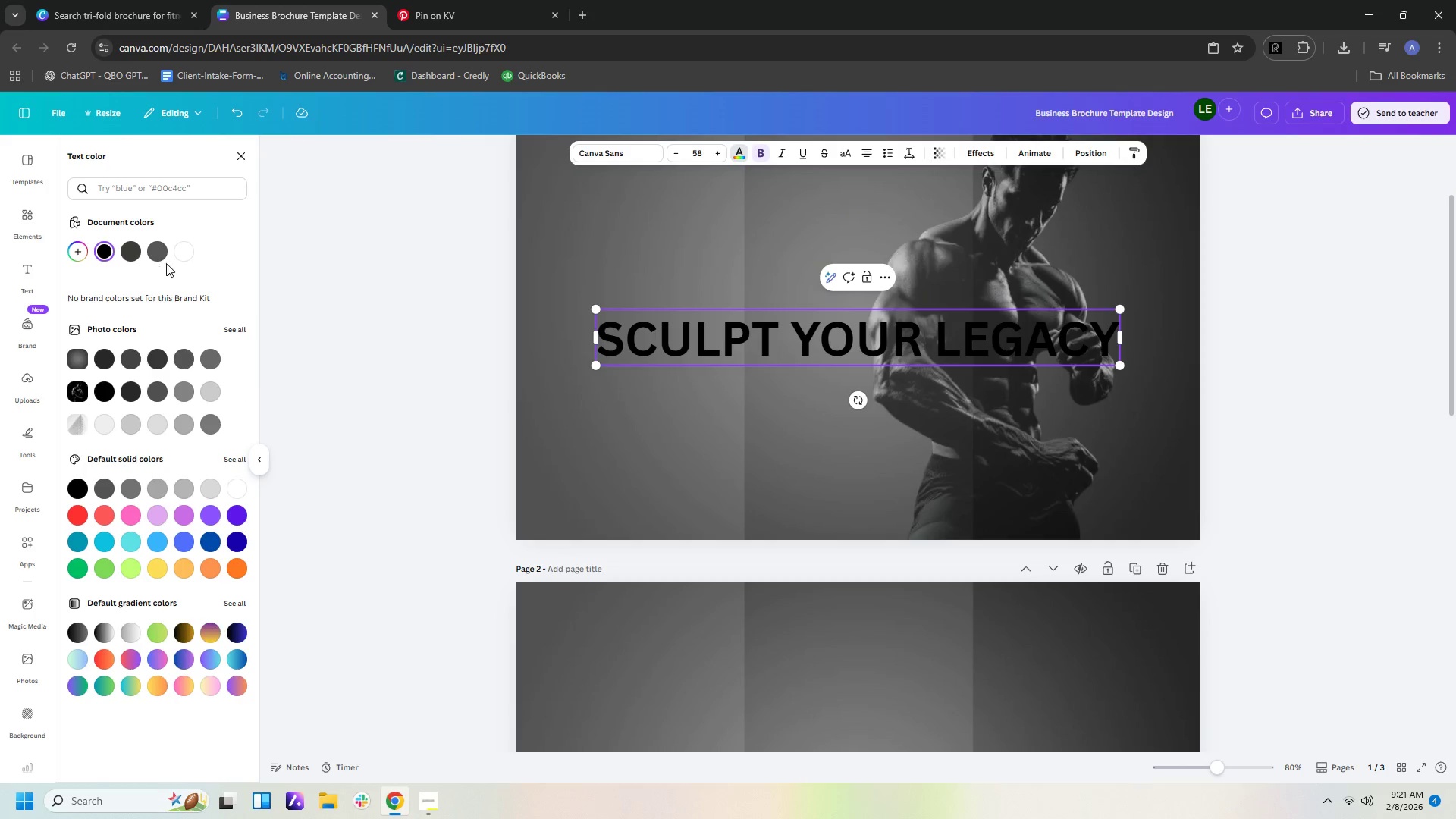 
left_click([186, 256])
 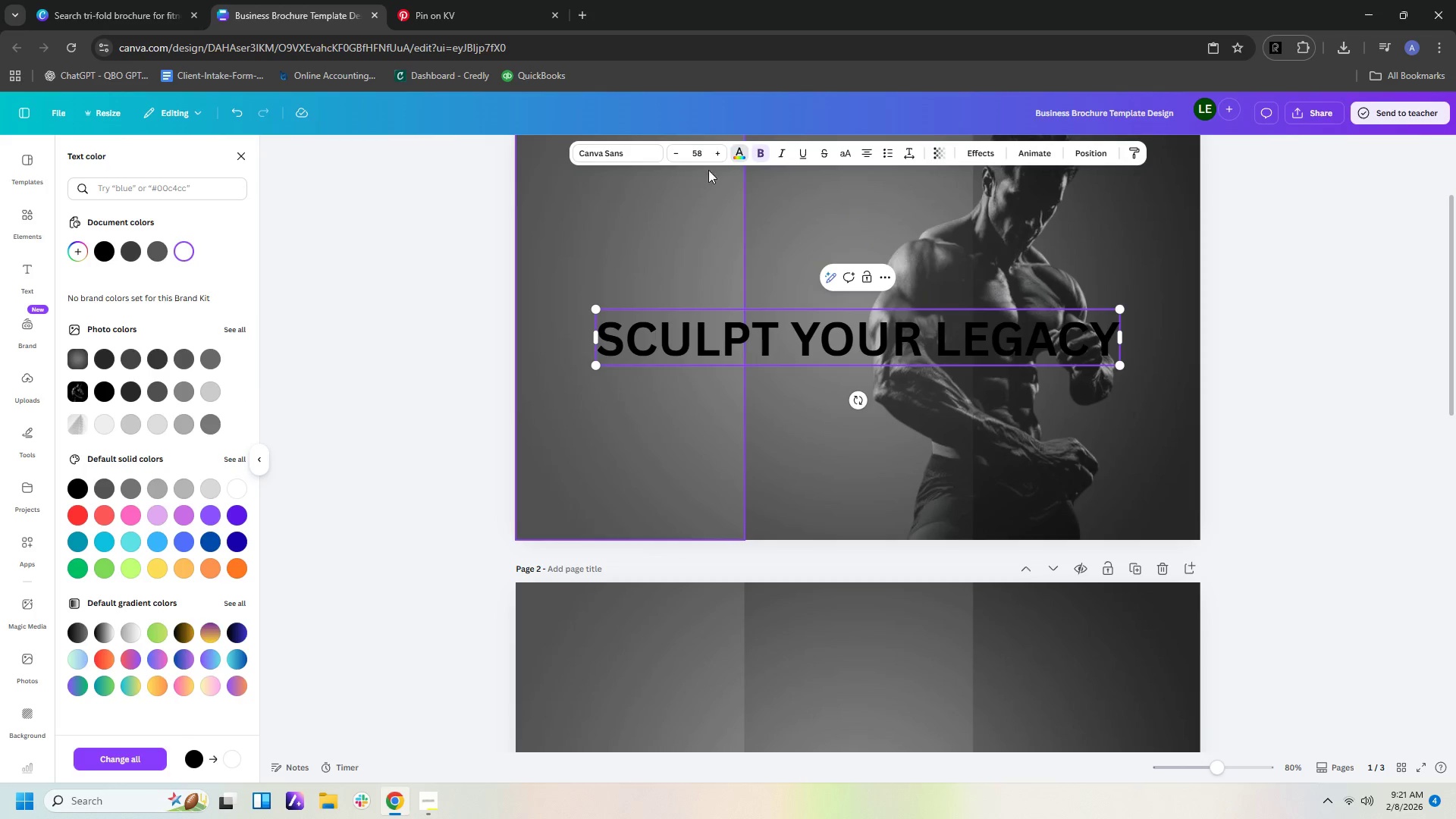 
left_click([740, 152])
 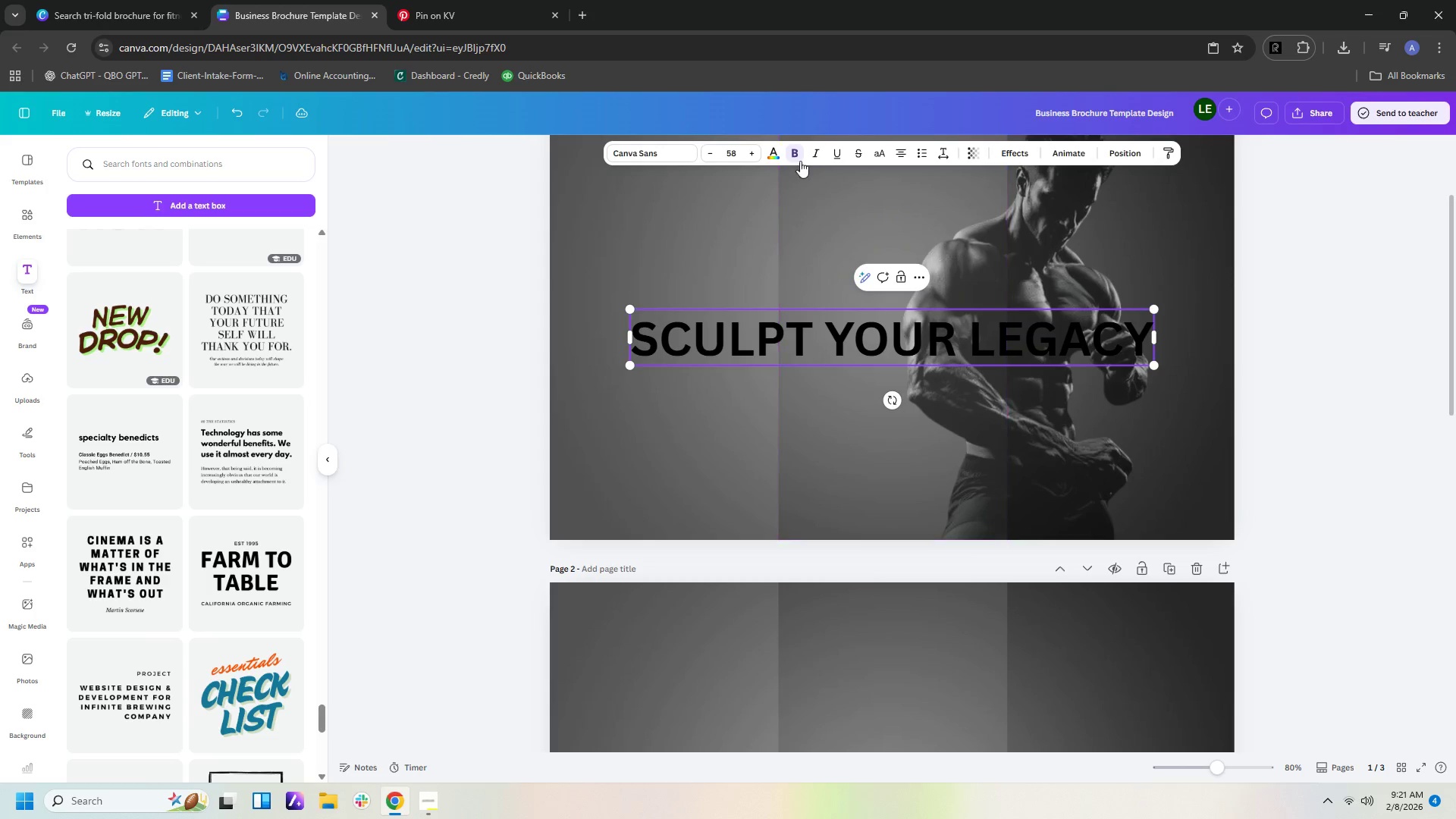 
left_click([799, 156])
 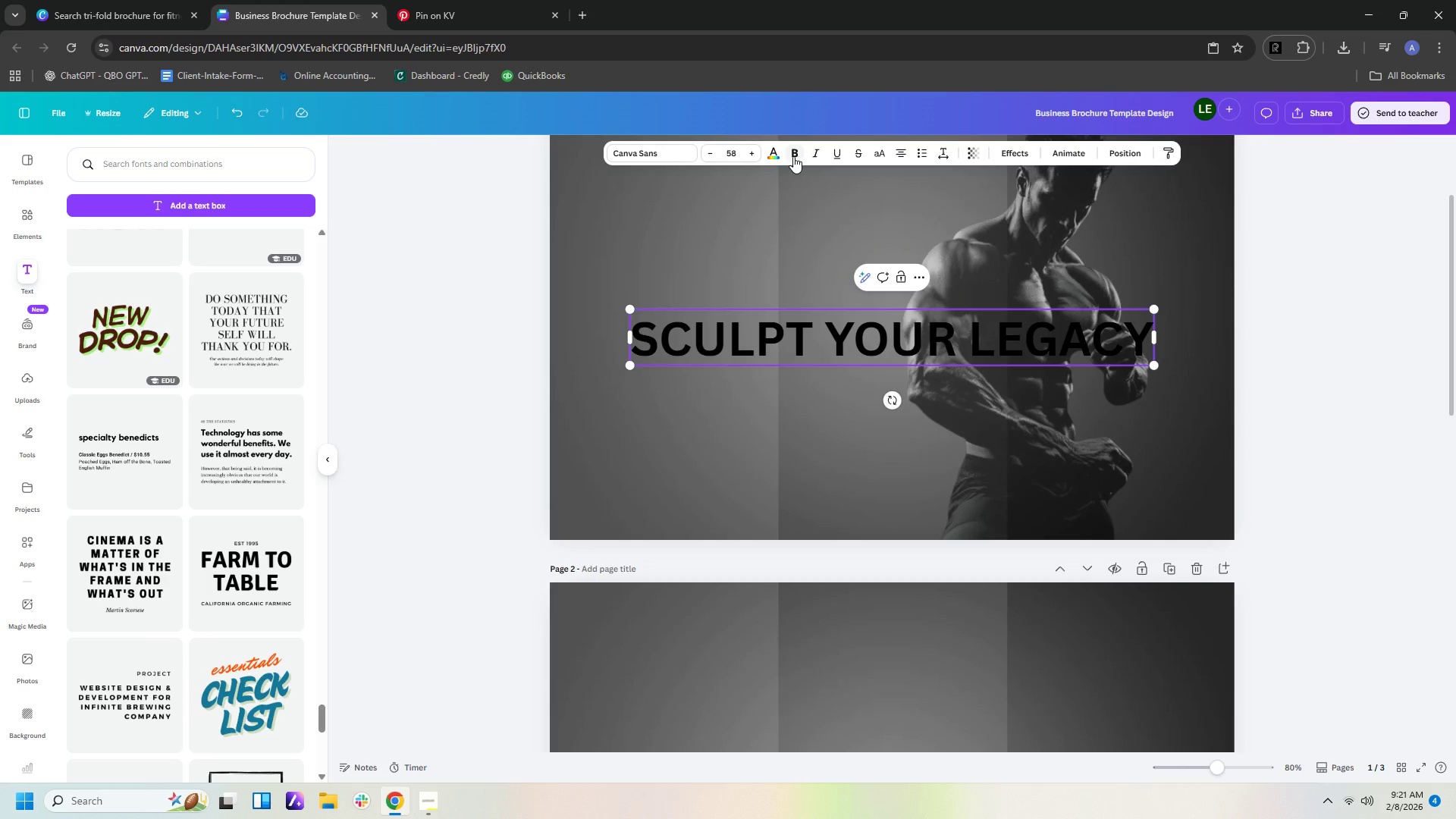 
left_click([776, 156])
 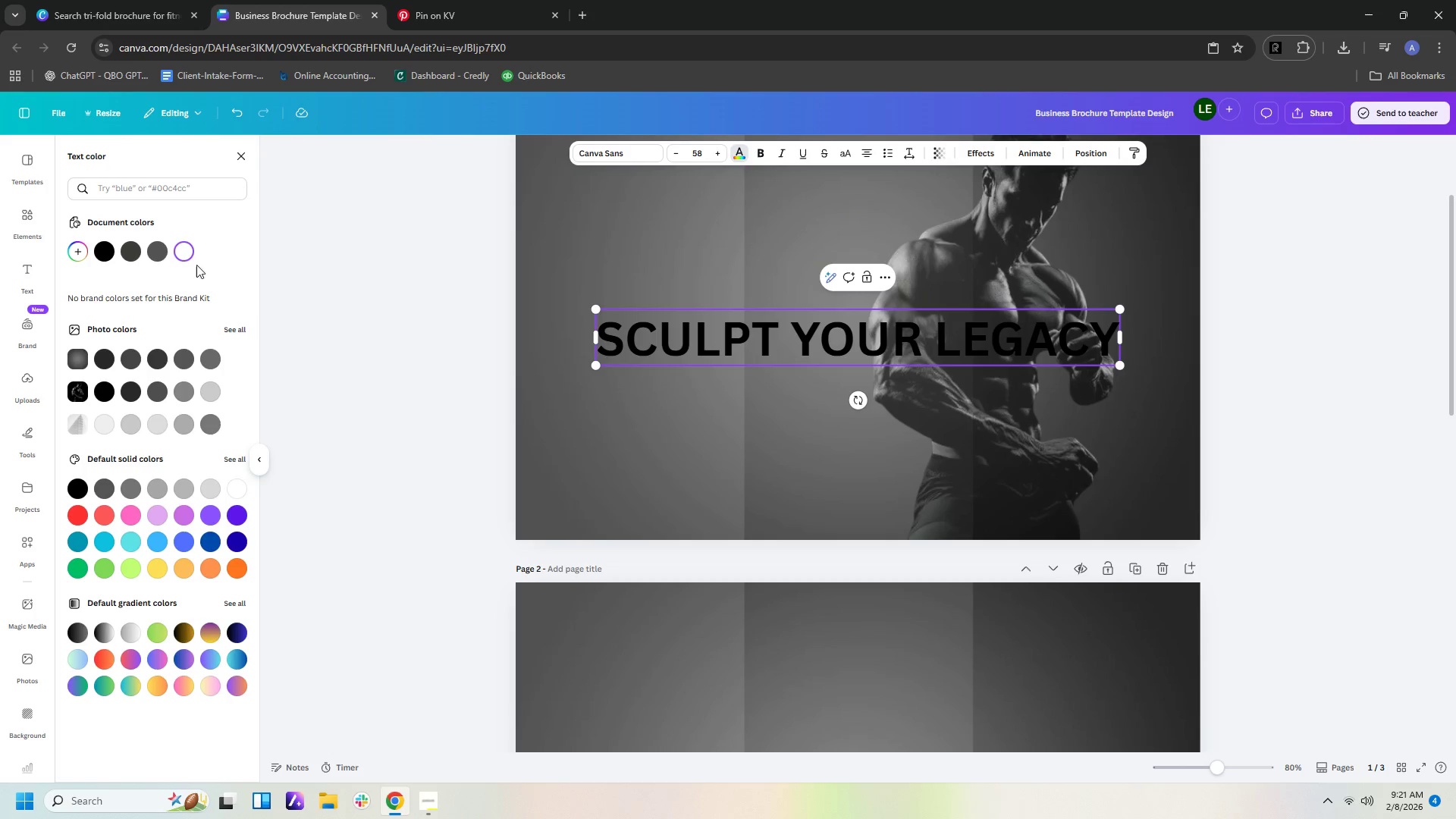 
left_click([180, 256])
 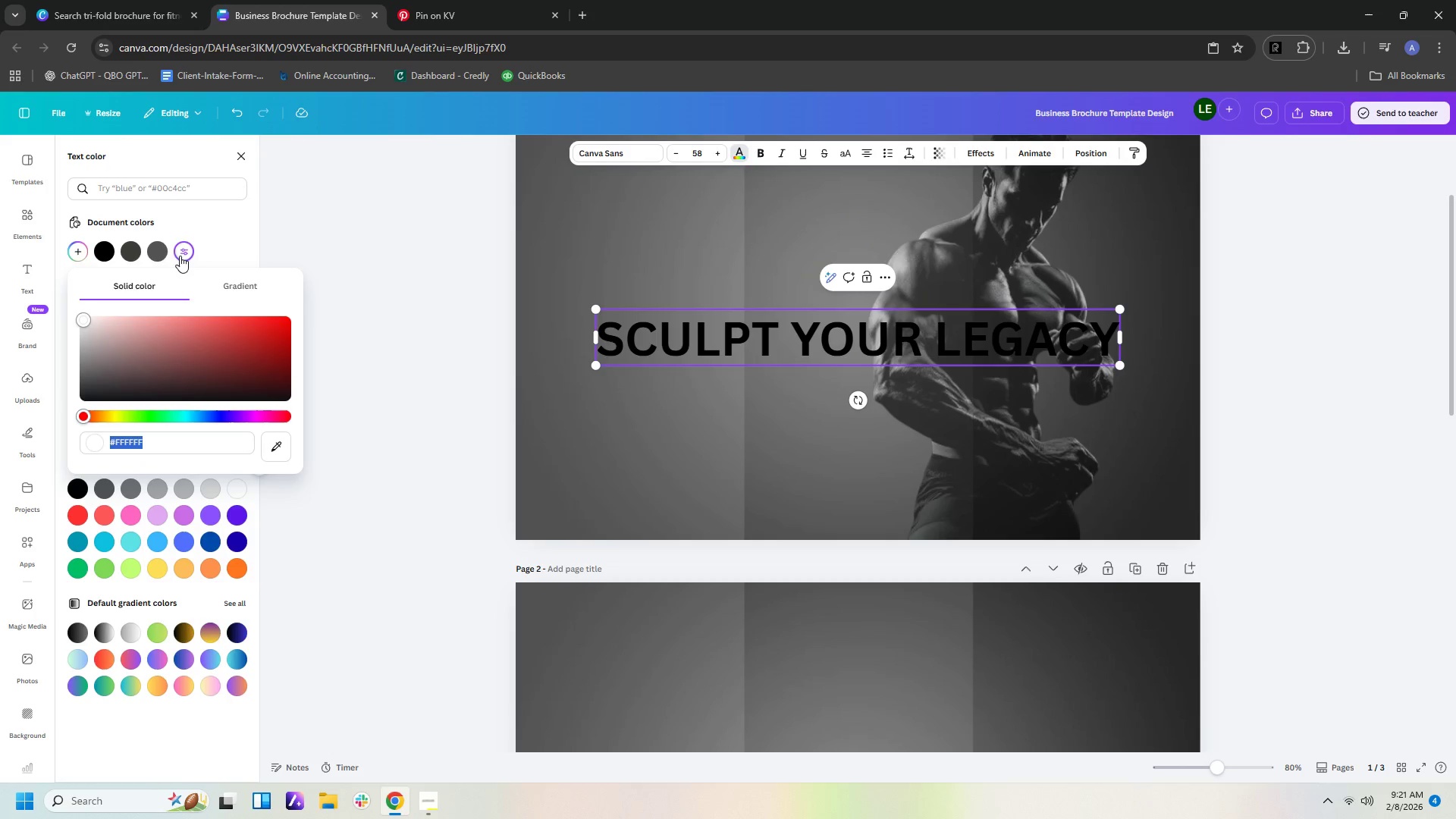 
double_click([180, 256])
 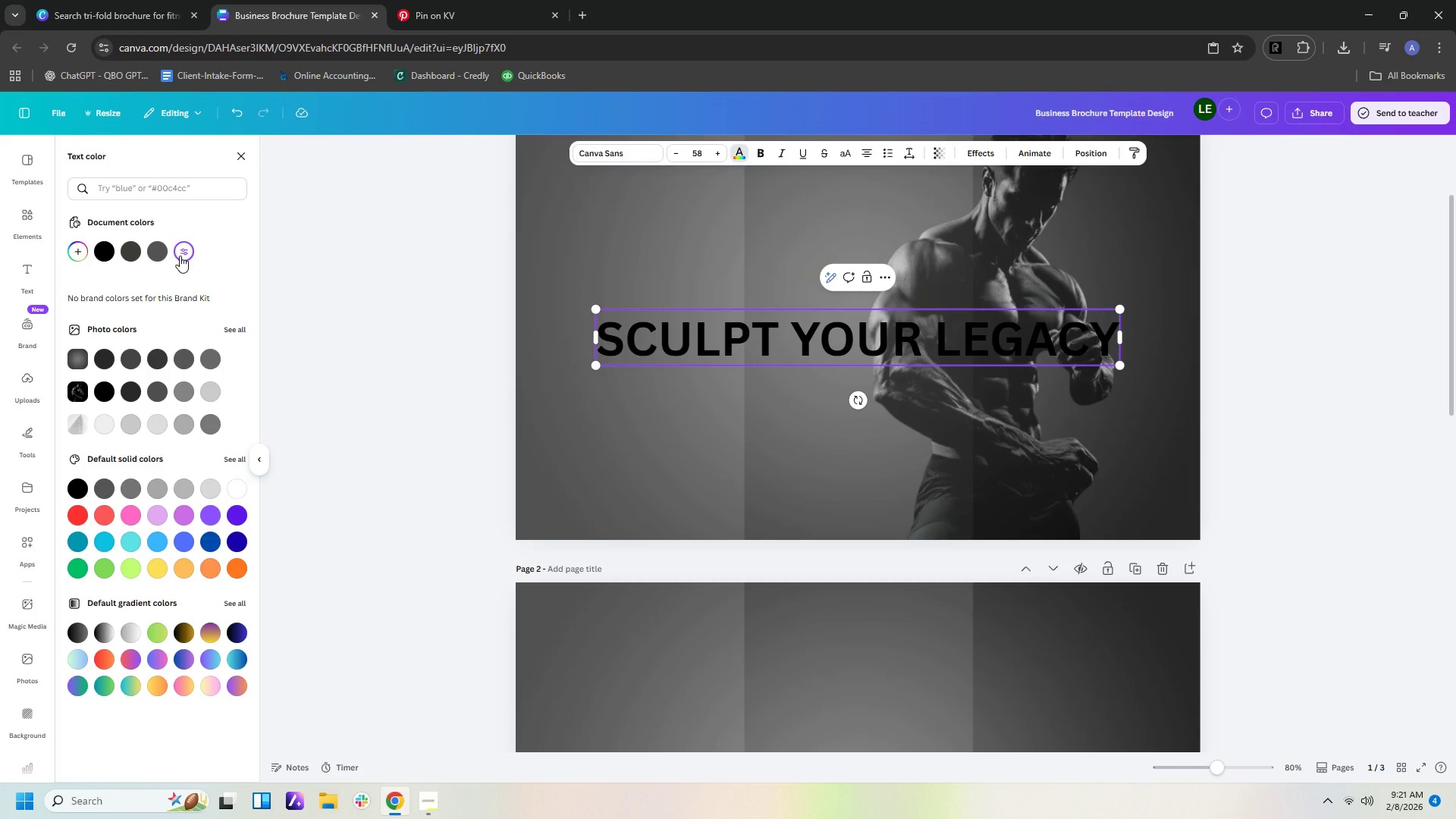 
left_click([180, 256])
 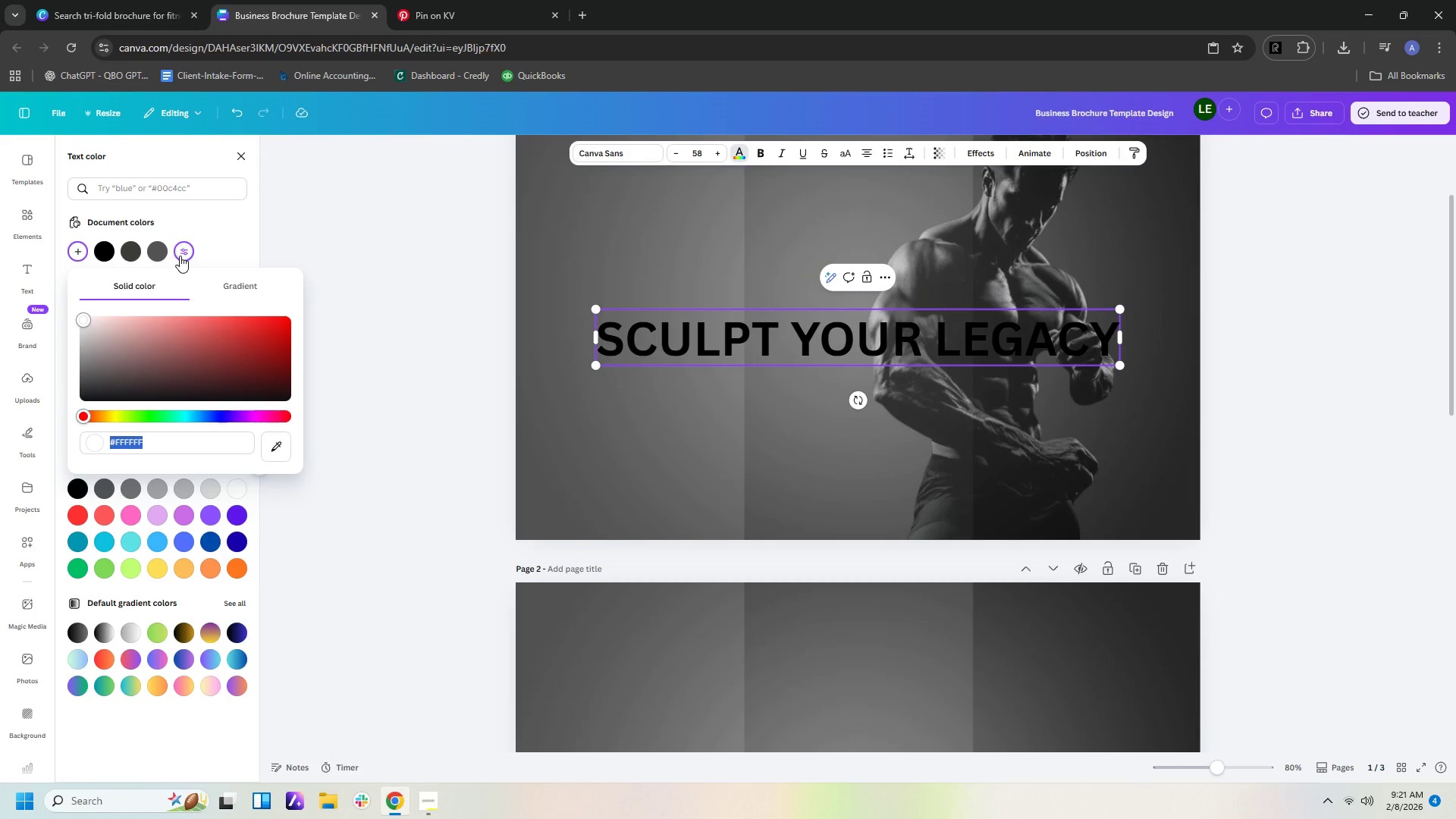 
left_click([180, 256])
 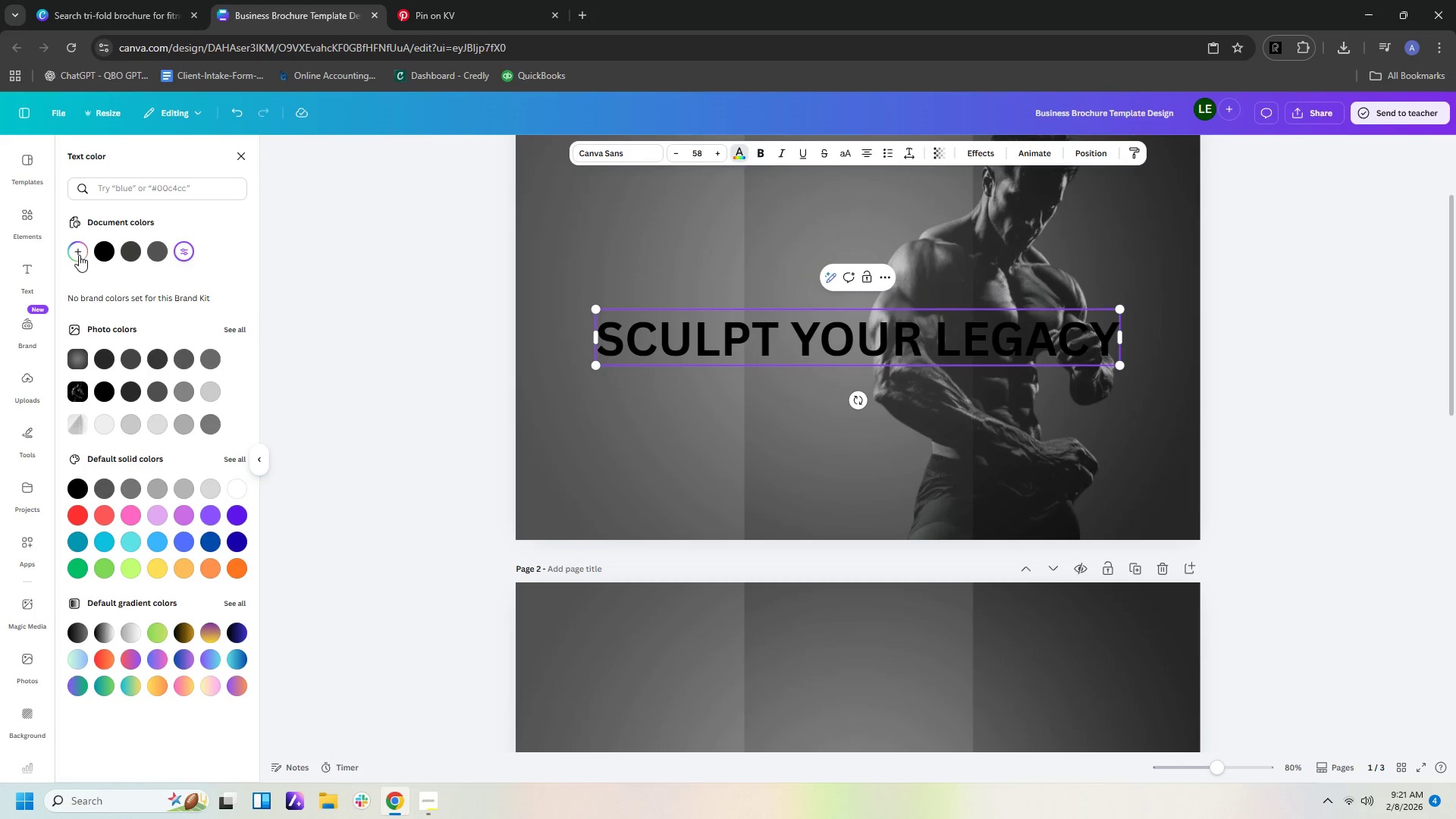 
left_click([78, 255])
 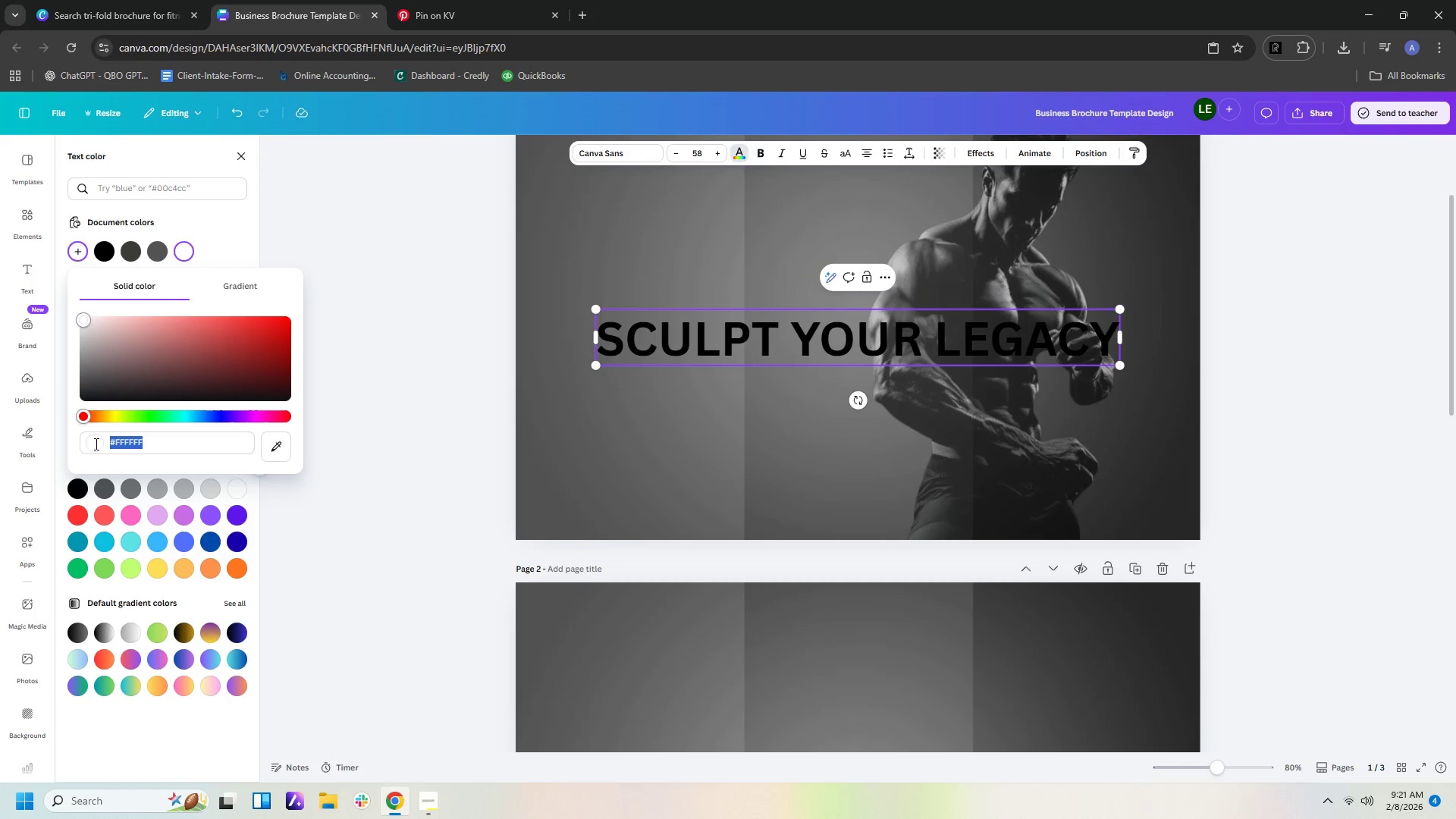 
left_click([231, 450])
 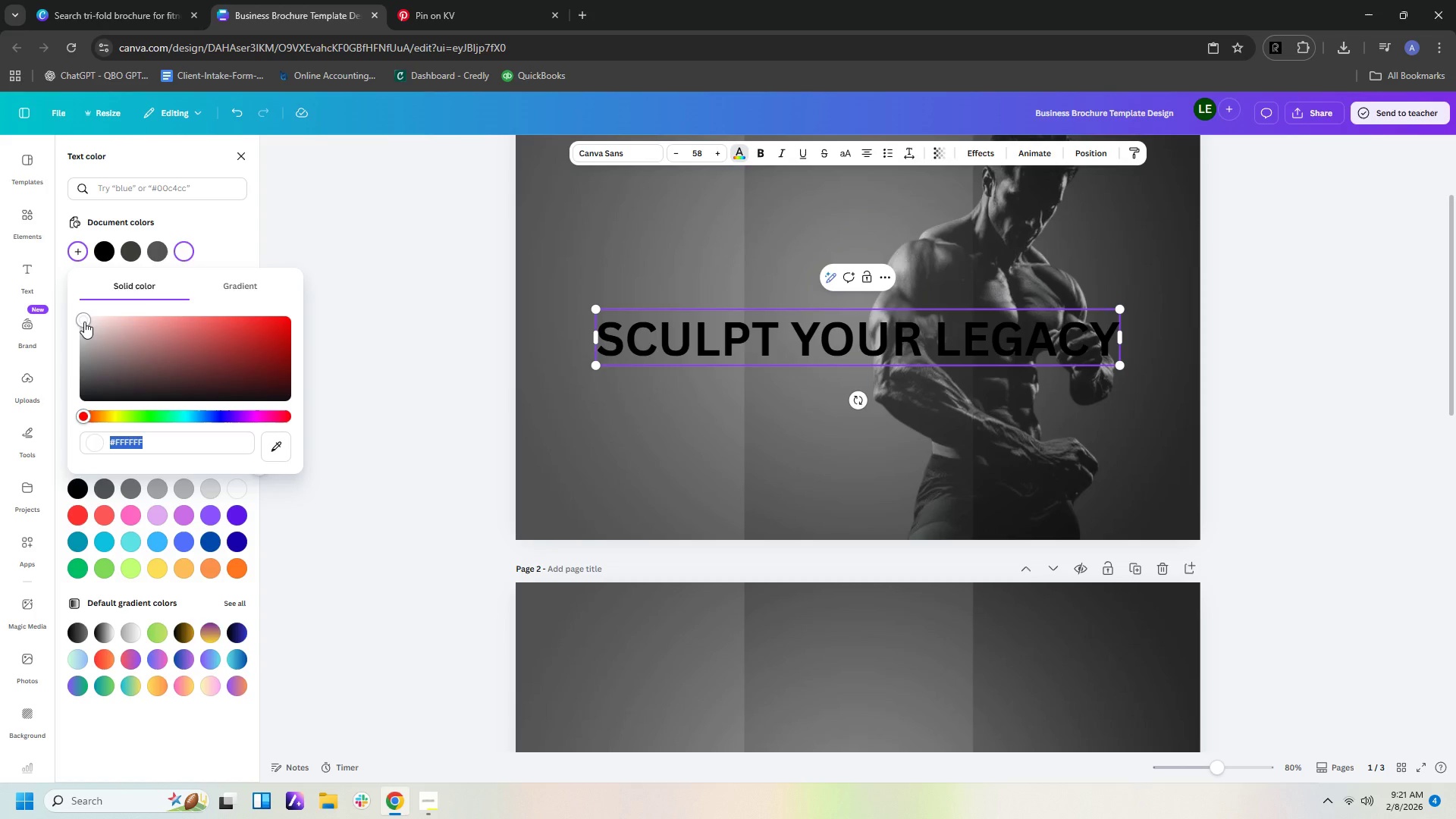 
left_click([84, 322])
 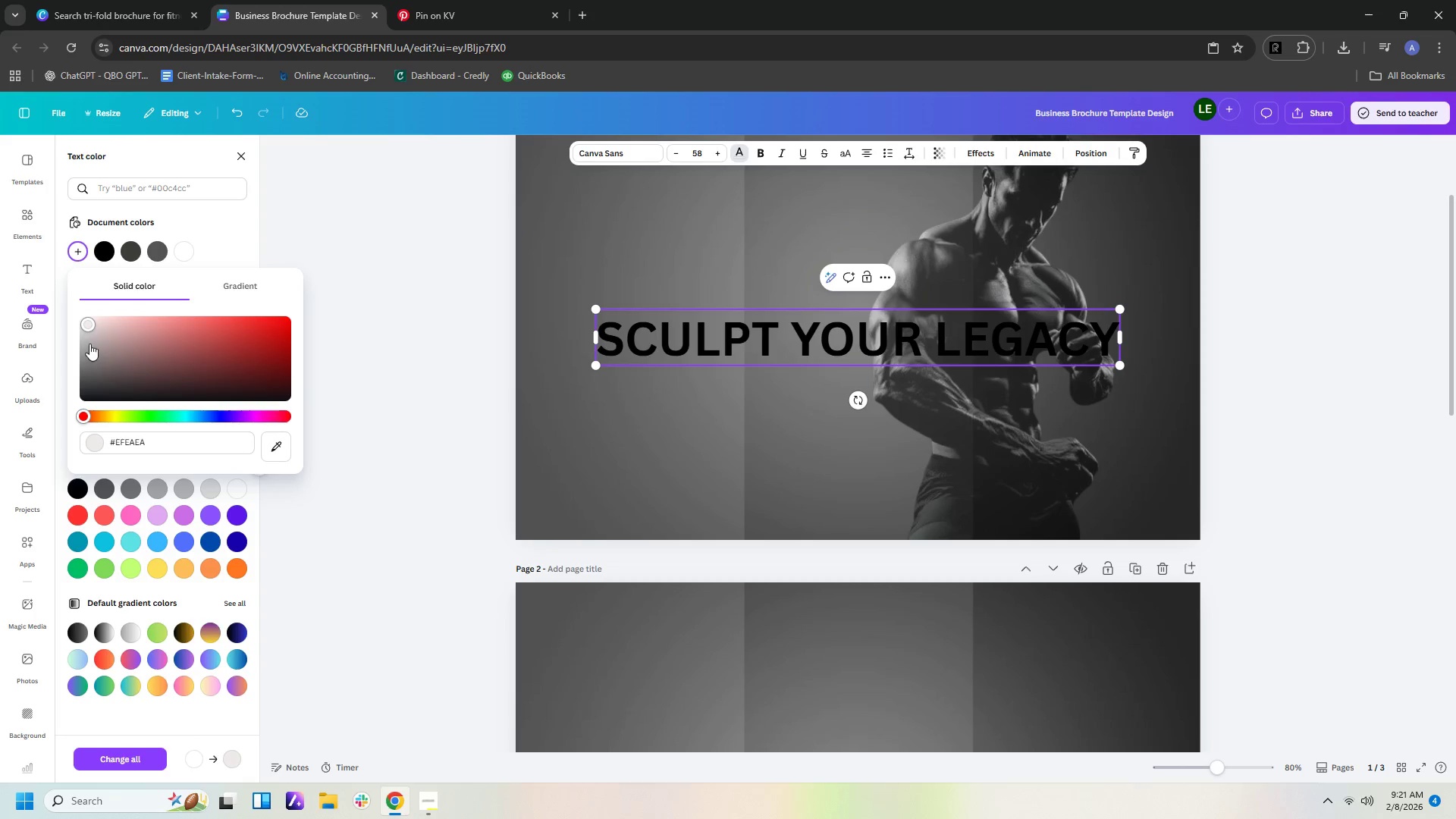 
left_click_drag(start_coordinate=[89, 325], to_coordinate=[58, 307])
 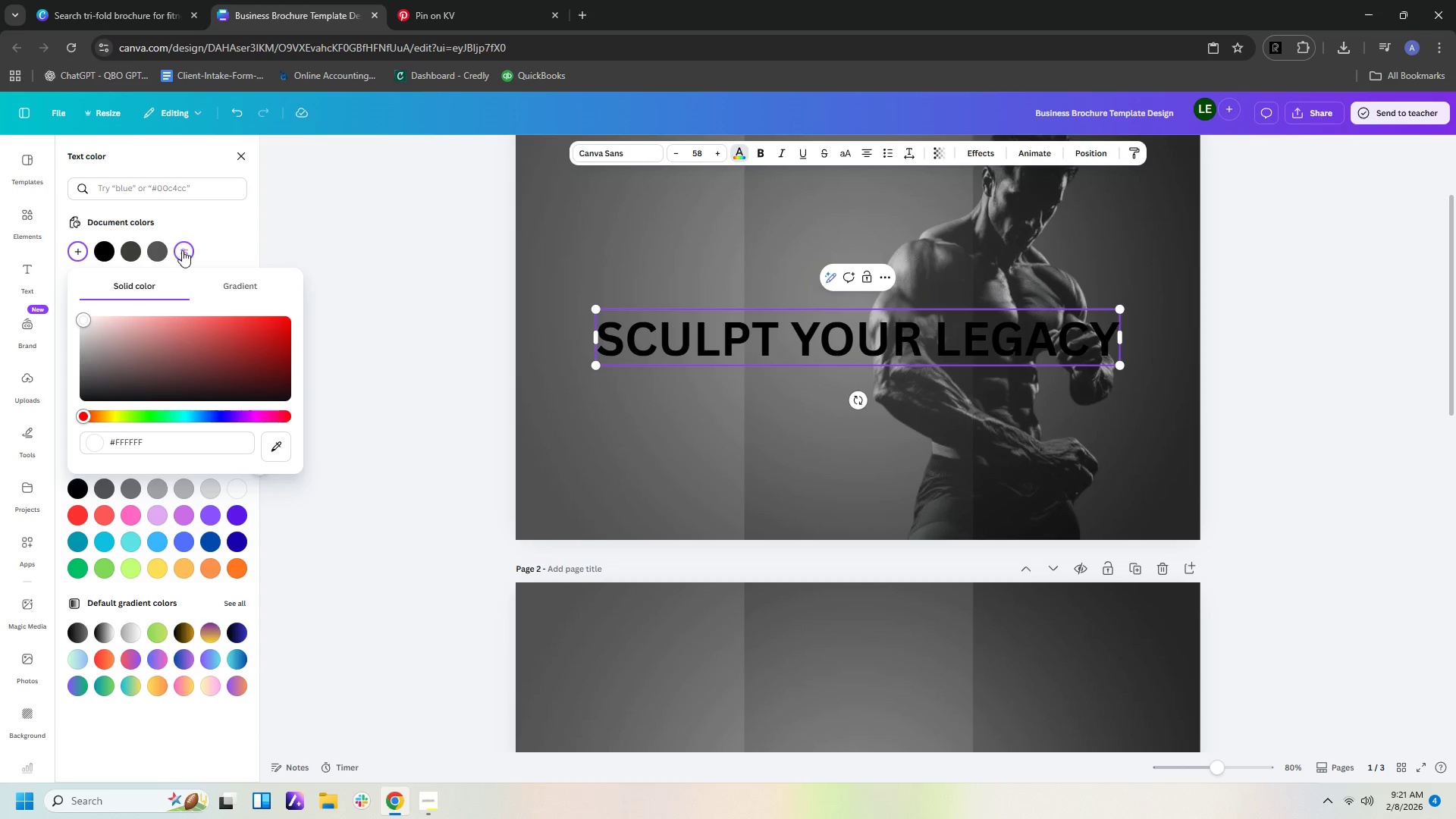 
left_click([182, 254])
 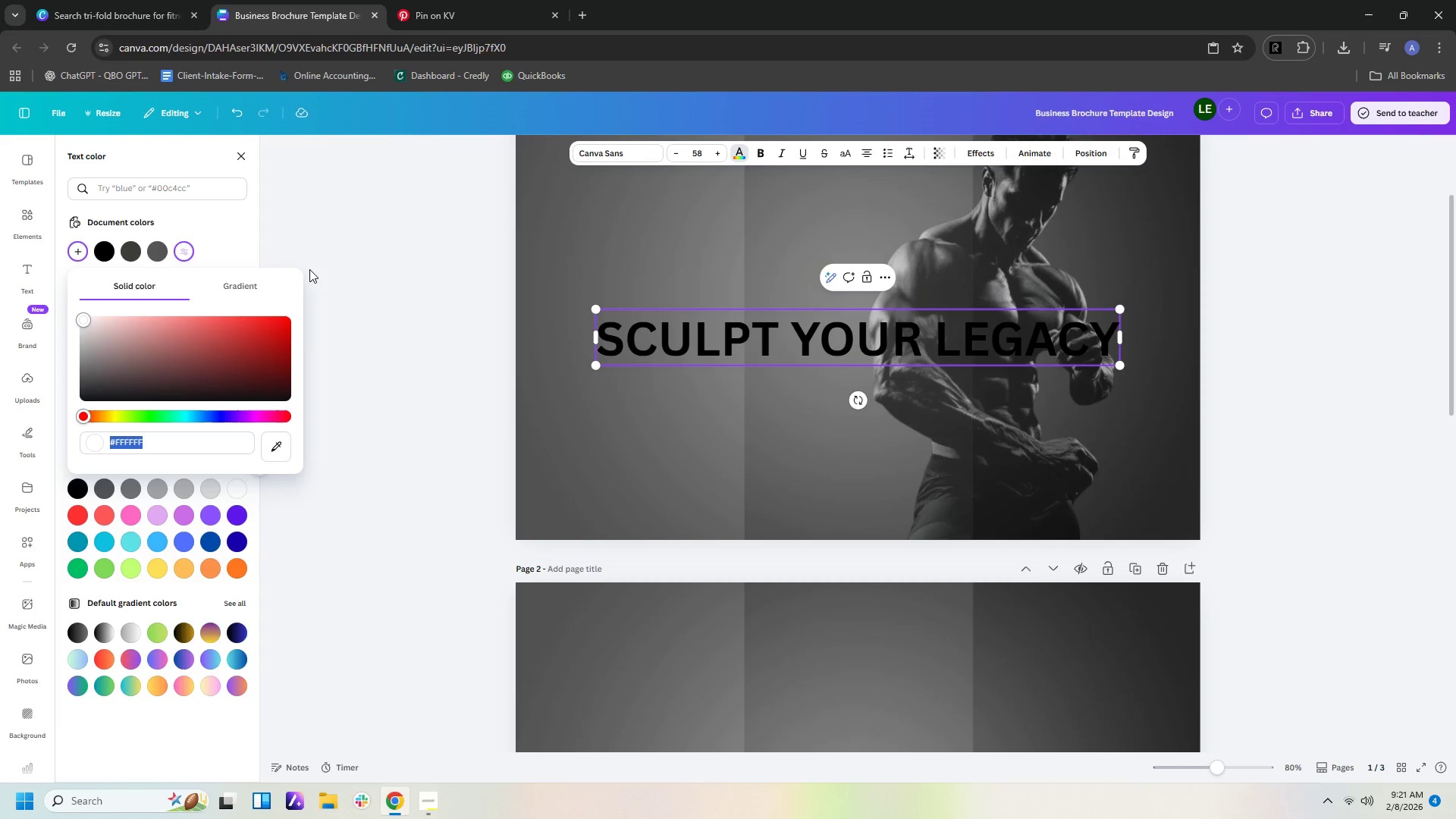 
left_click([309, 269])
 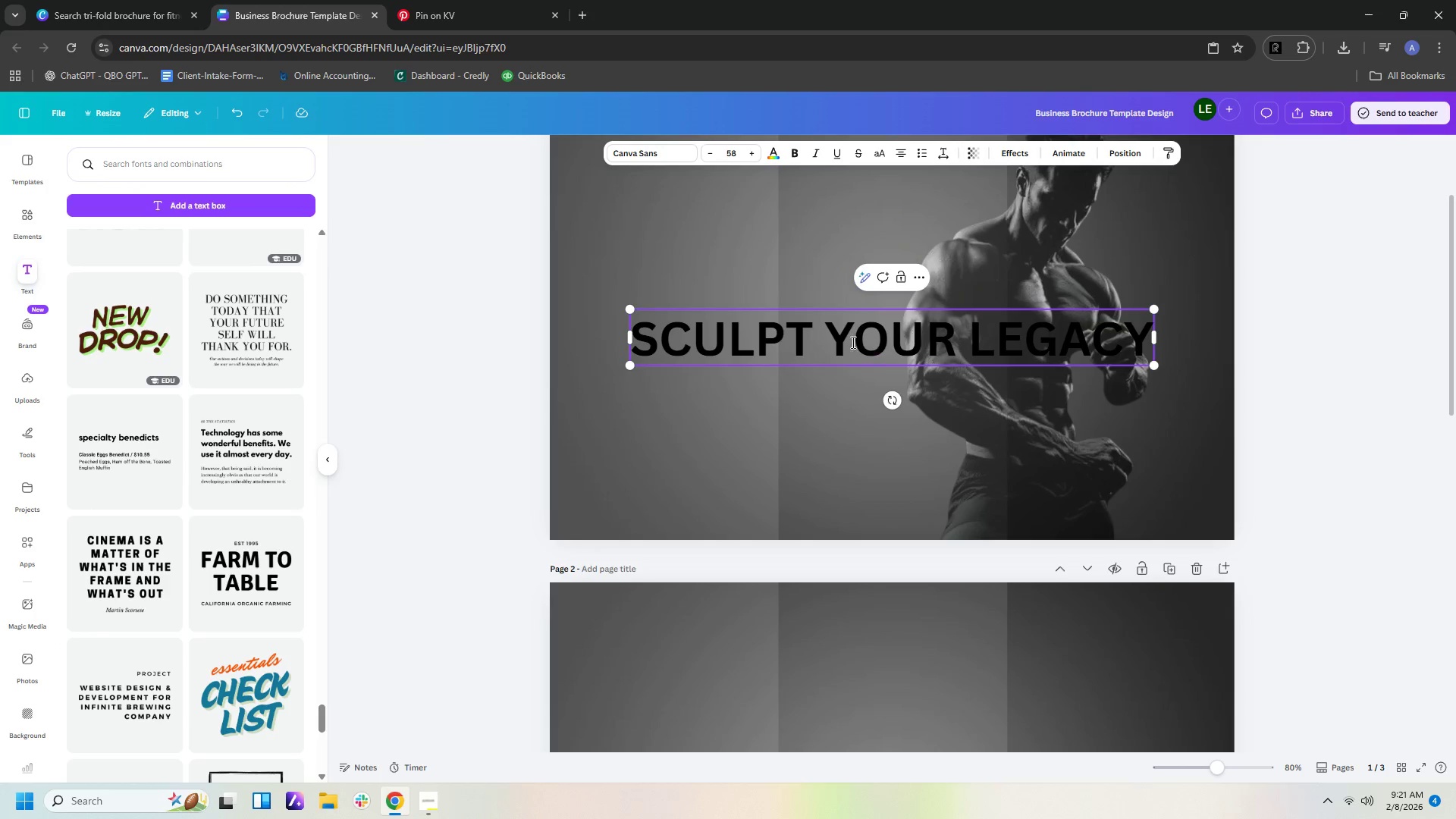 
left_click([830, 331])
 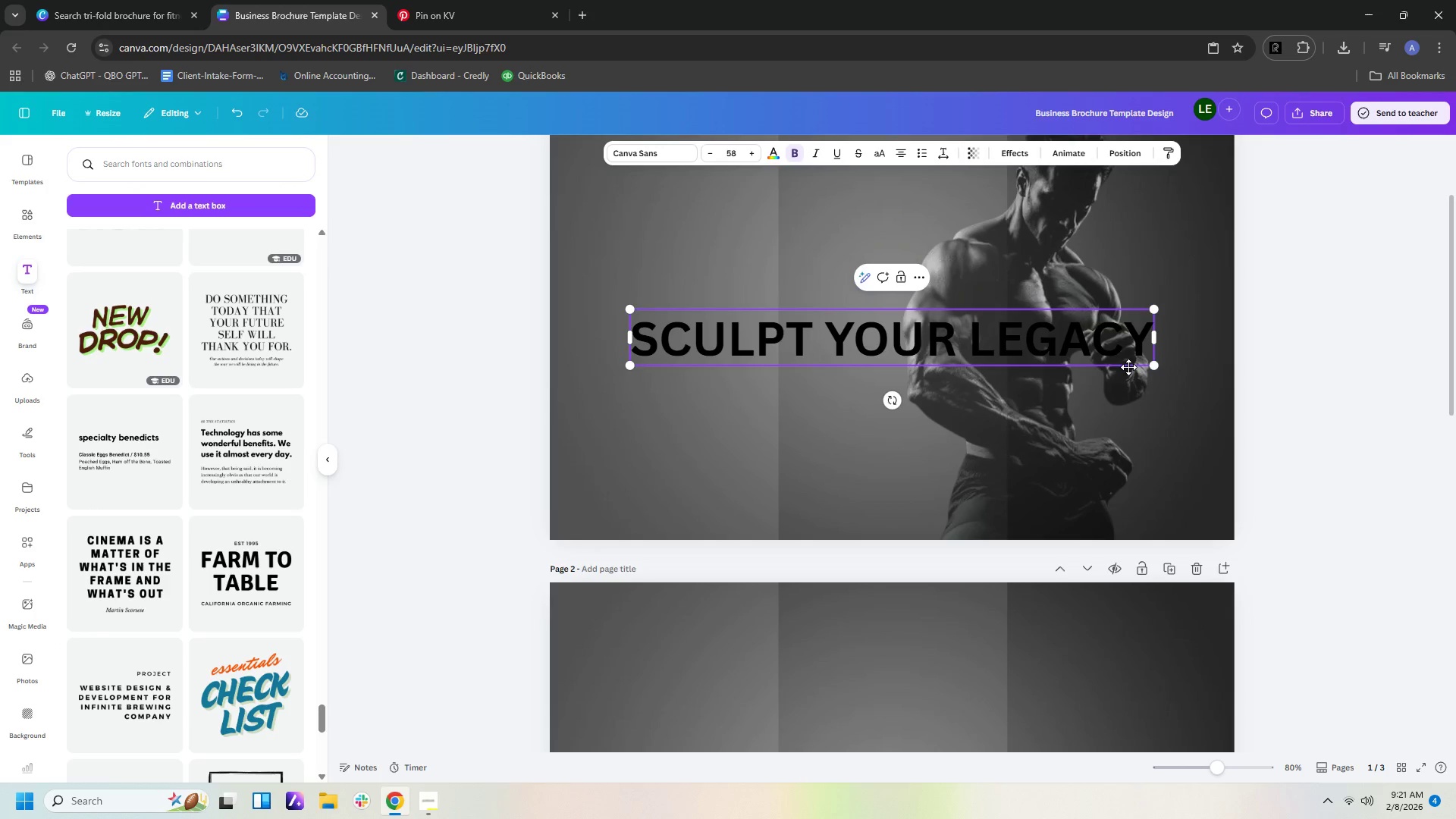 
left_click([1128, 367])
 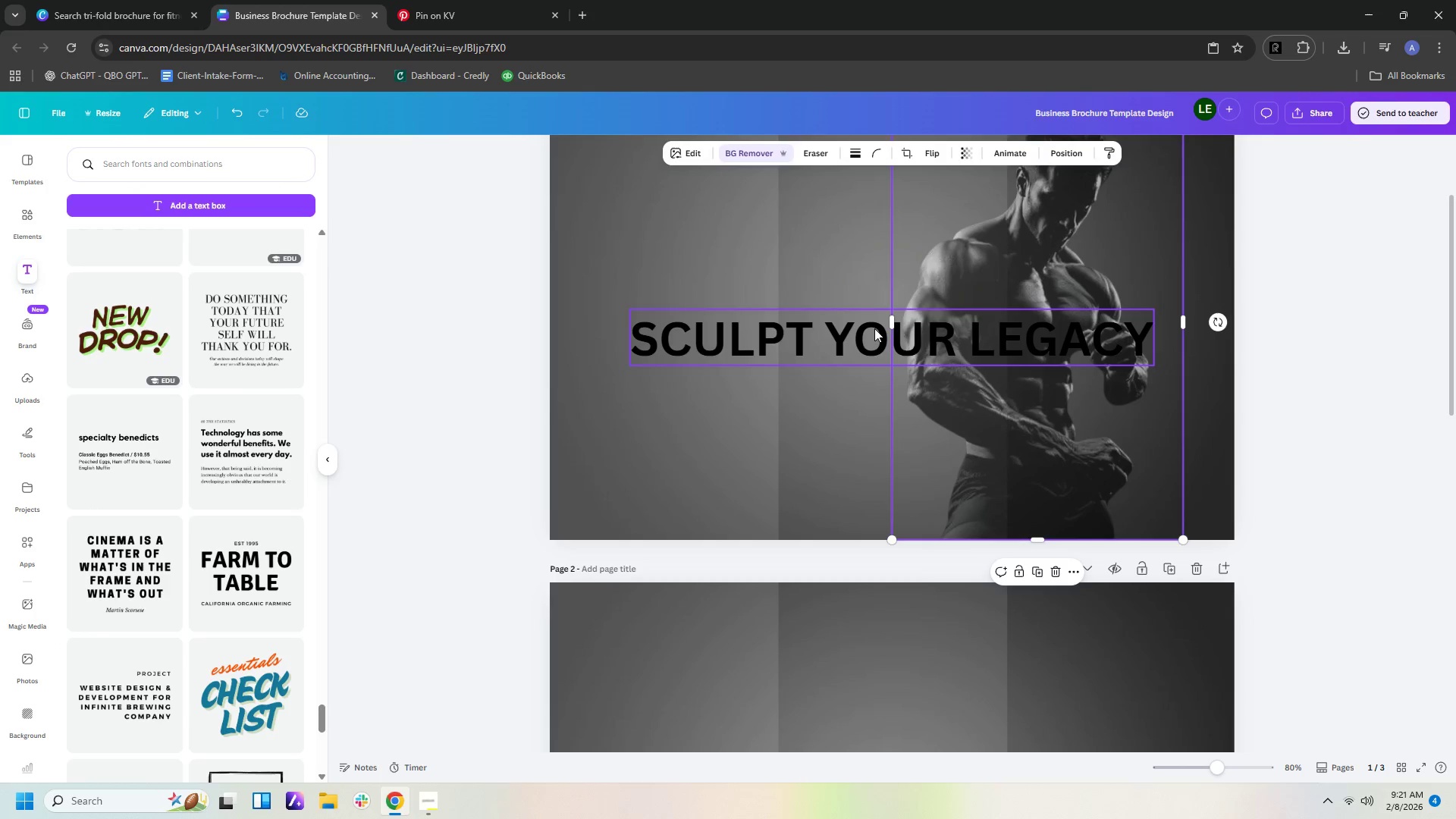 
left_click([840, 340])
 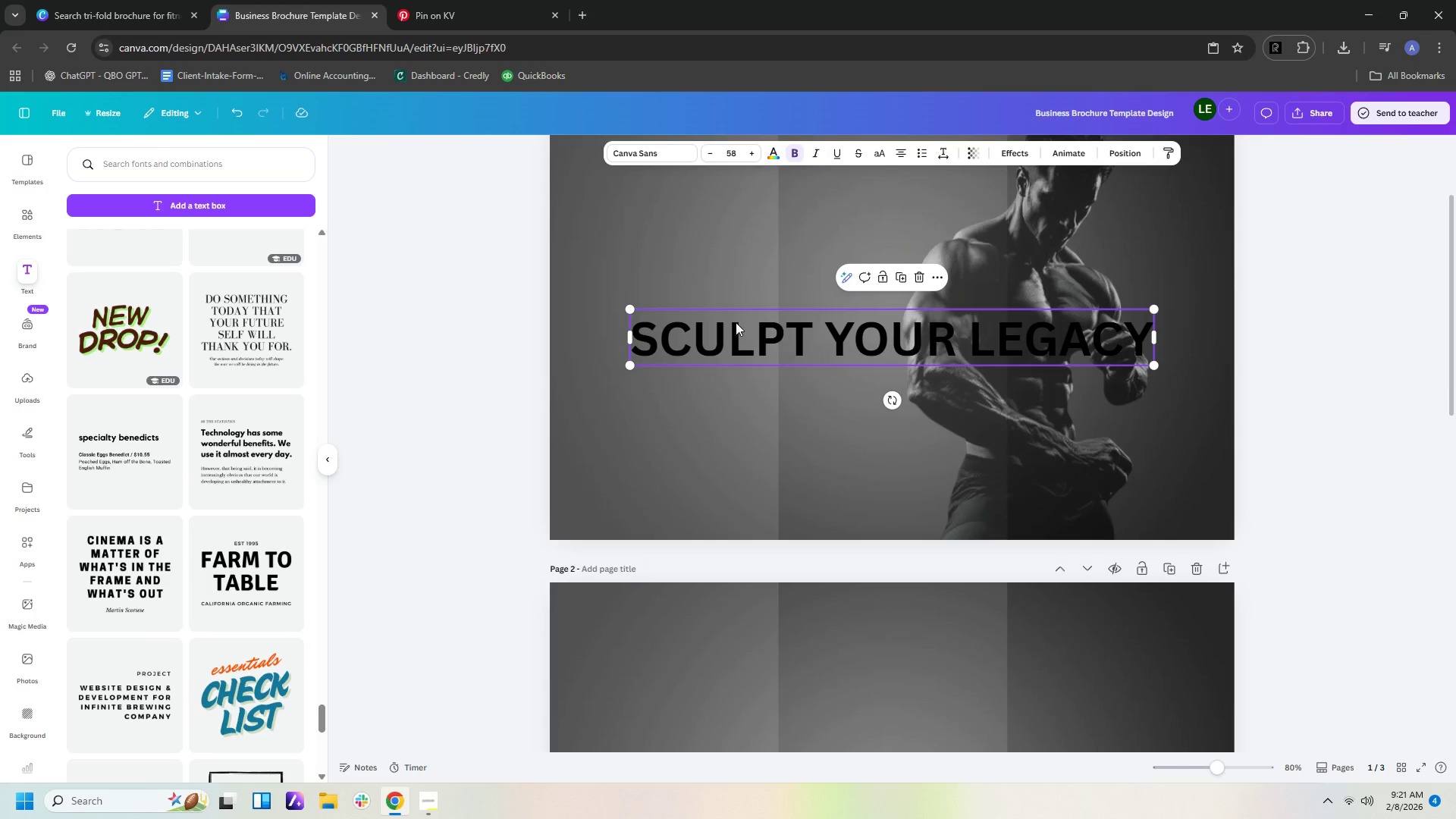 
double_click([663, 336])
 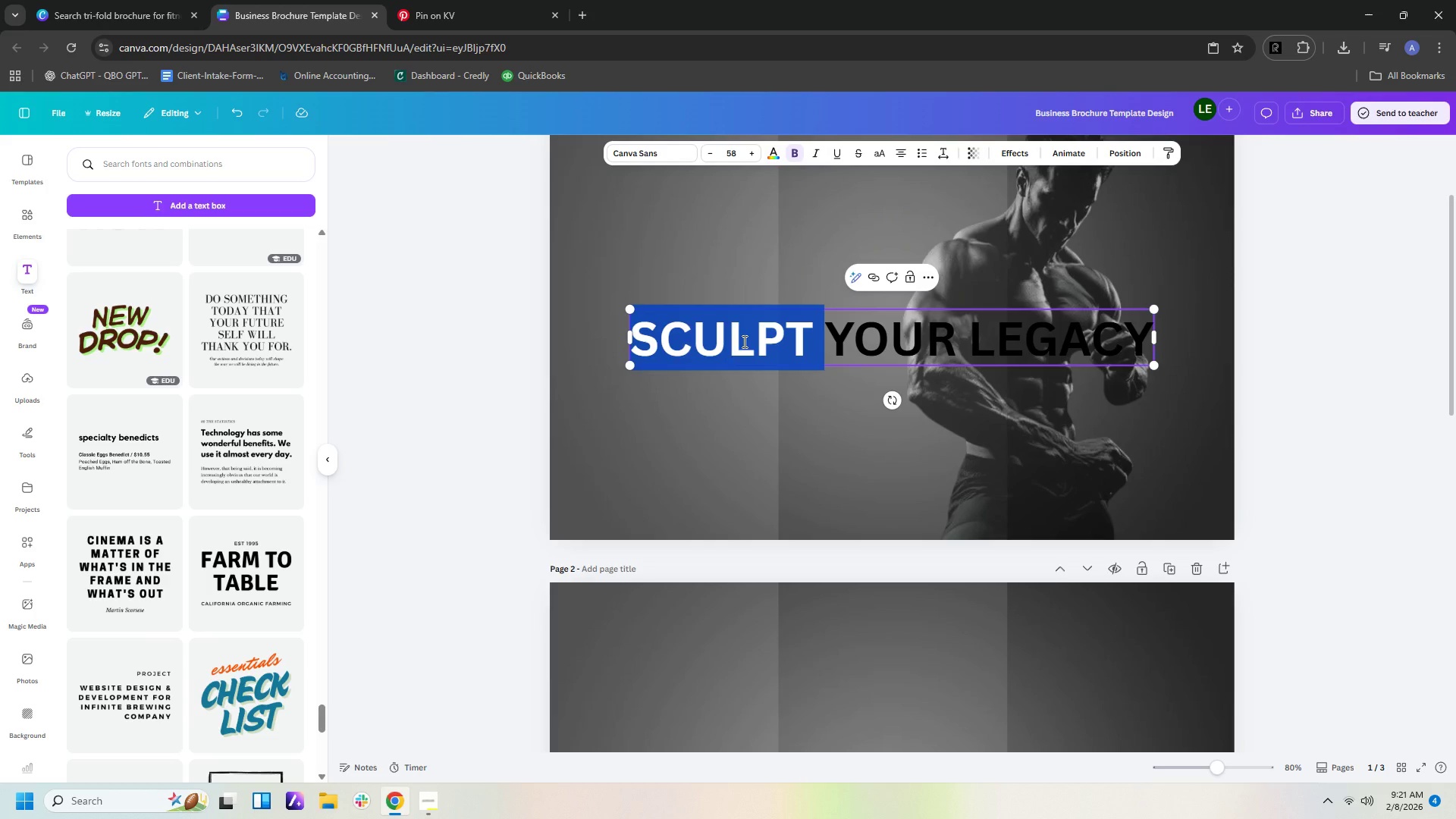 
hold_key(key=ShiftRight, duration=1.24)
 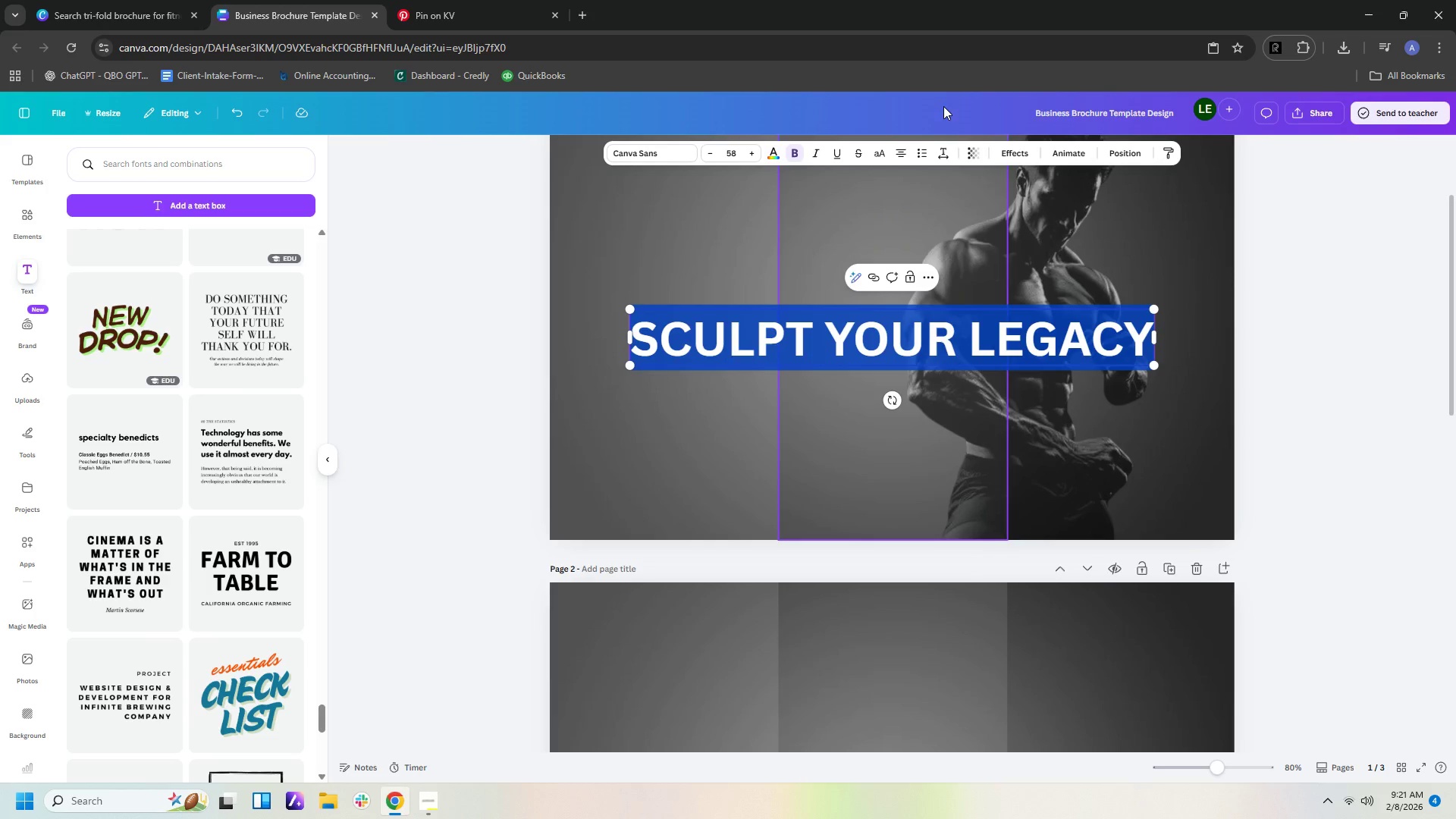 
hold_key(key=ArrowRight, duration=1.03)
 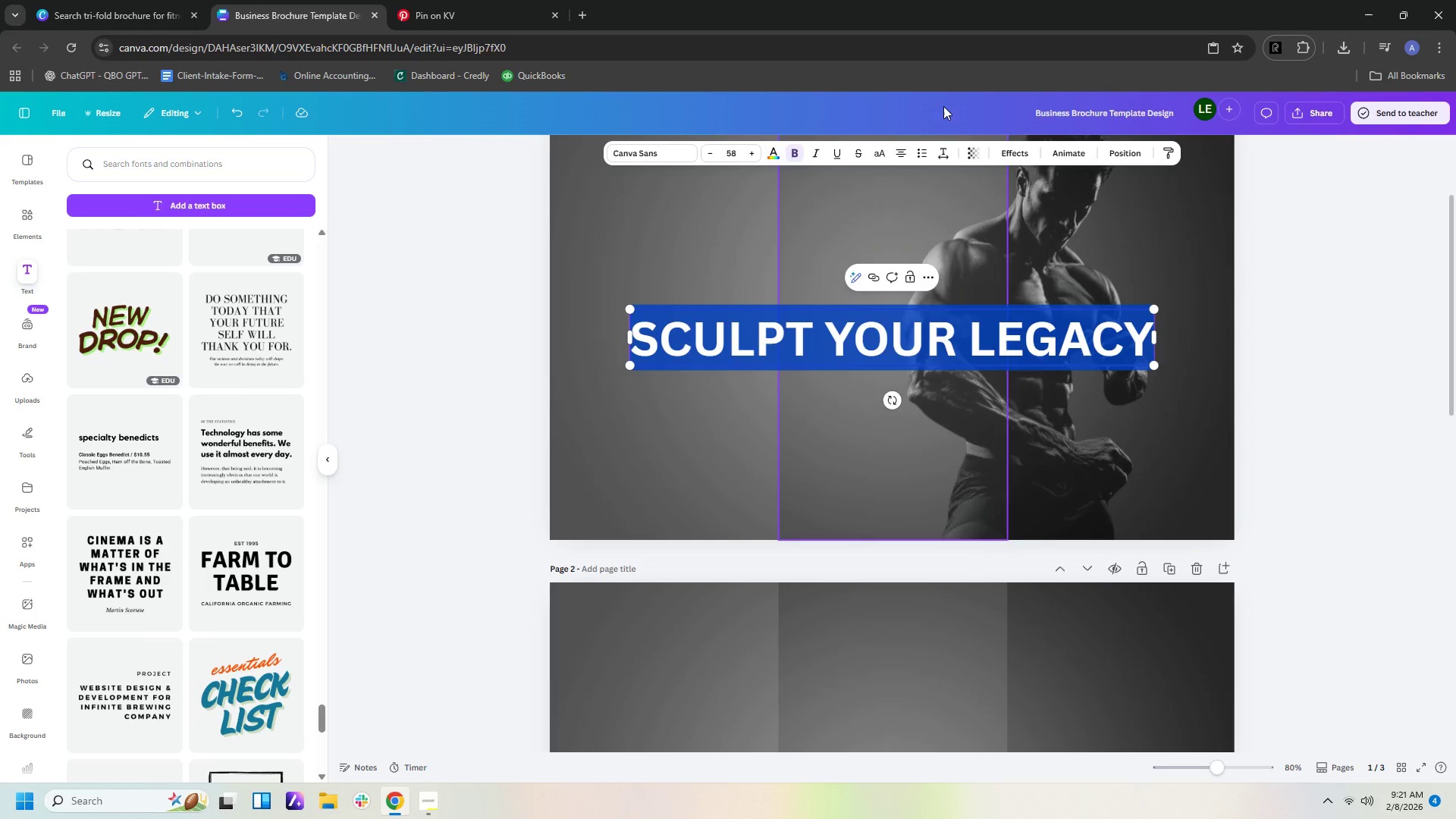 
left_click([776, 156])
 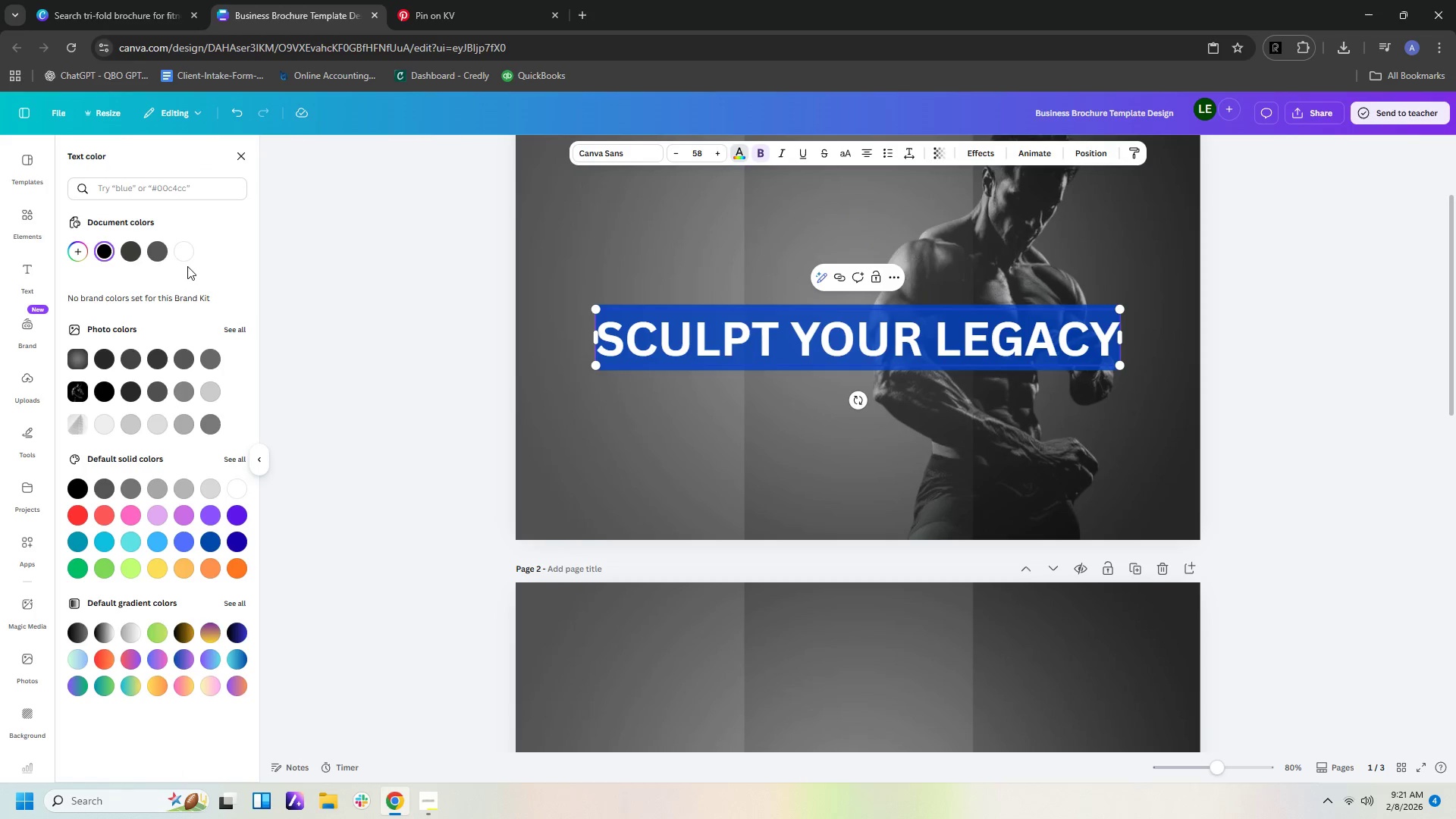 
left_click([184, 249])
 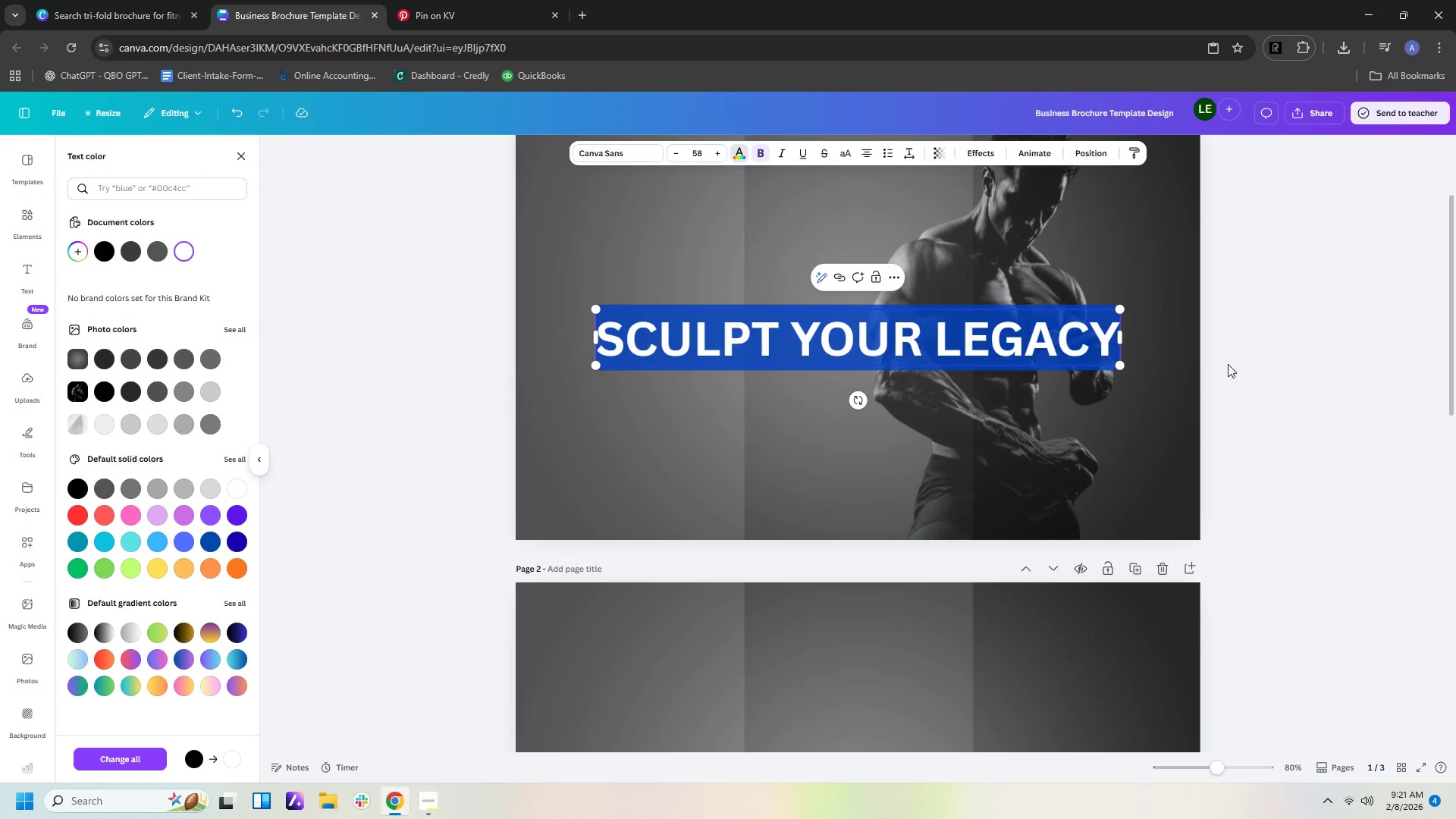 
left_click([1279, 355])
 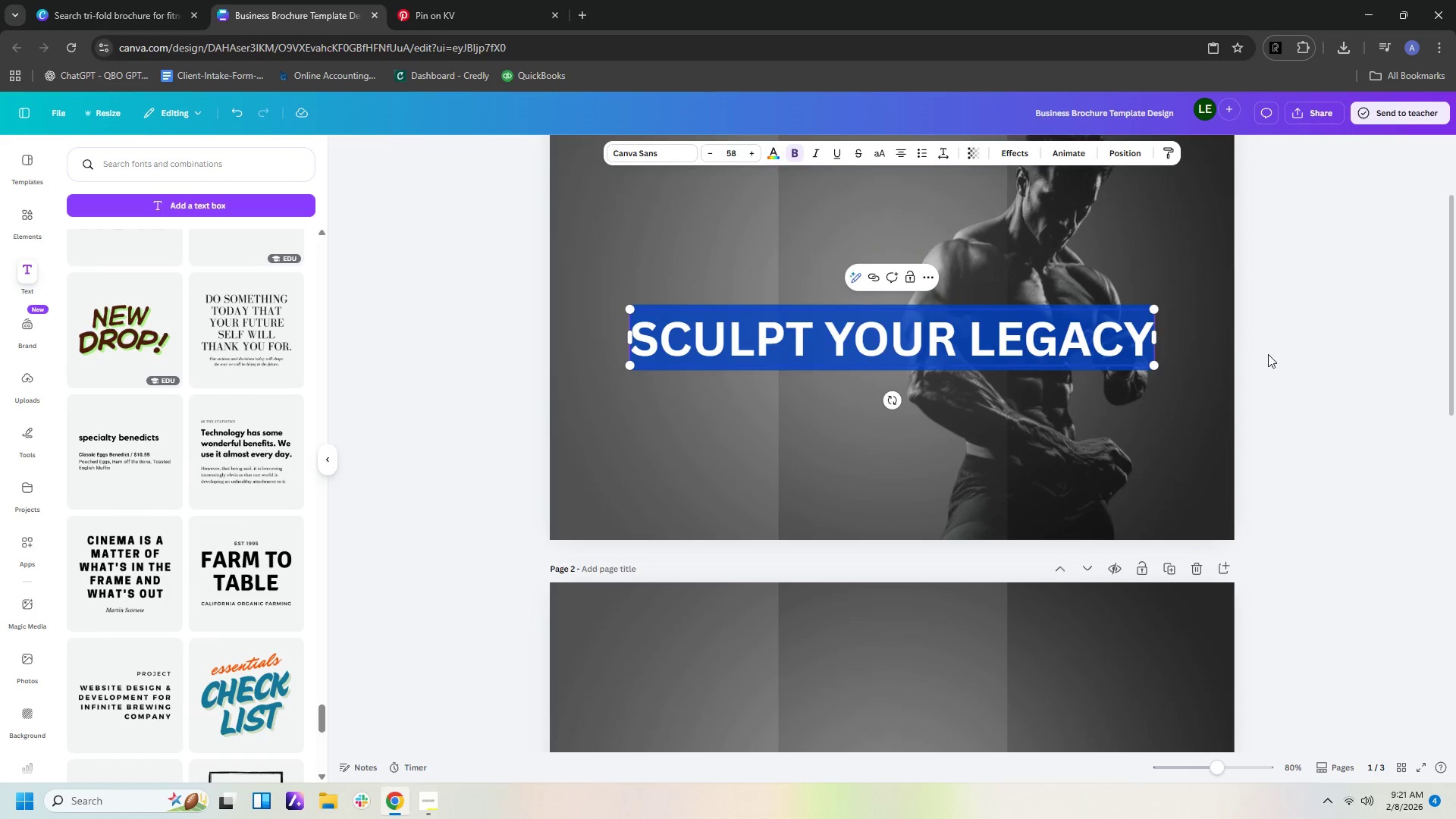 
left_click([1268, 354])
 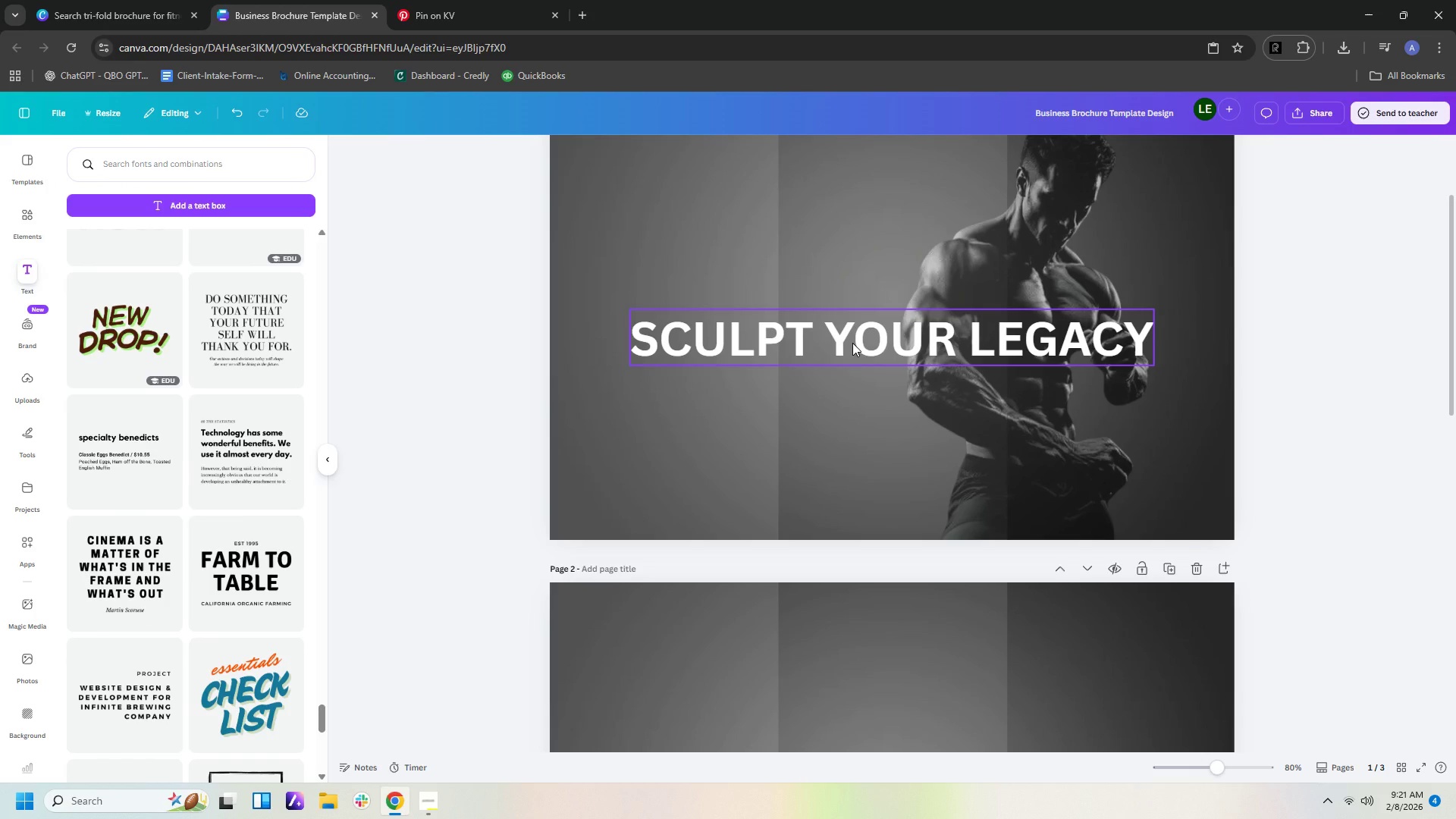 
left_click_drag(start_coordinate=[852, 343], to_coordinate=[912, 298])
 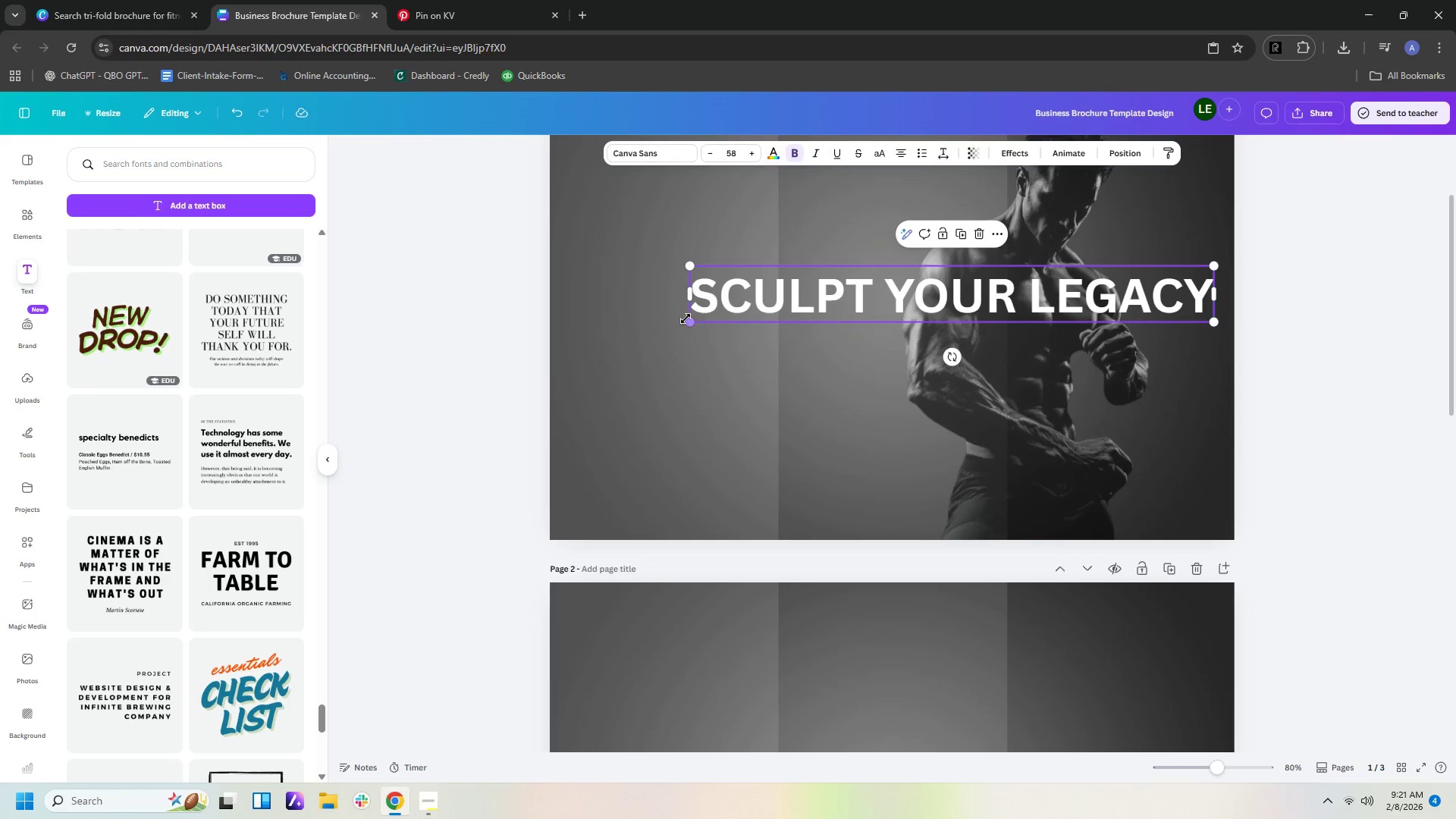 
left_click_drag(start_coordinate=[689, 318], to_coordinate=[814, 324])
 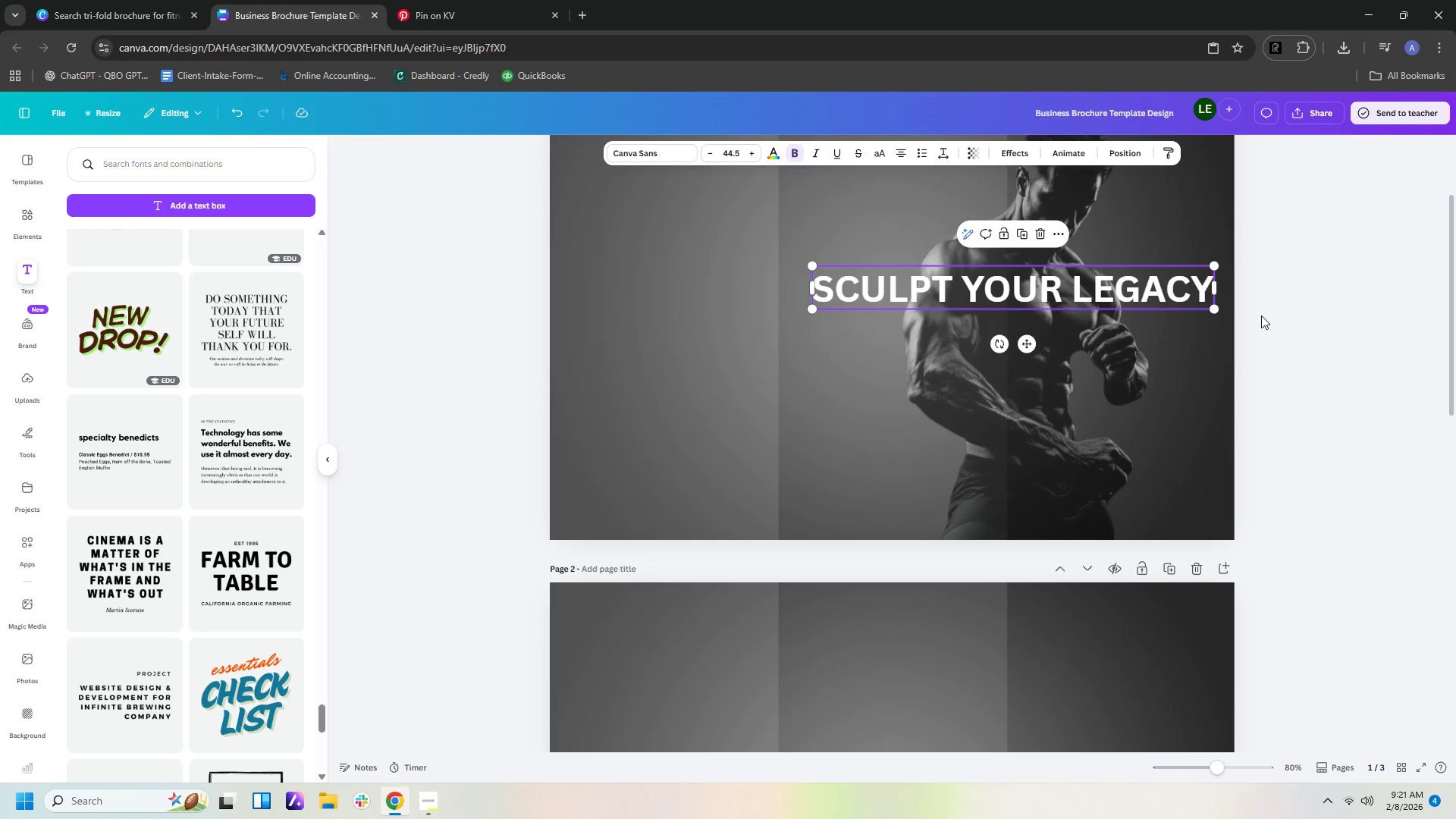 
left_click([1261, 315])
 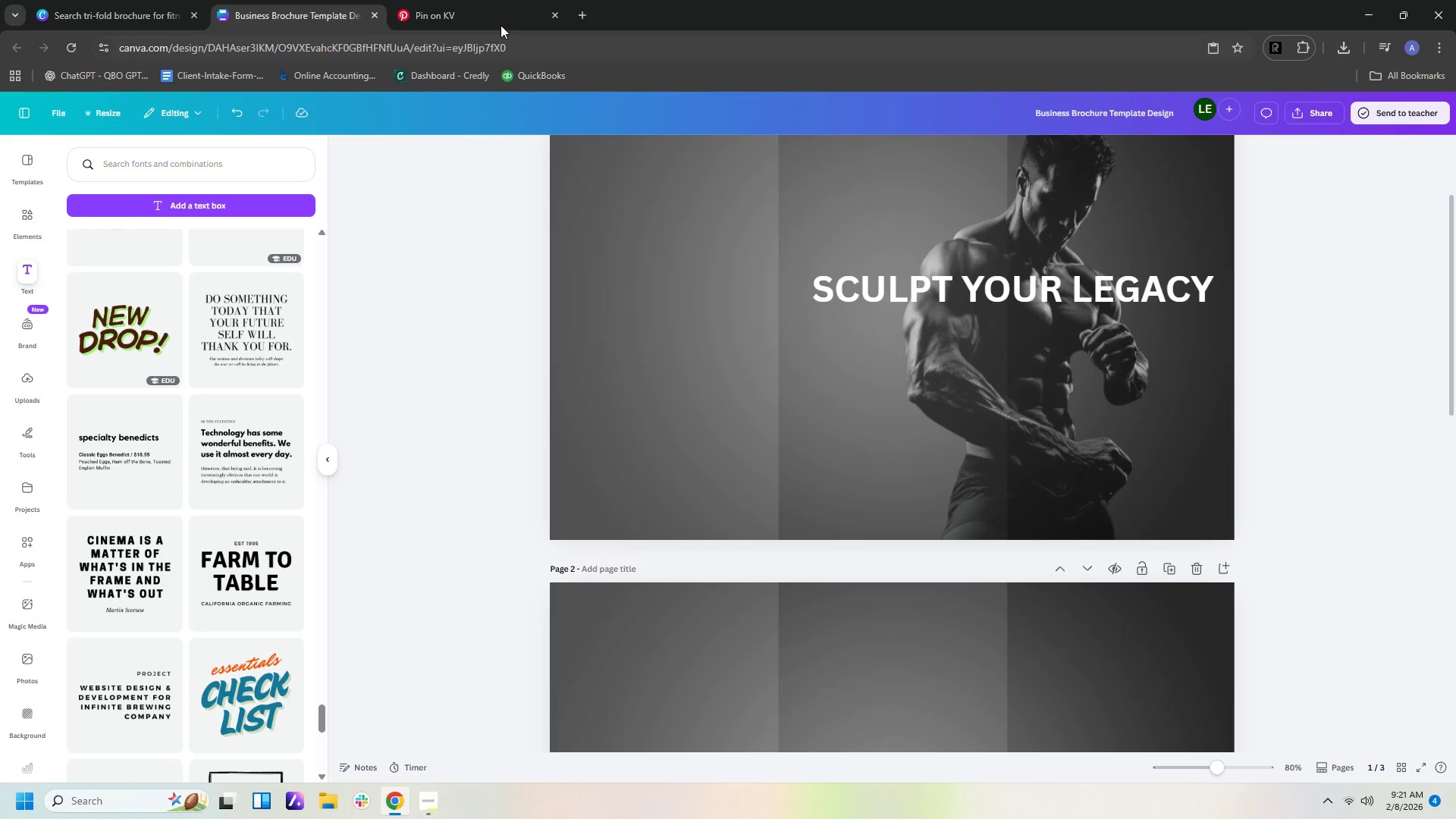 
scroll: coordinate [1409, 393], scroll_direction: up, amount: 3.0
 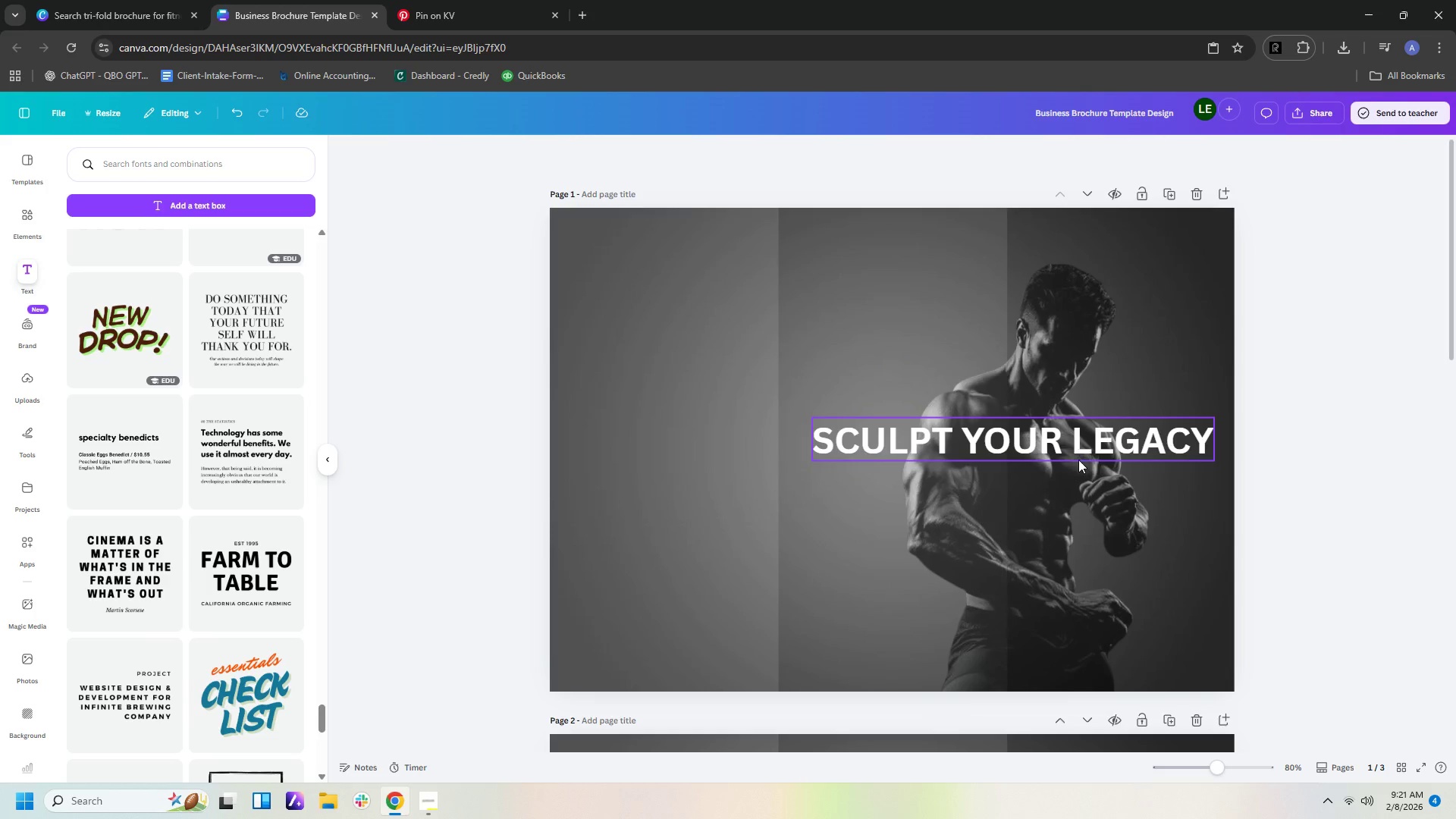 
left_click_drag(start_coordinate=[1069, 444], to_coordinate=[1075, 253])
 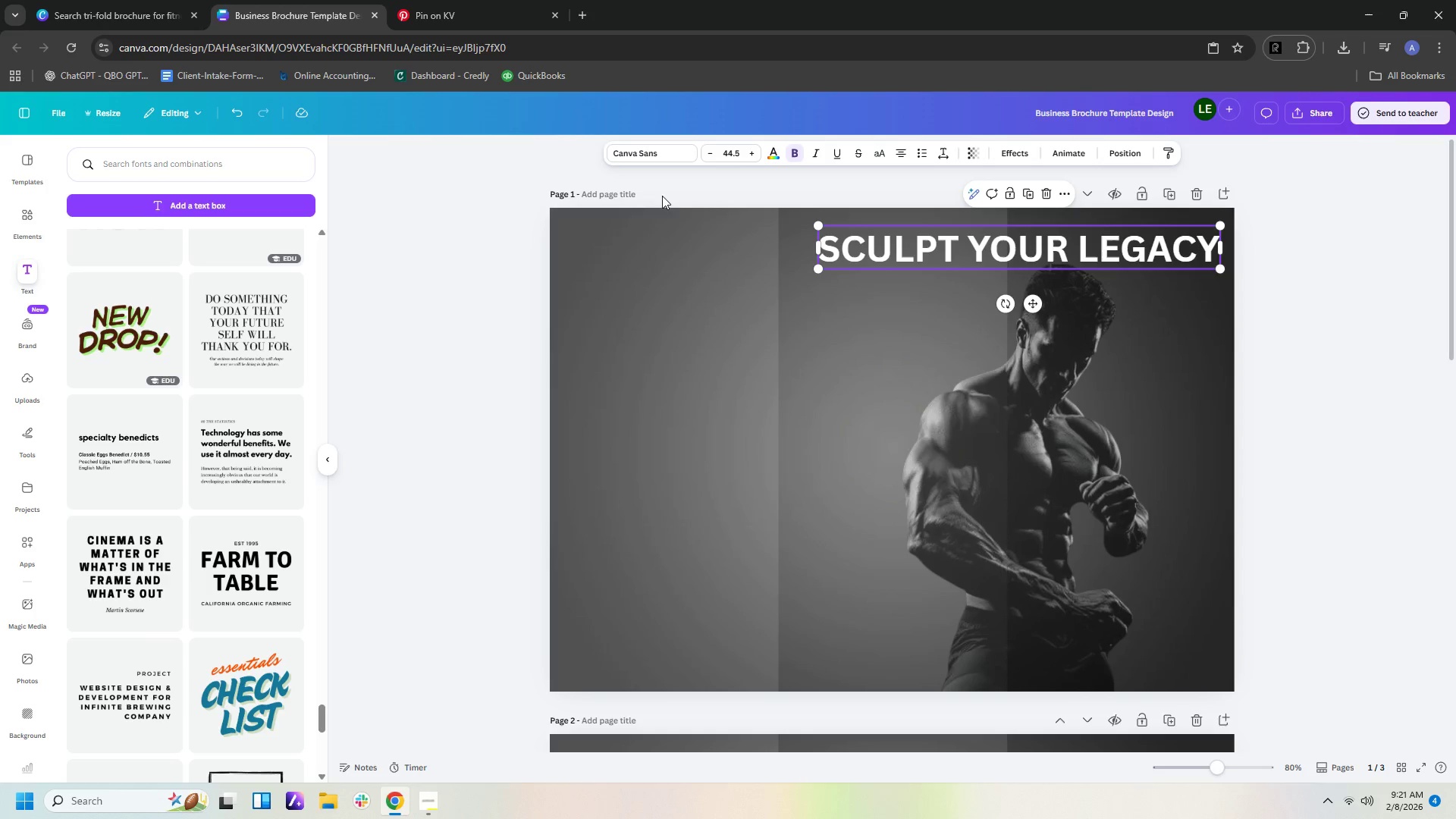 
left_click([676, 188])
 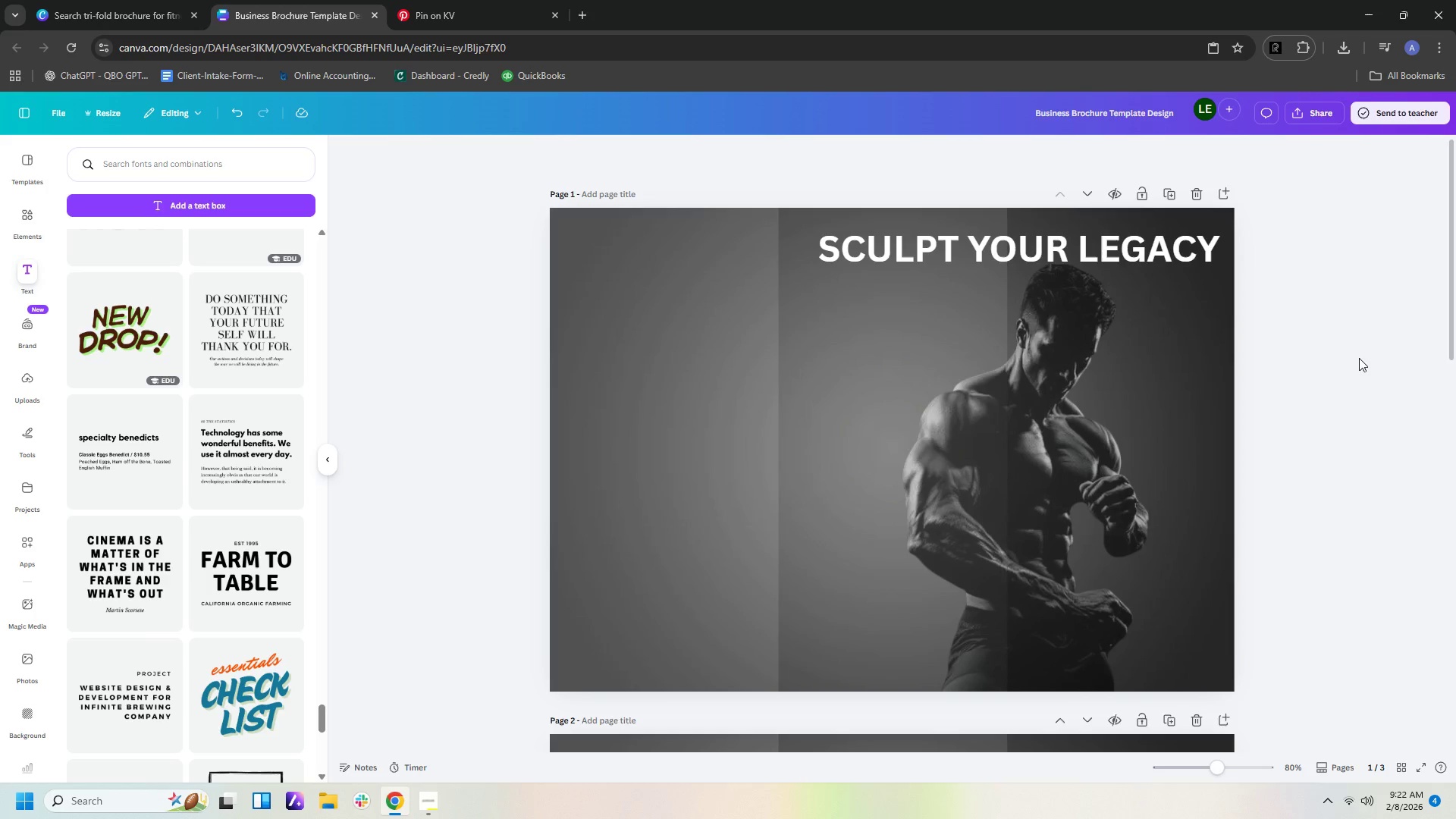 
left_click([1360, 353])
 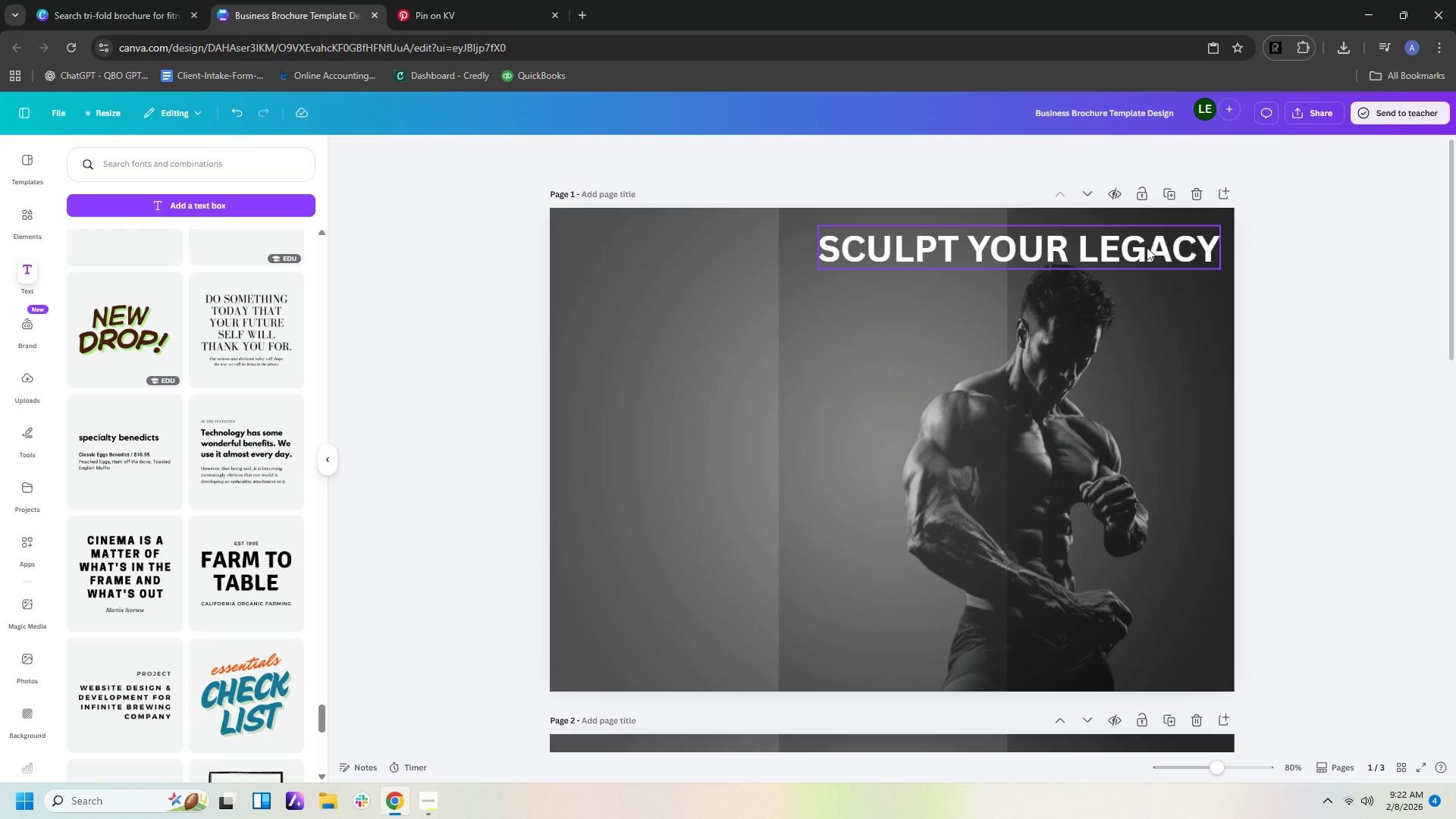 
wait(25.28)
 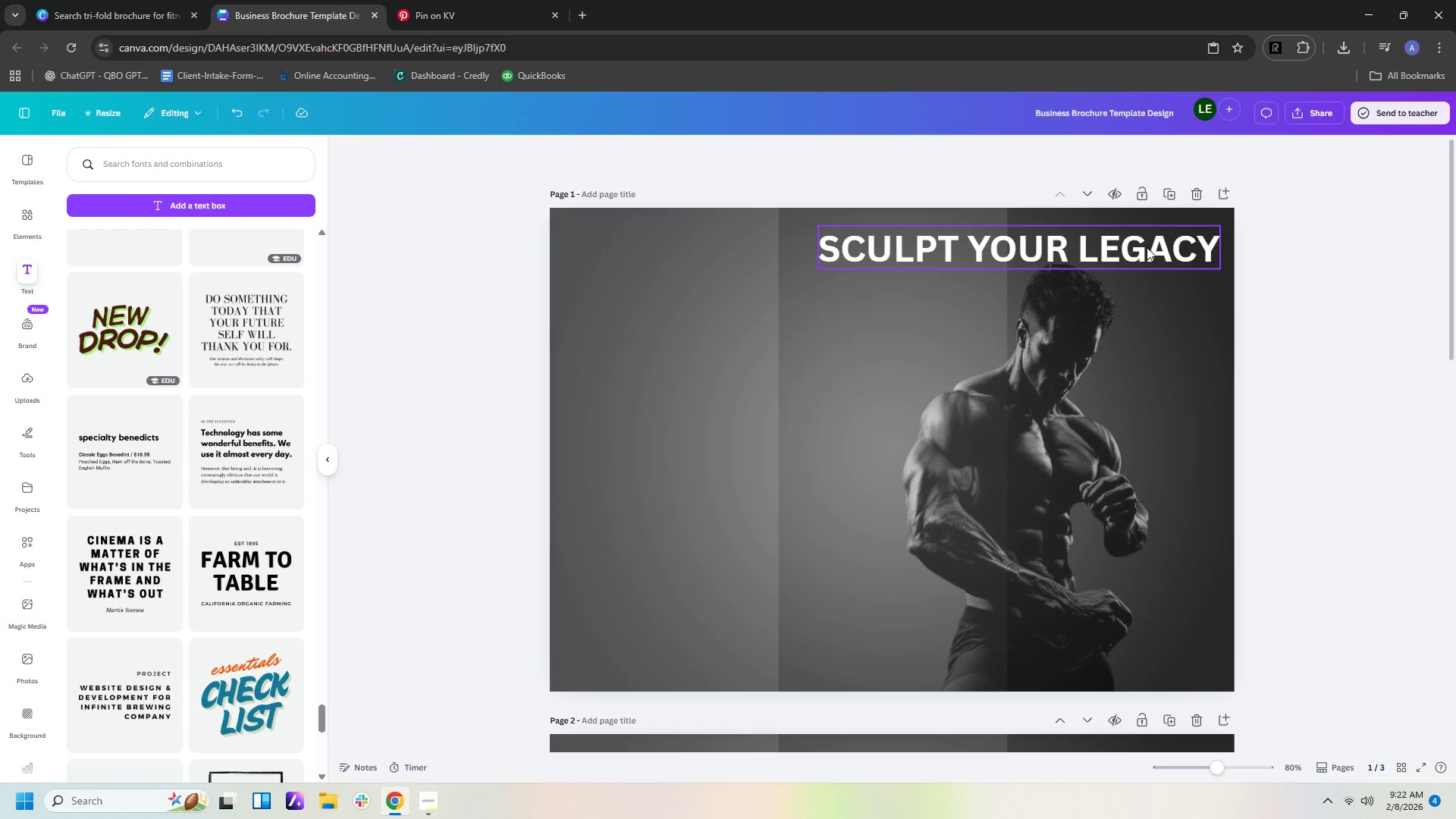 
double_click([30, 266])
 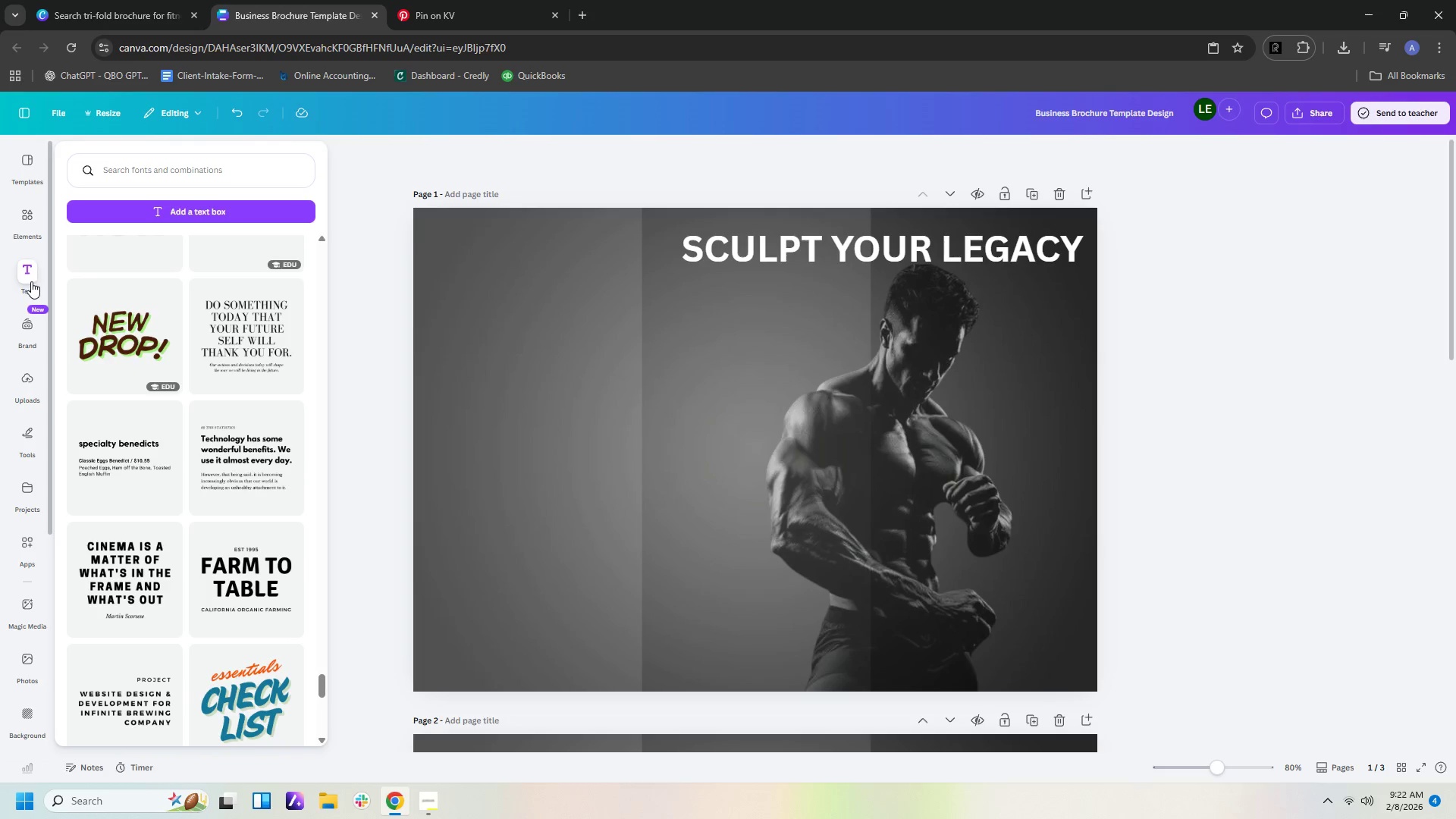 
left_click([30, 276])
 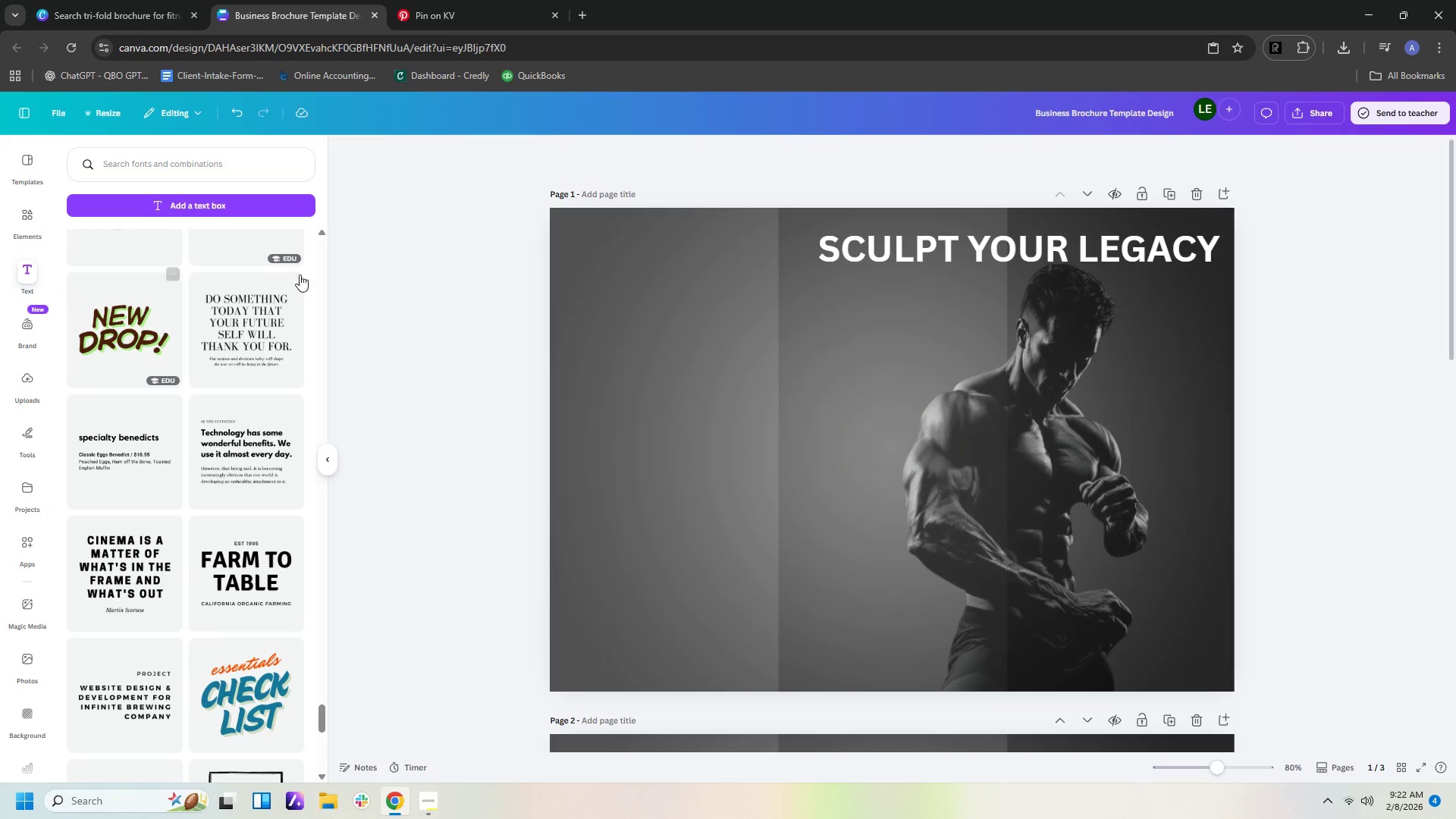 
scroll: coordinate [300, 275], scroll_direction: up, amount: 16.0
 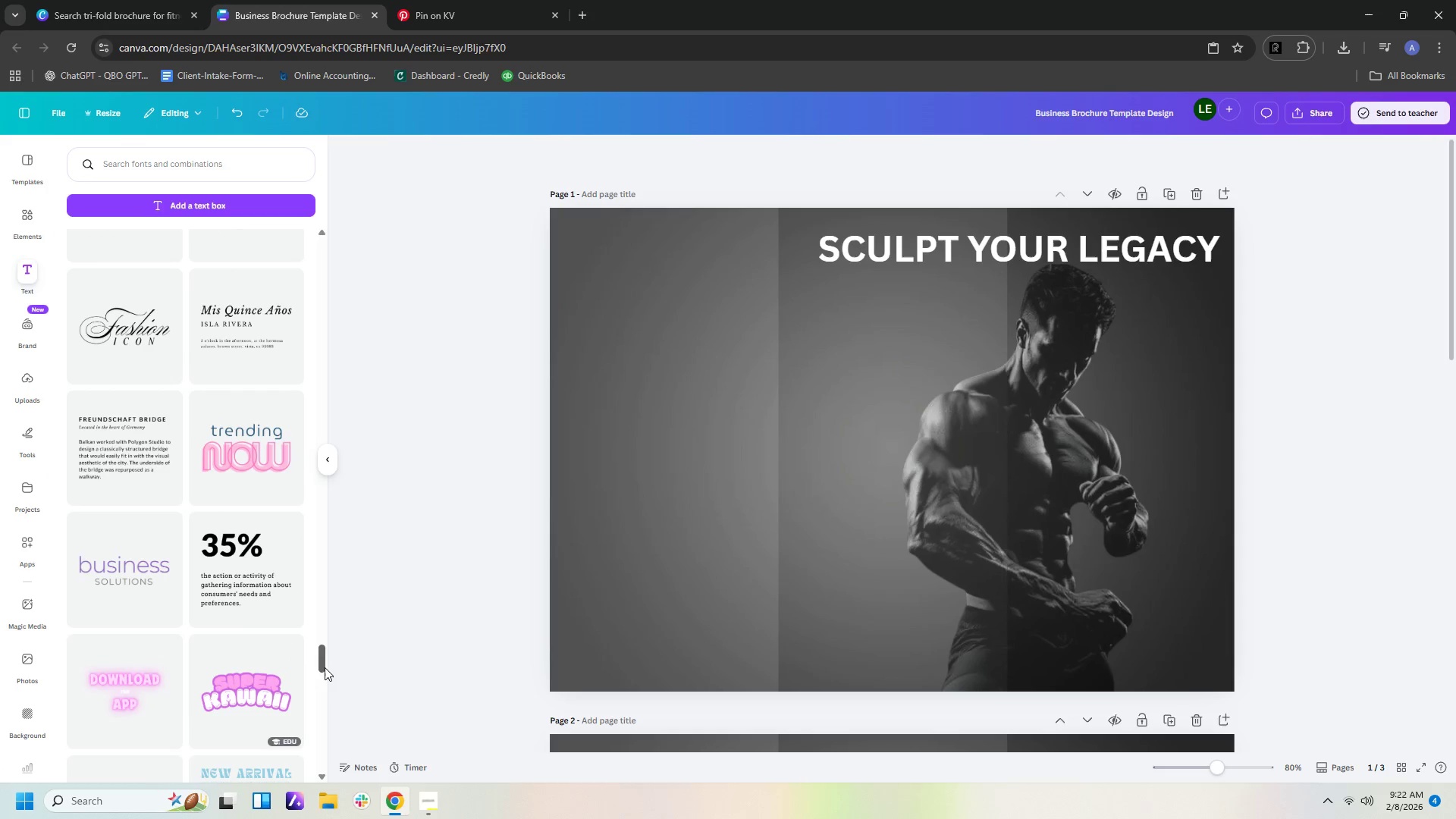 
left_click_drag(start_coordinate=[323, 665], to_coordinate=[367, 206])
 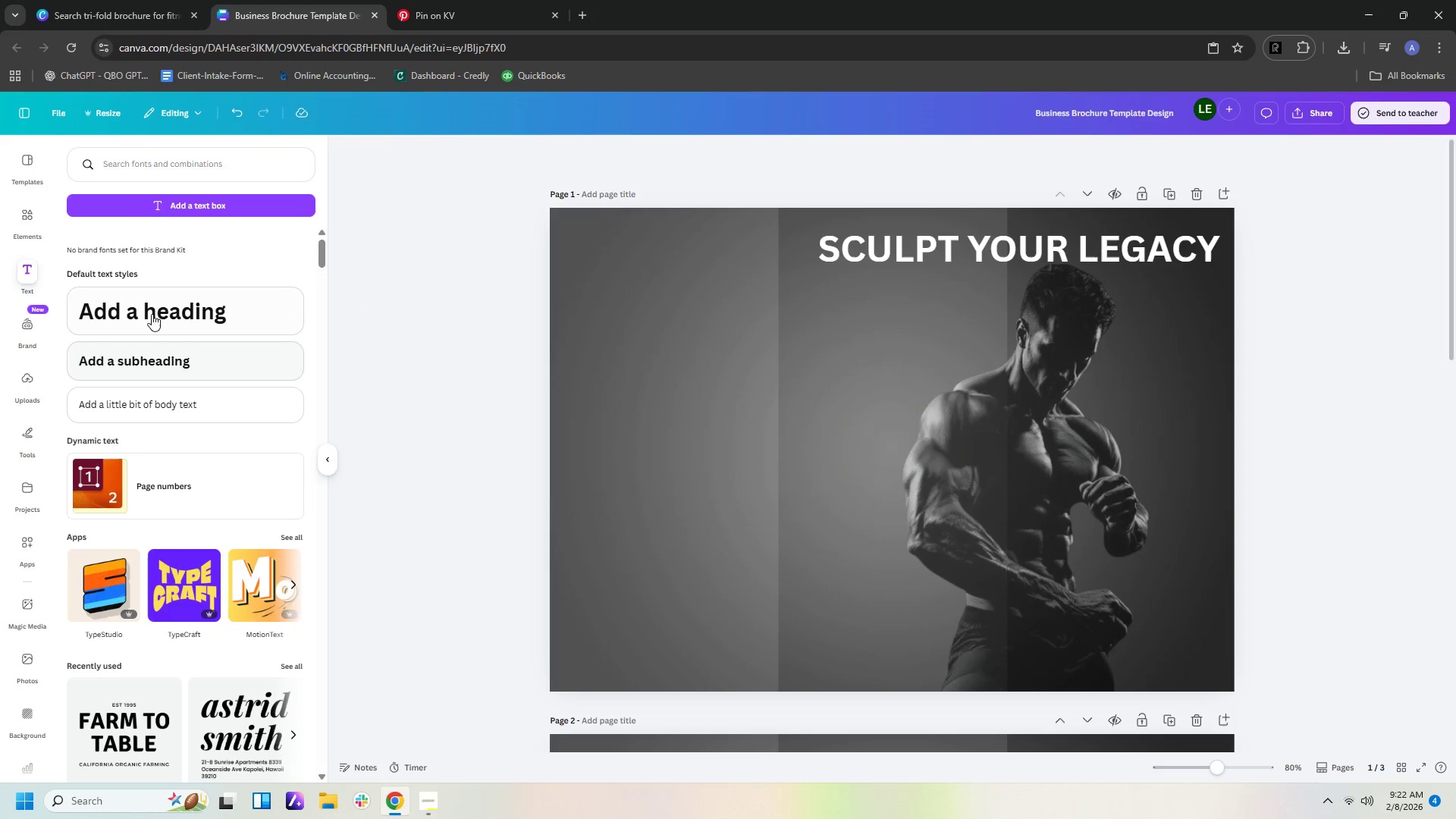 
left_click([171, 354])
 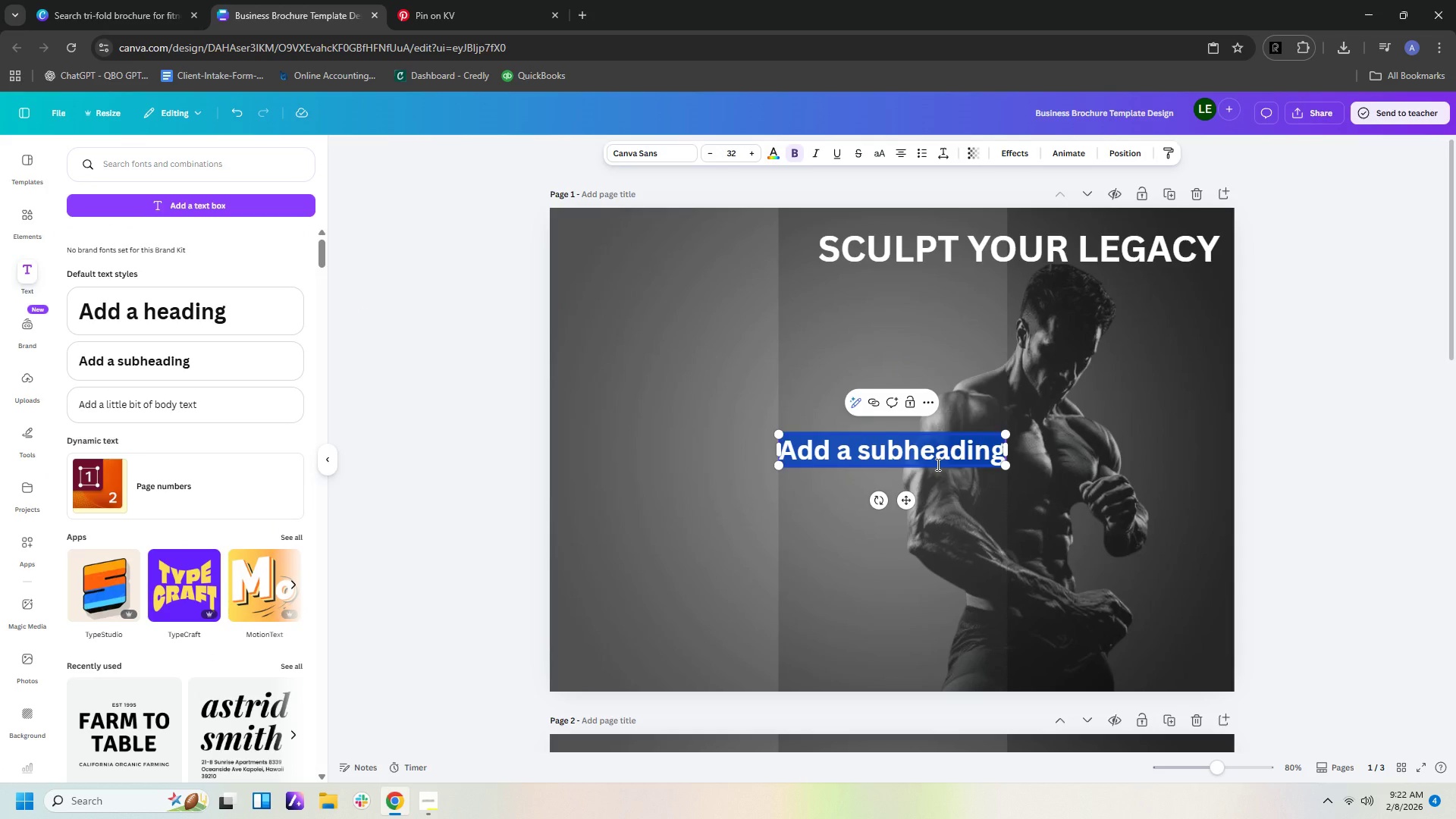 
type(IRON )
 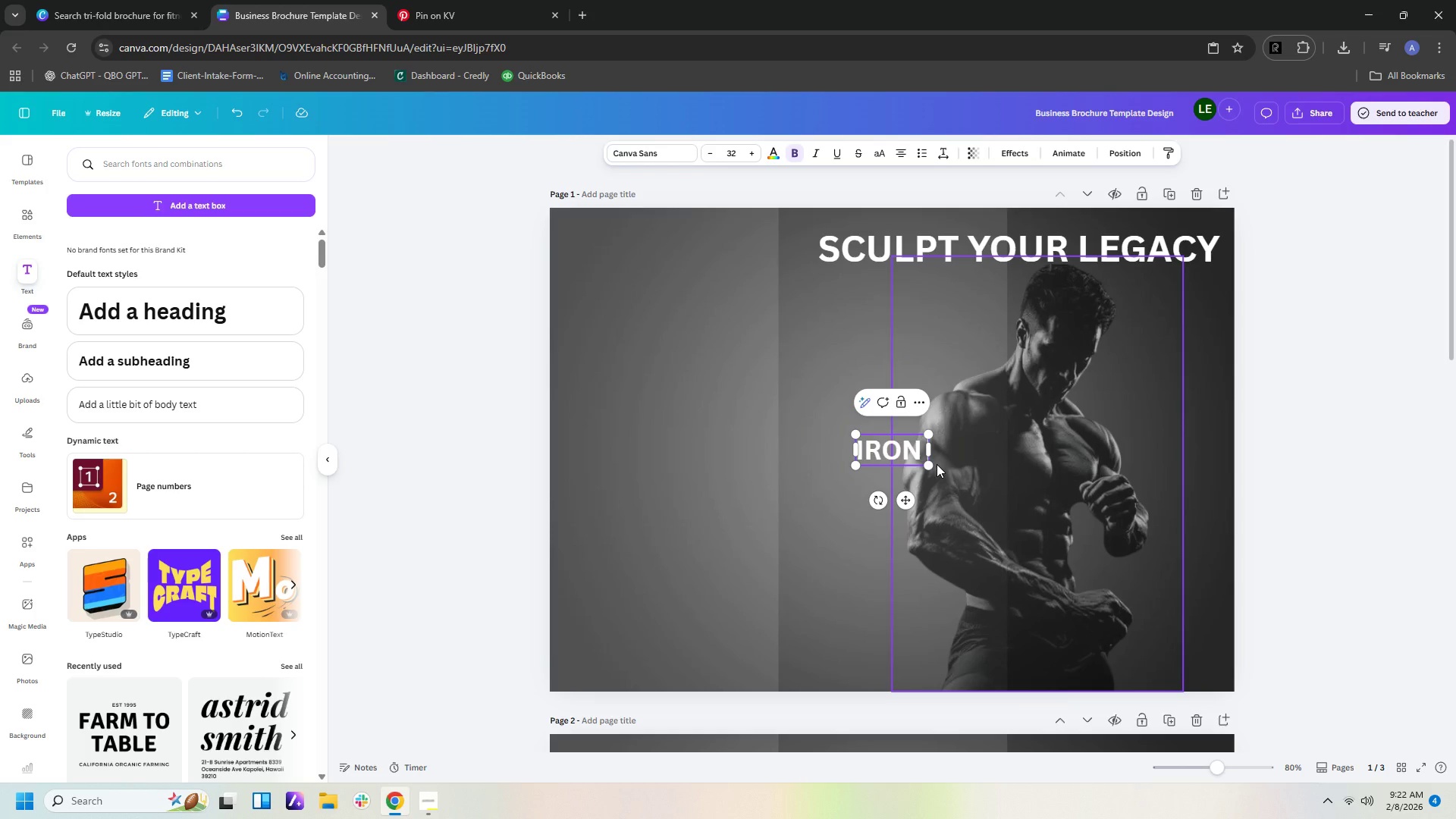 
type(& INK COLLECTIVE)
 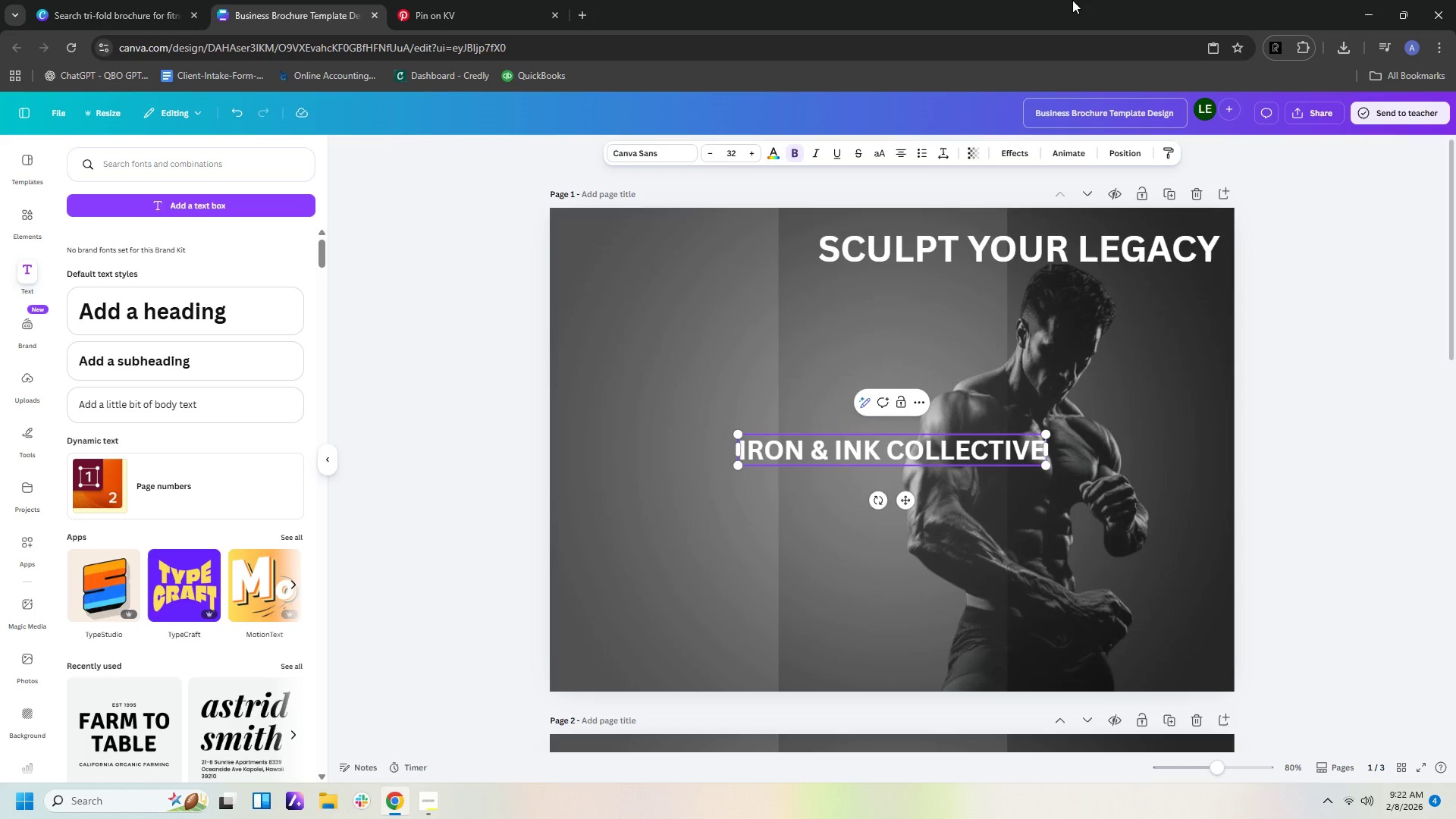 
left_click([1367, 420])
 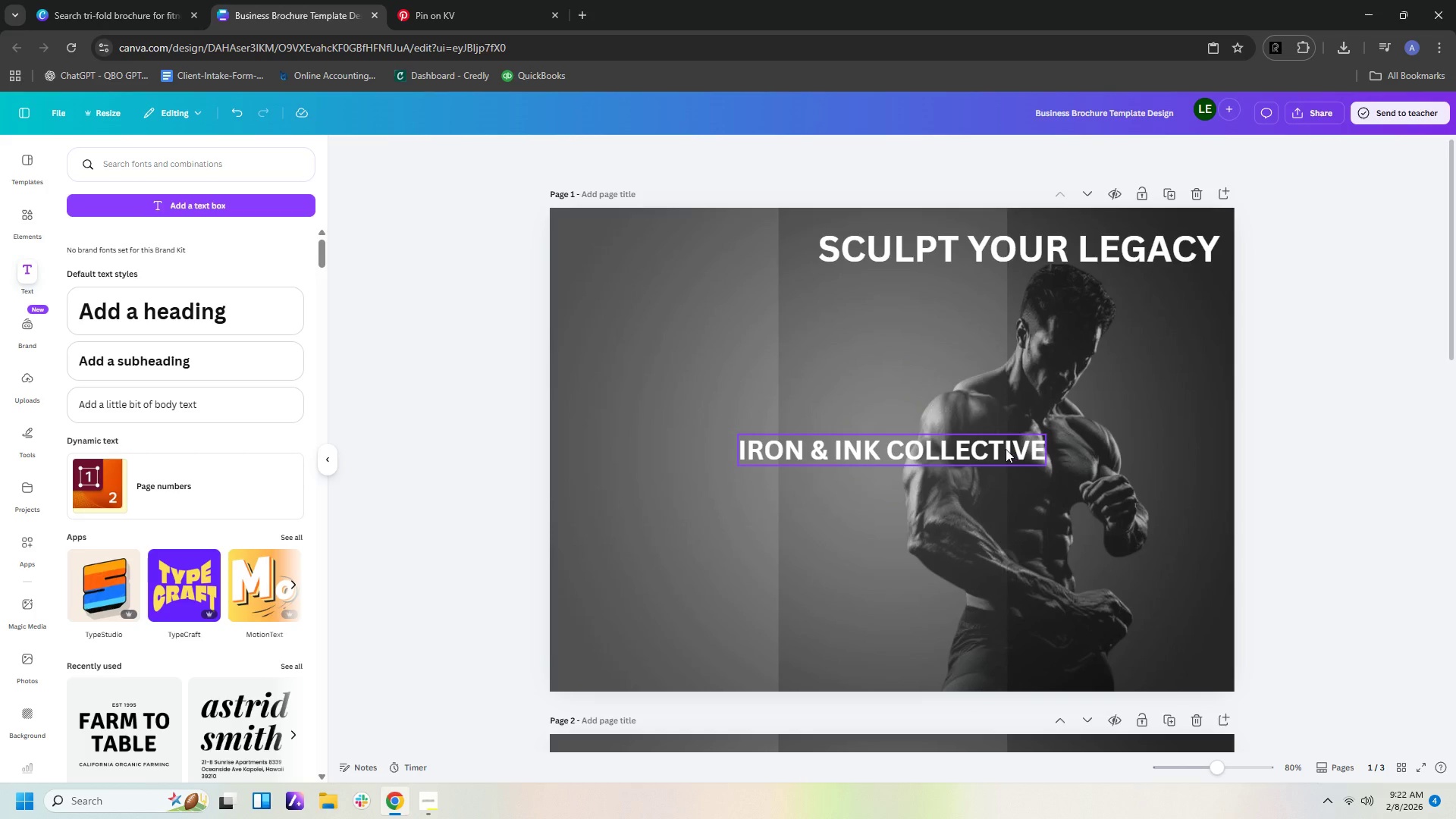 
left_click_drag(start_coordinate=[1004, 449], to_coordinate=[1084, 285])
 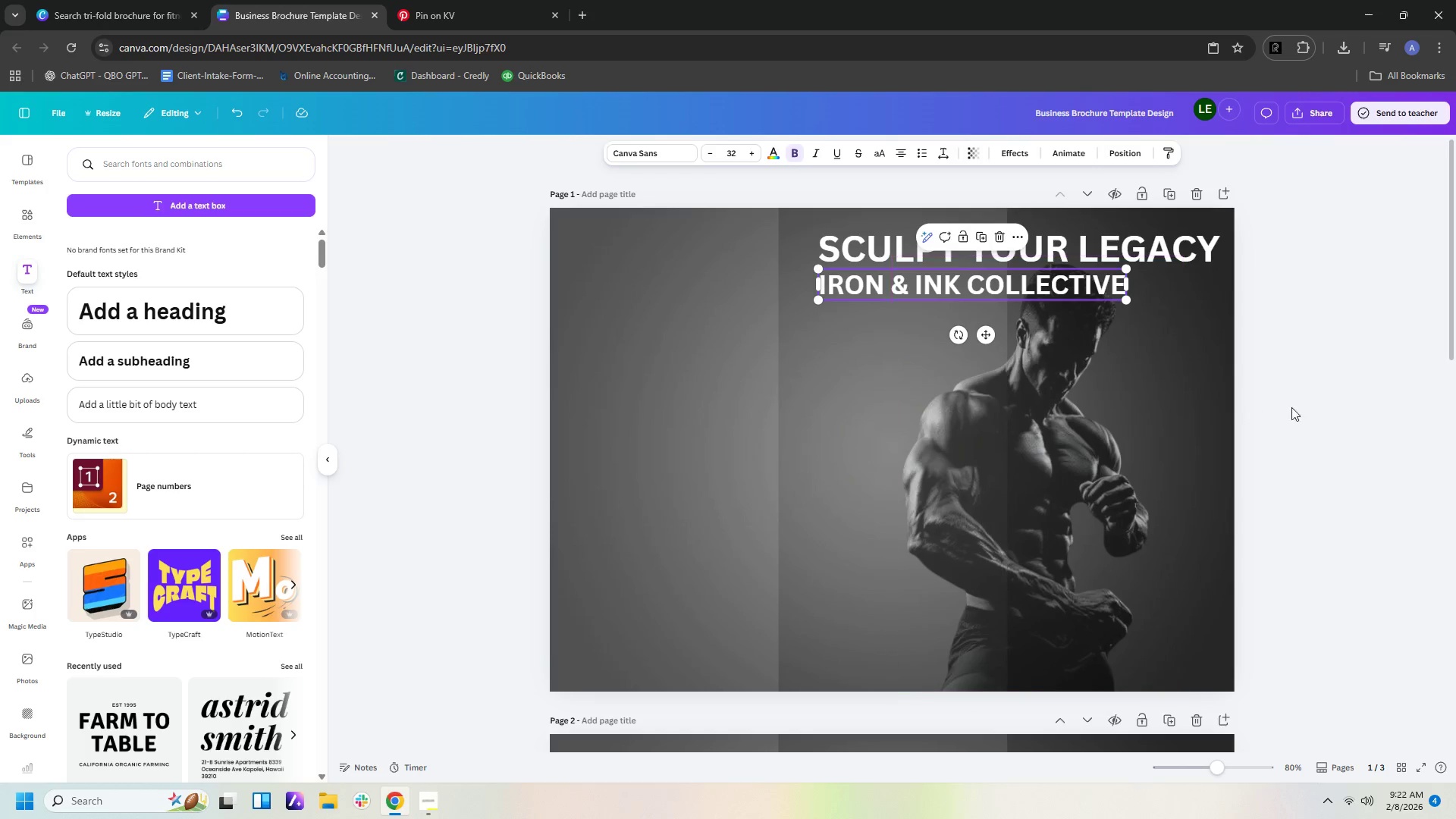 
left_click([1348, 407])
 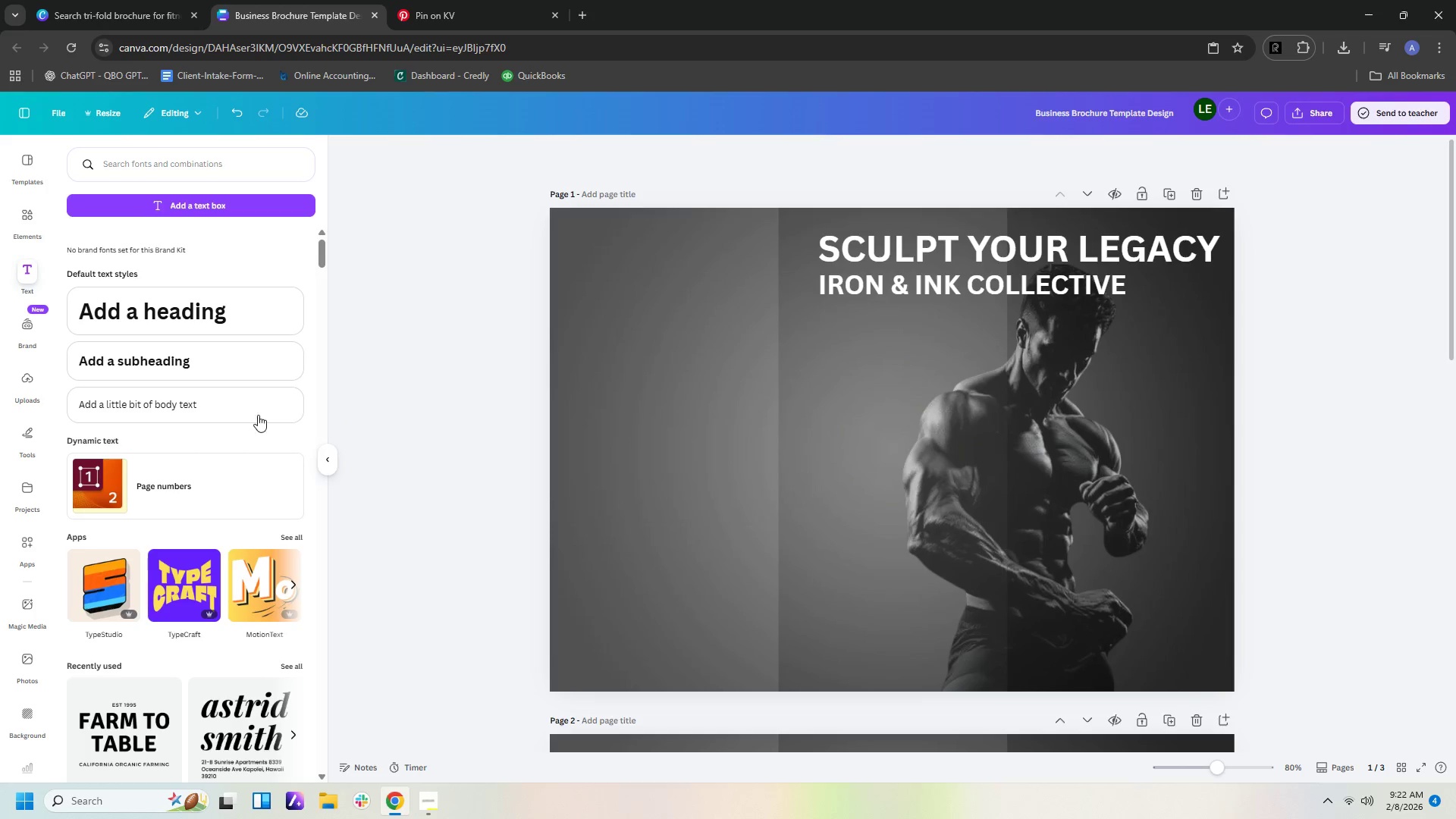 
left_click([246, 415])
 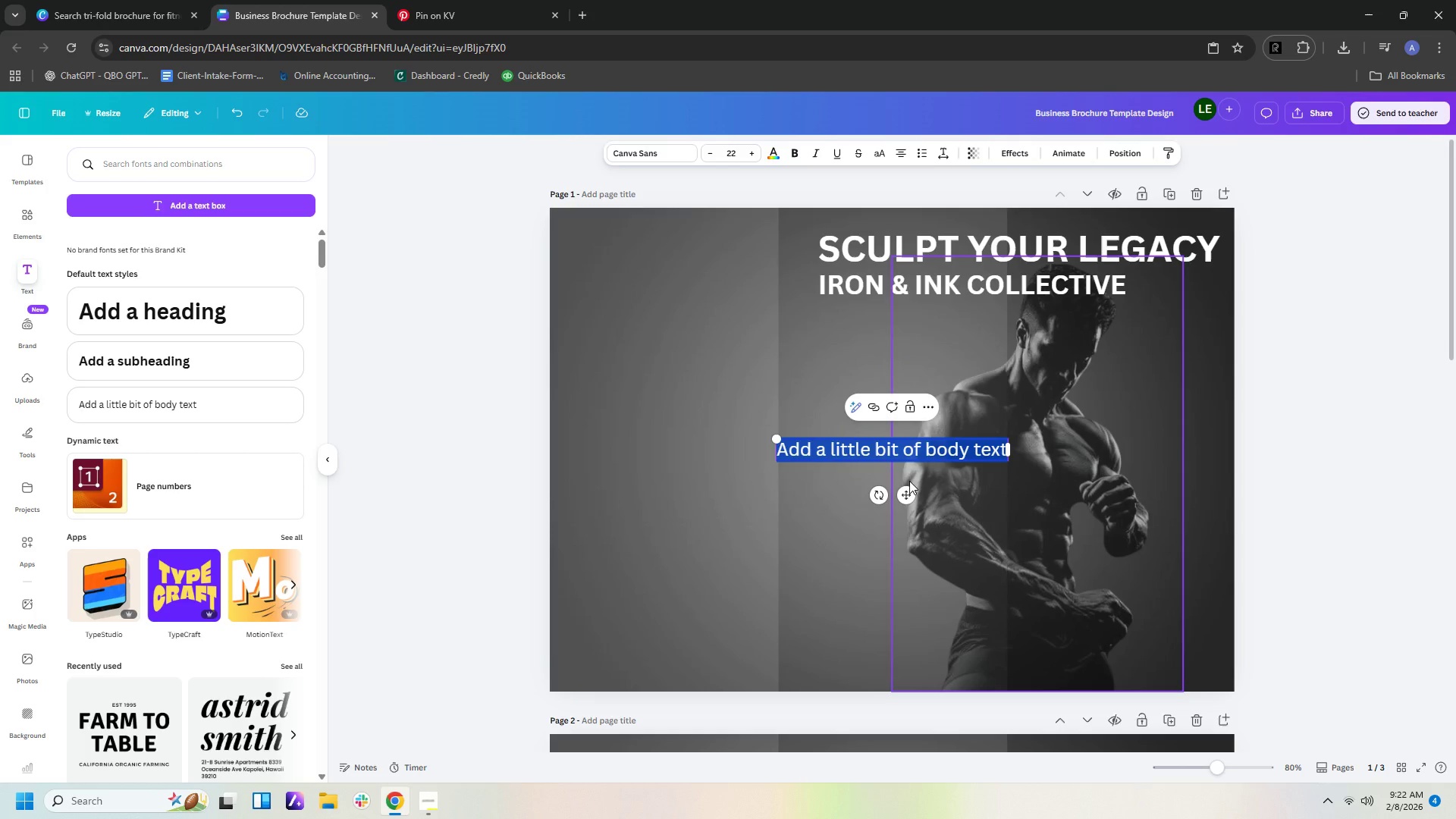 
type(FUNCTIONAL AEST)
 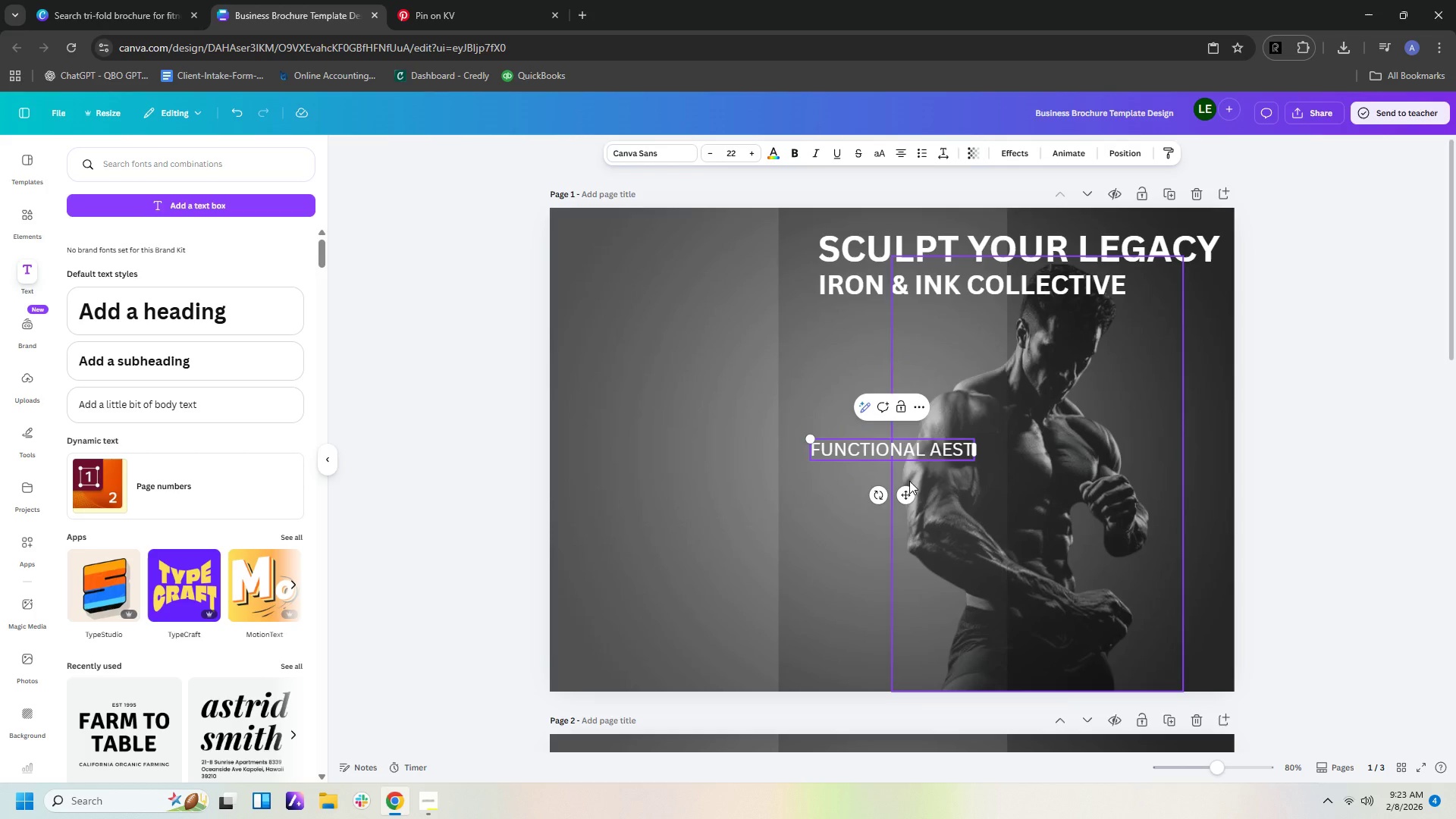 
type(HETIC )
 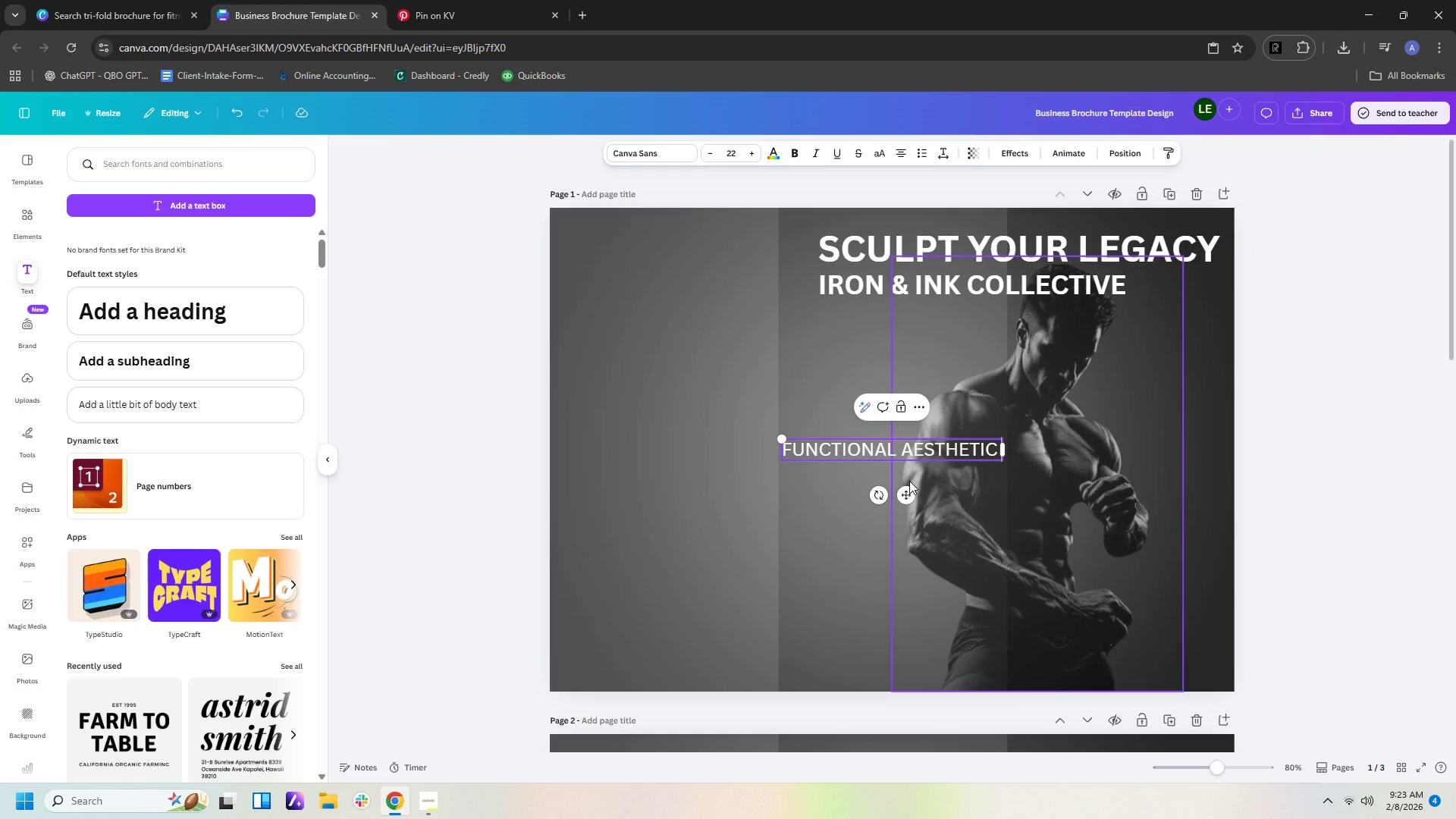 
type(FOR TE)
key(Backspace)
type(HE )
 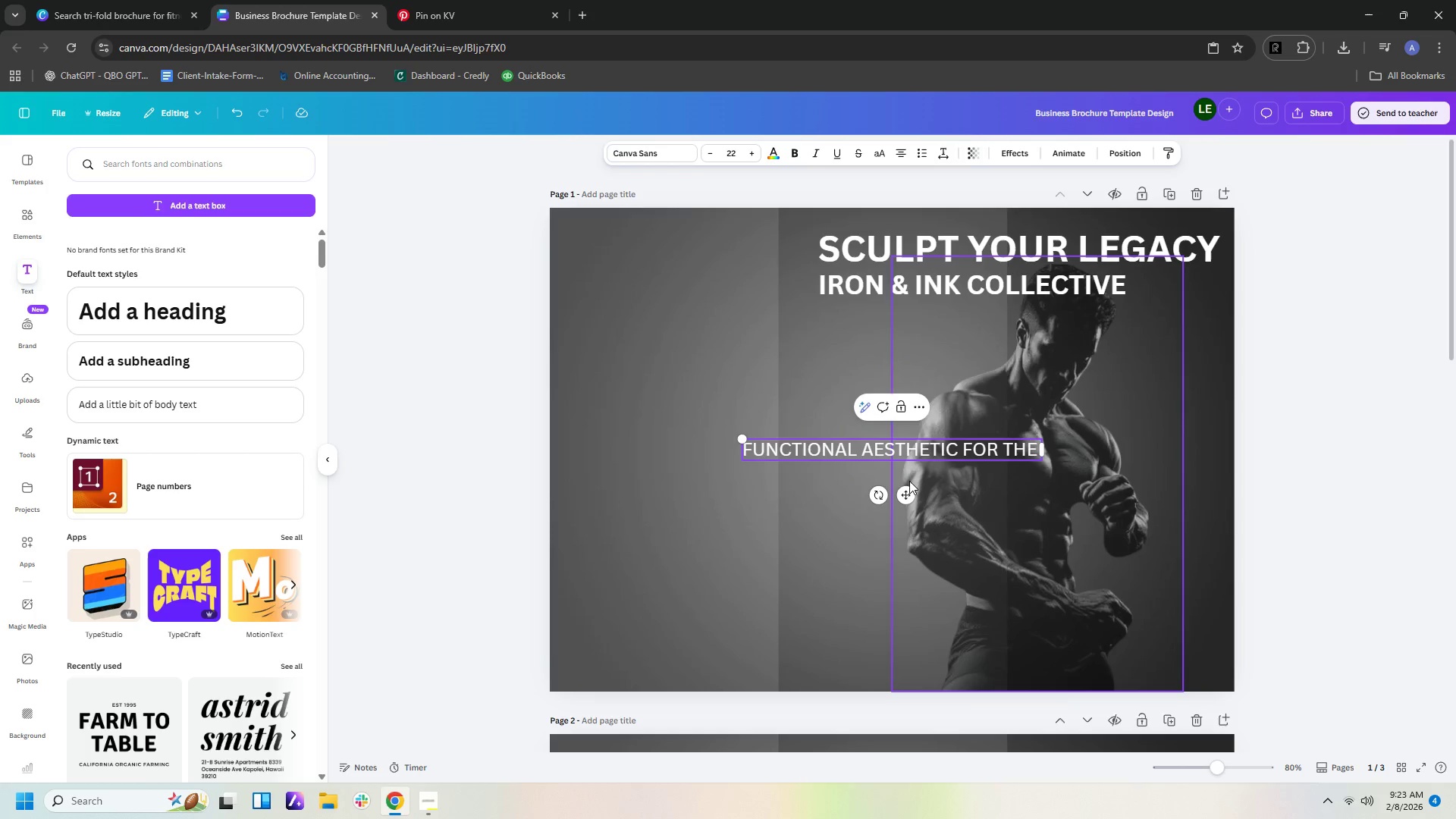 
wait(32.39)
 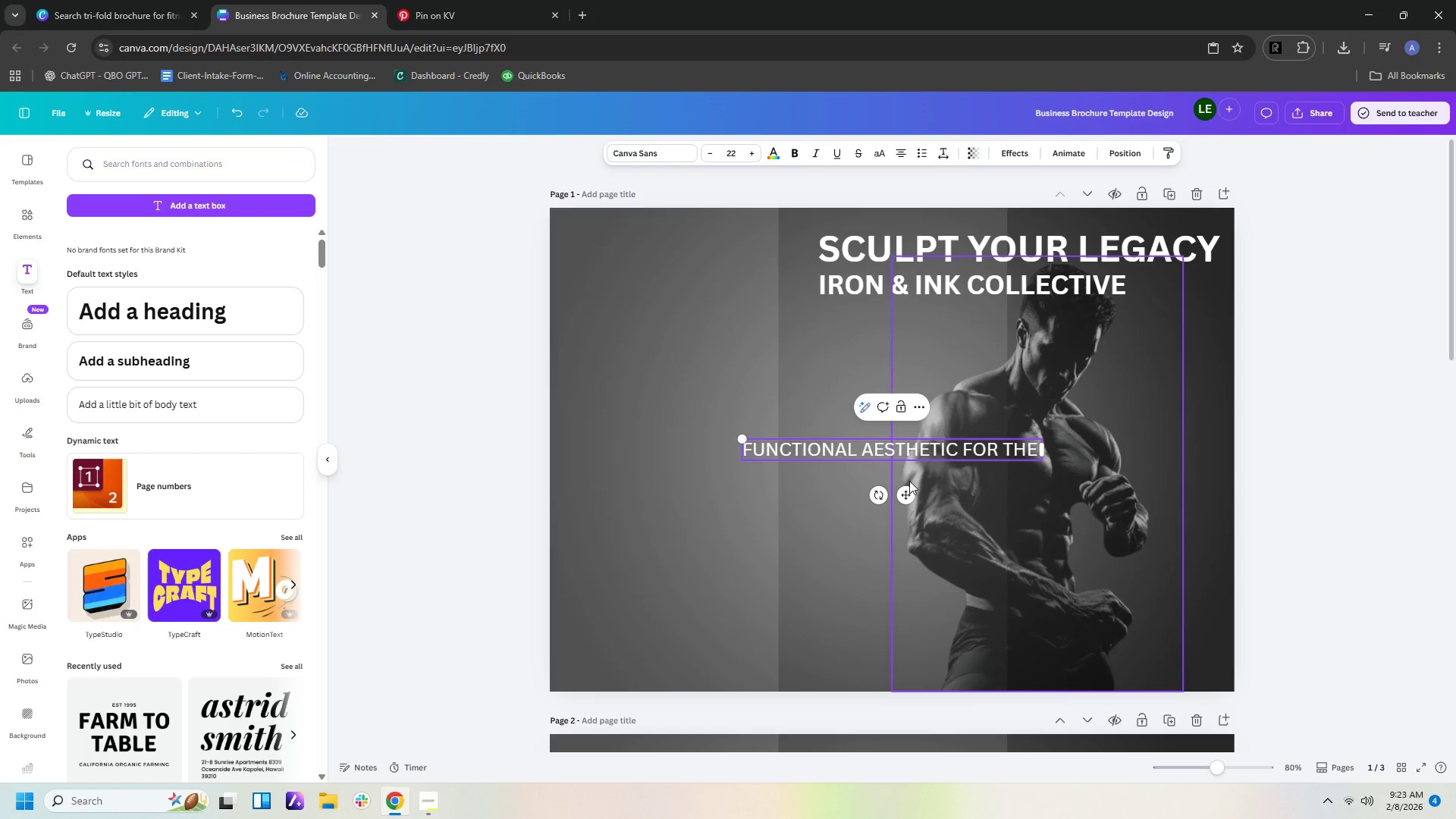 
left_click([585, 18])
 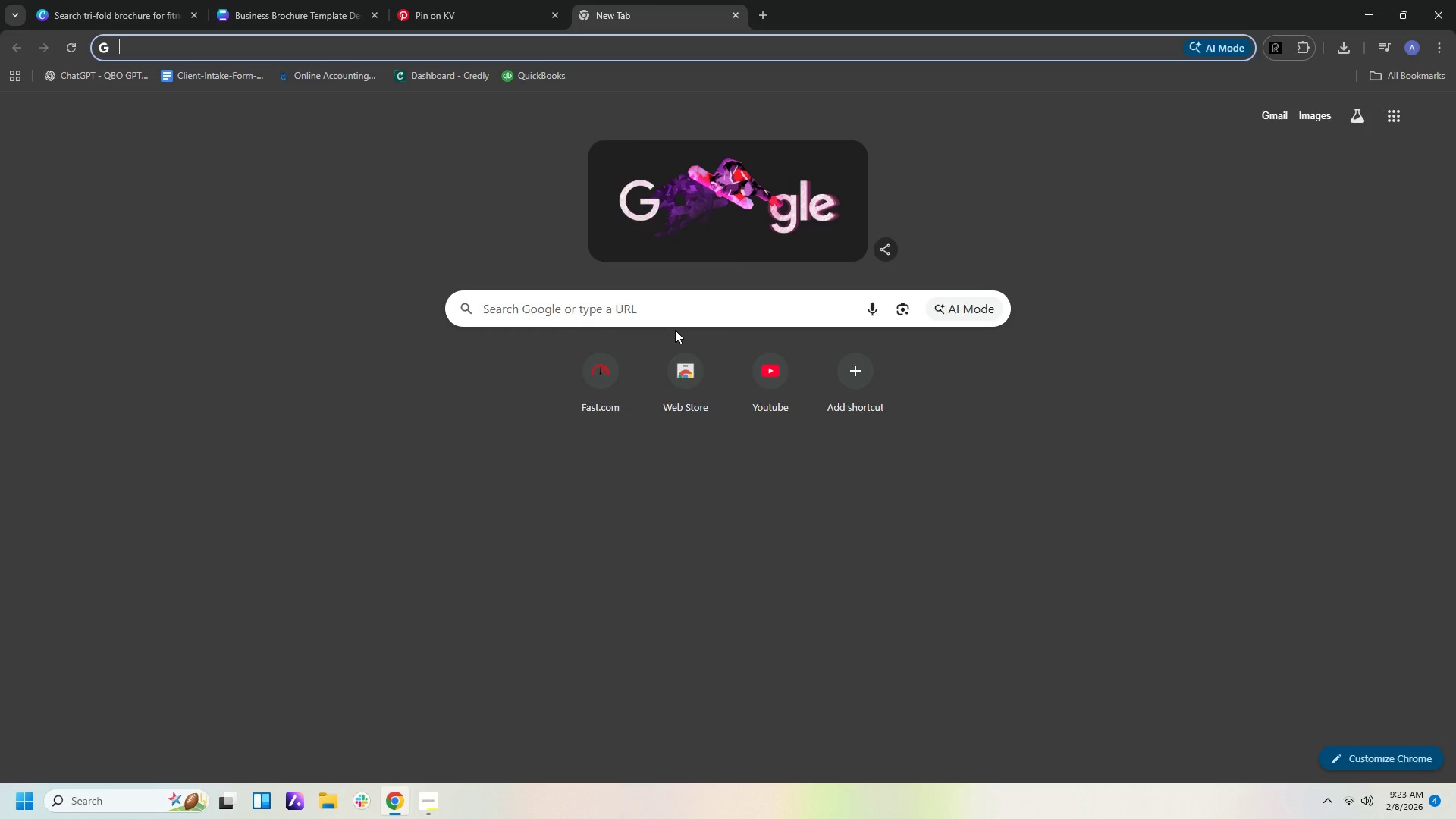 
left_click([692, 306])
 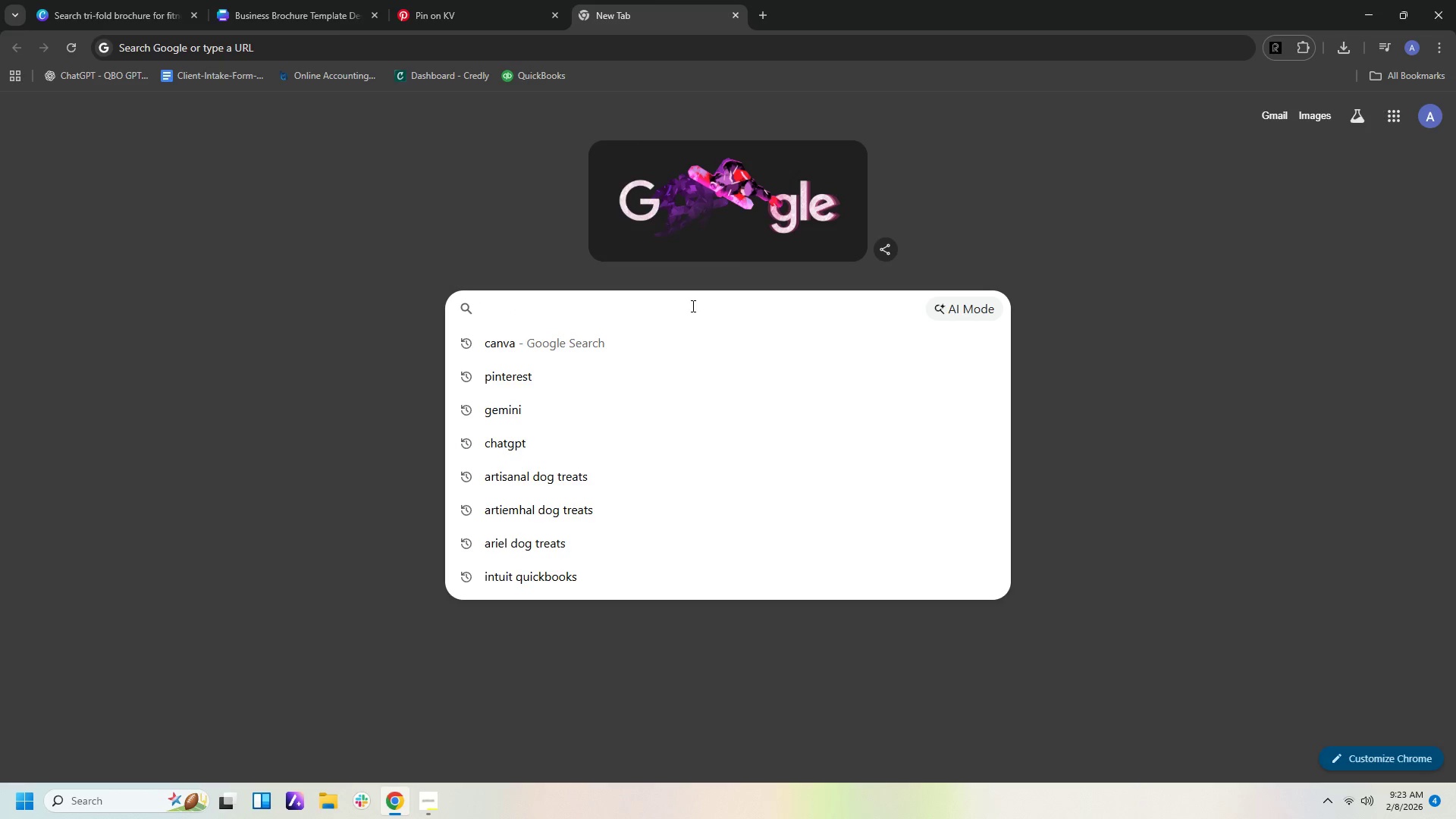 
type(UNCOPROMING)
 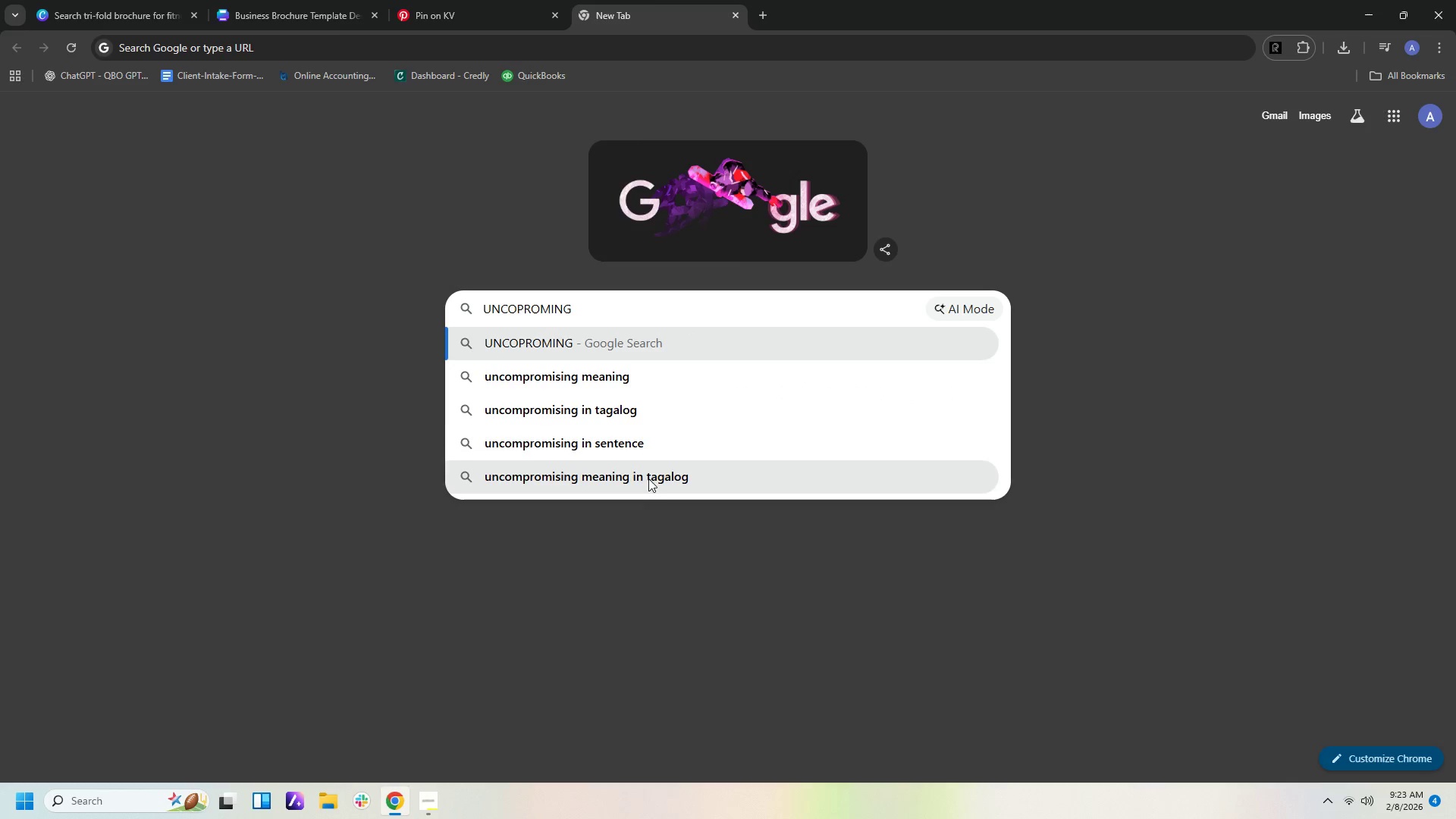 
left_click([525, 340])
 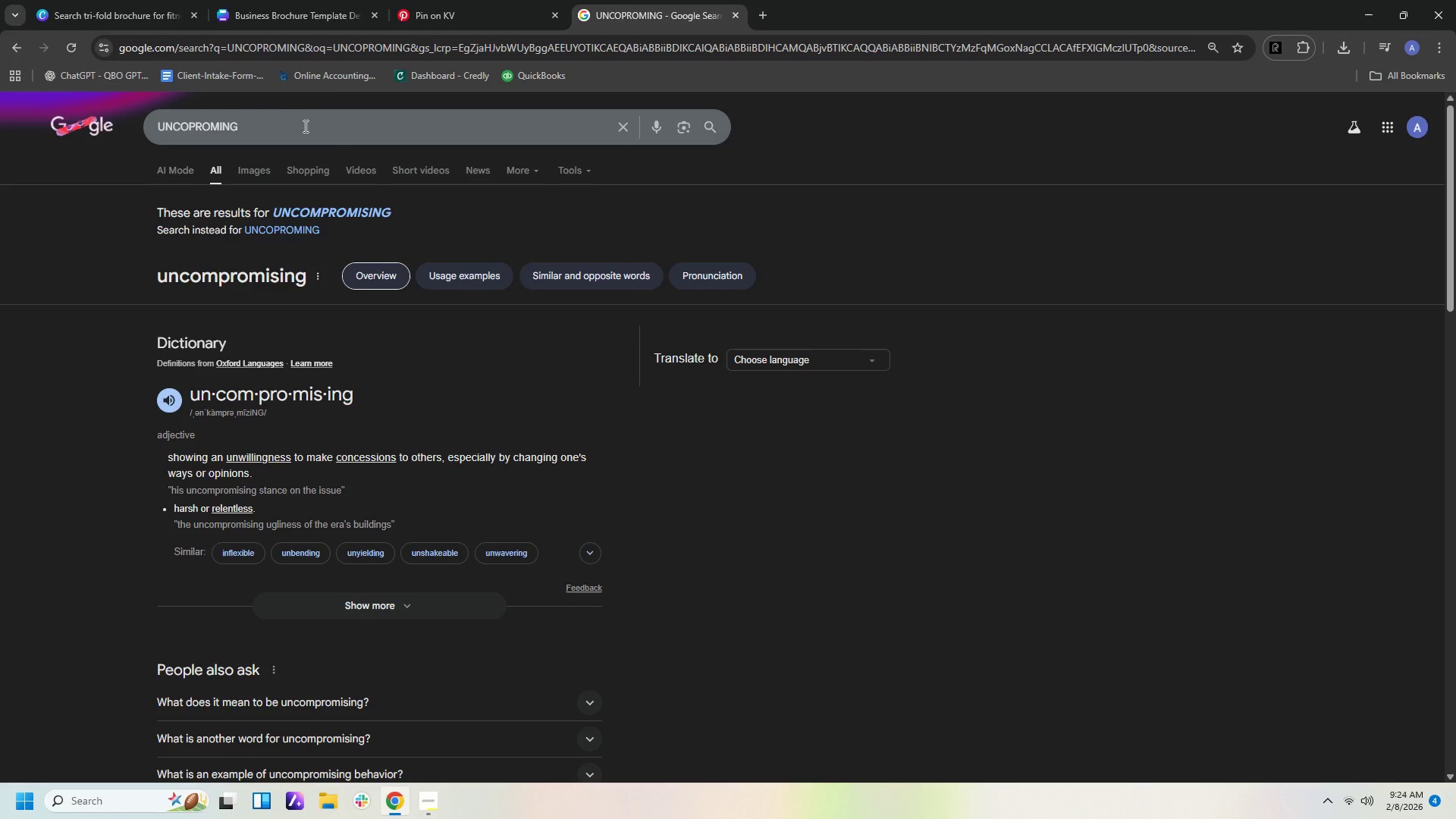 
wait(22.5)
 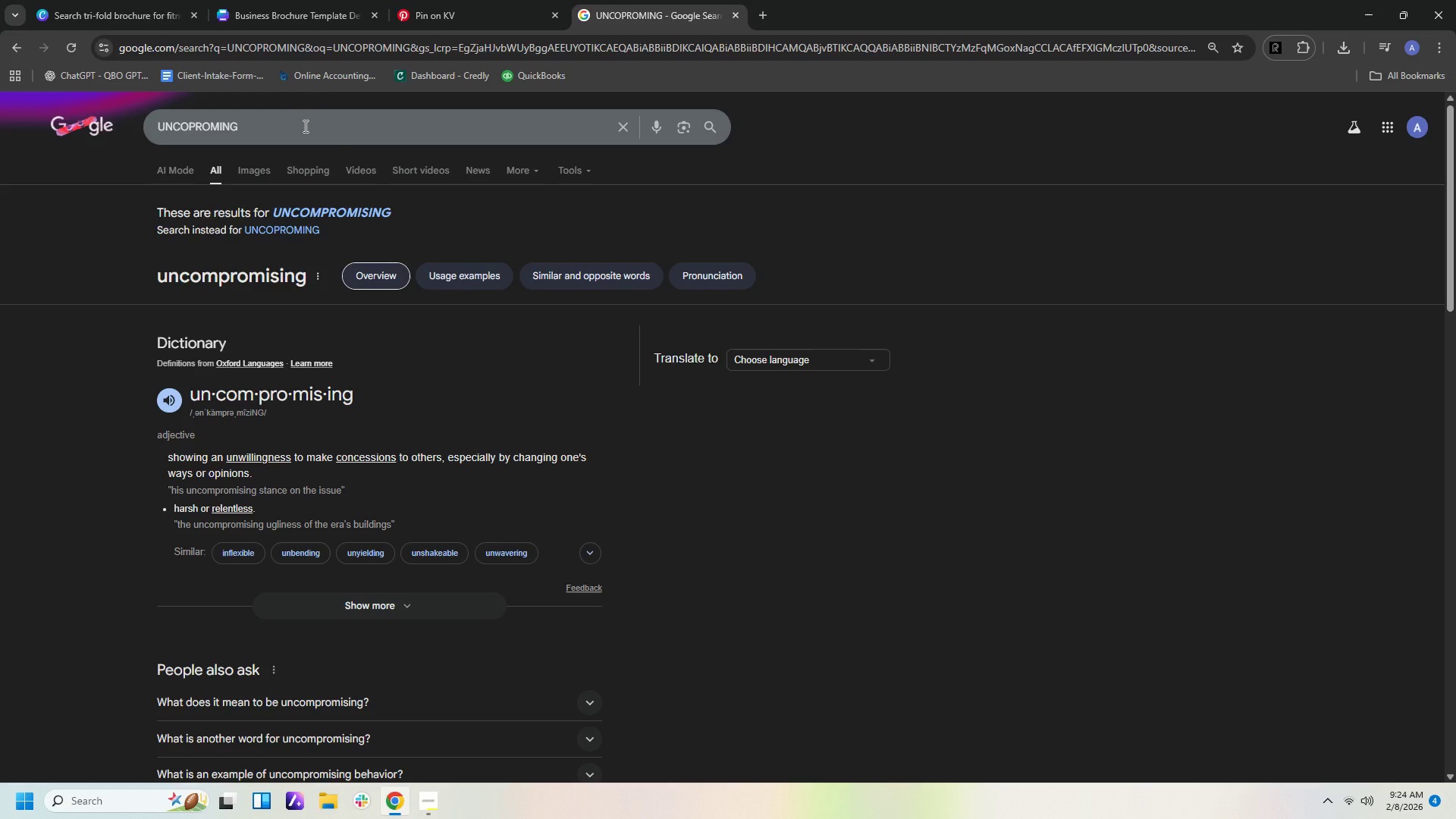 
left_click([308, 10])
 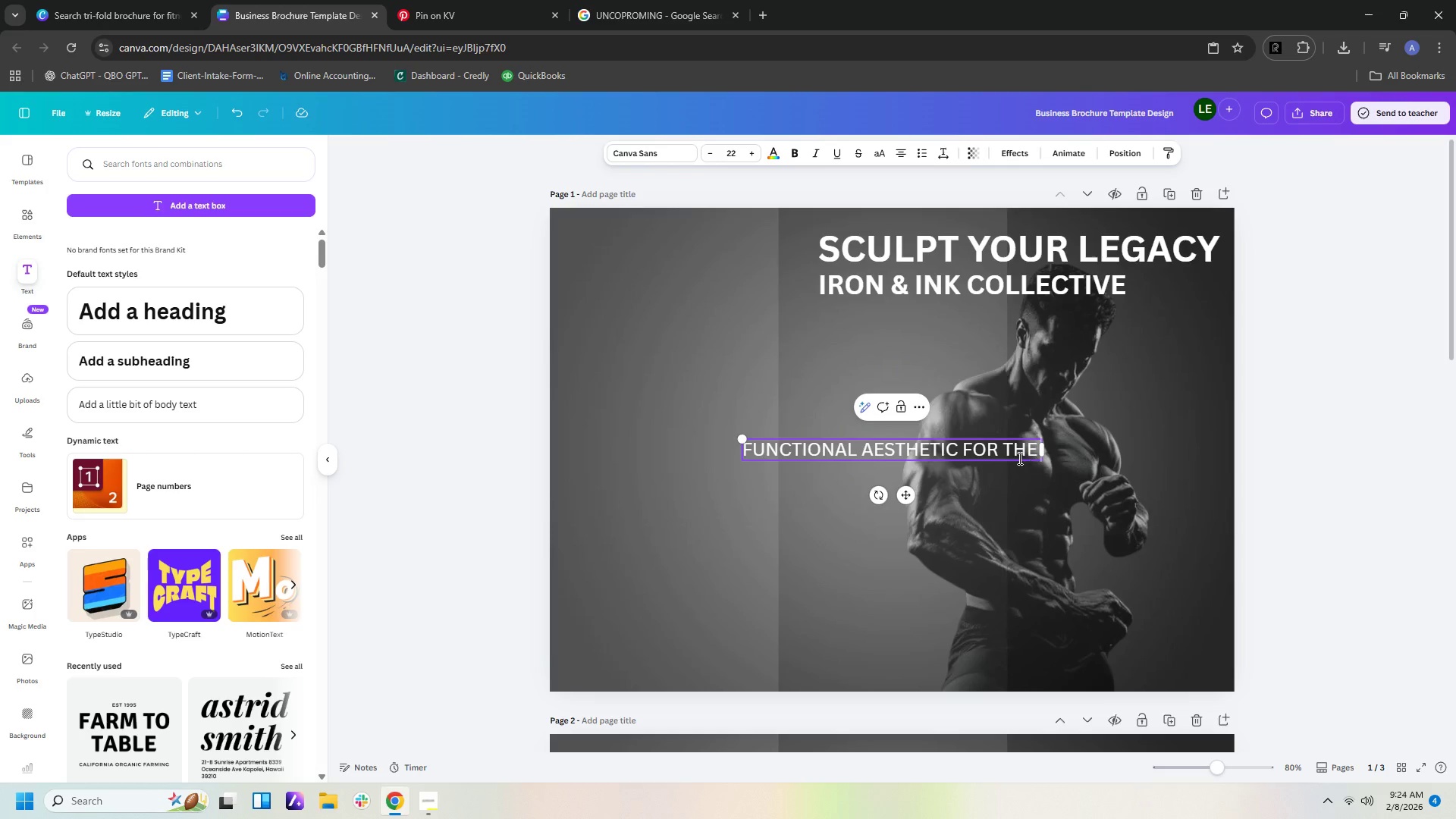 
left_click([1321, 404])
 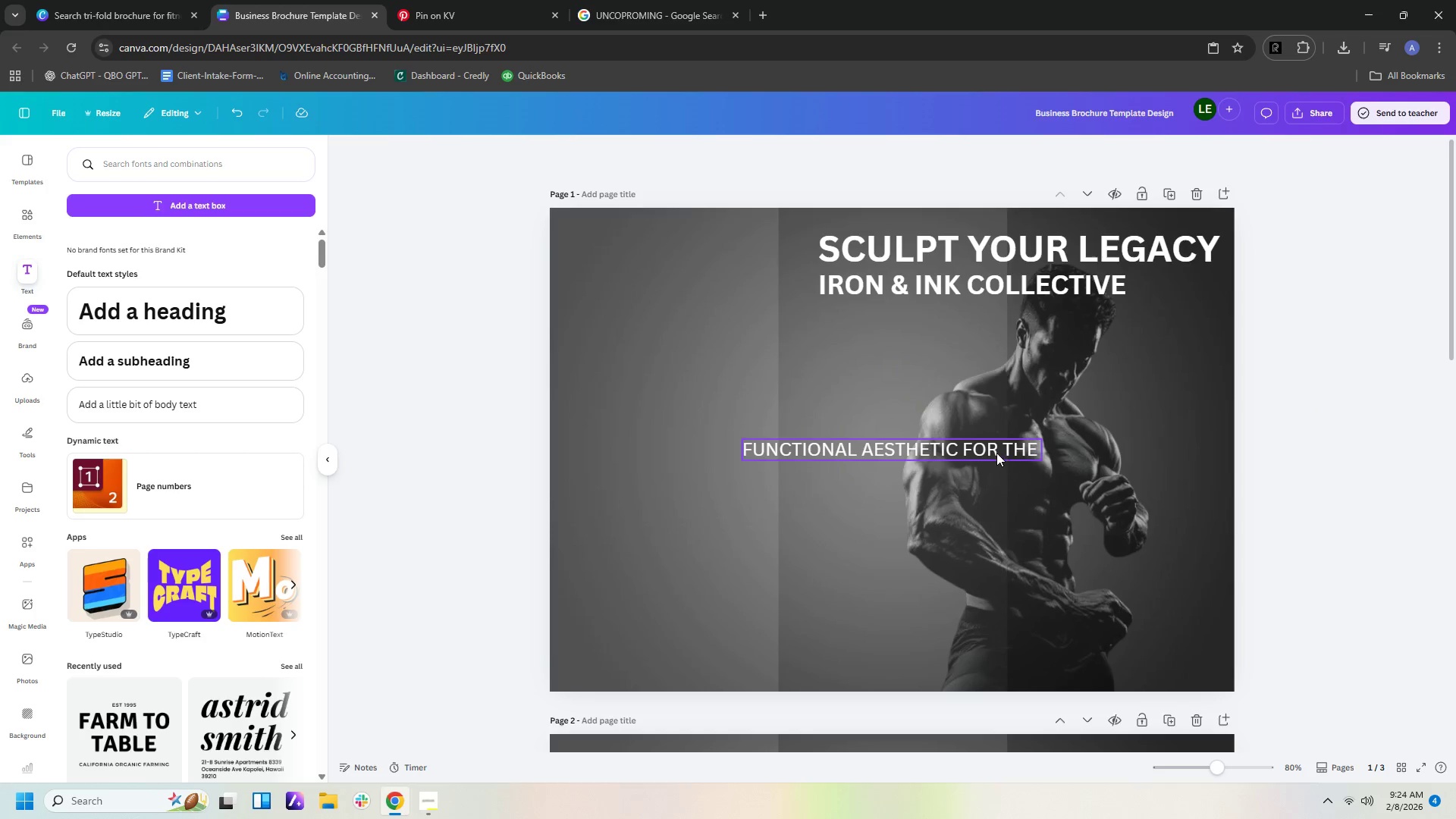 
left_click_drag(start_coordinate=[996, 453], to_coordinate=[1069, 321])
 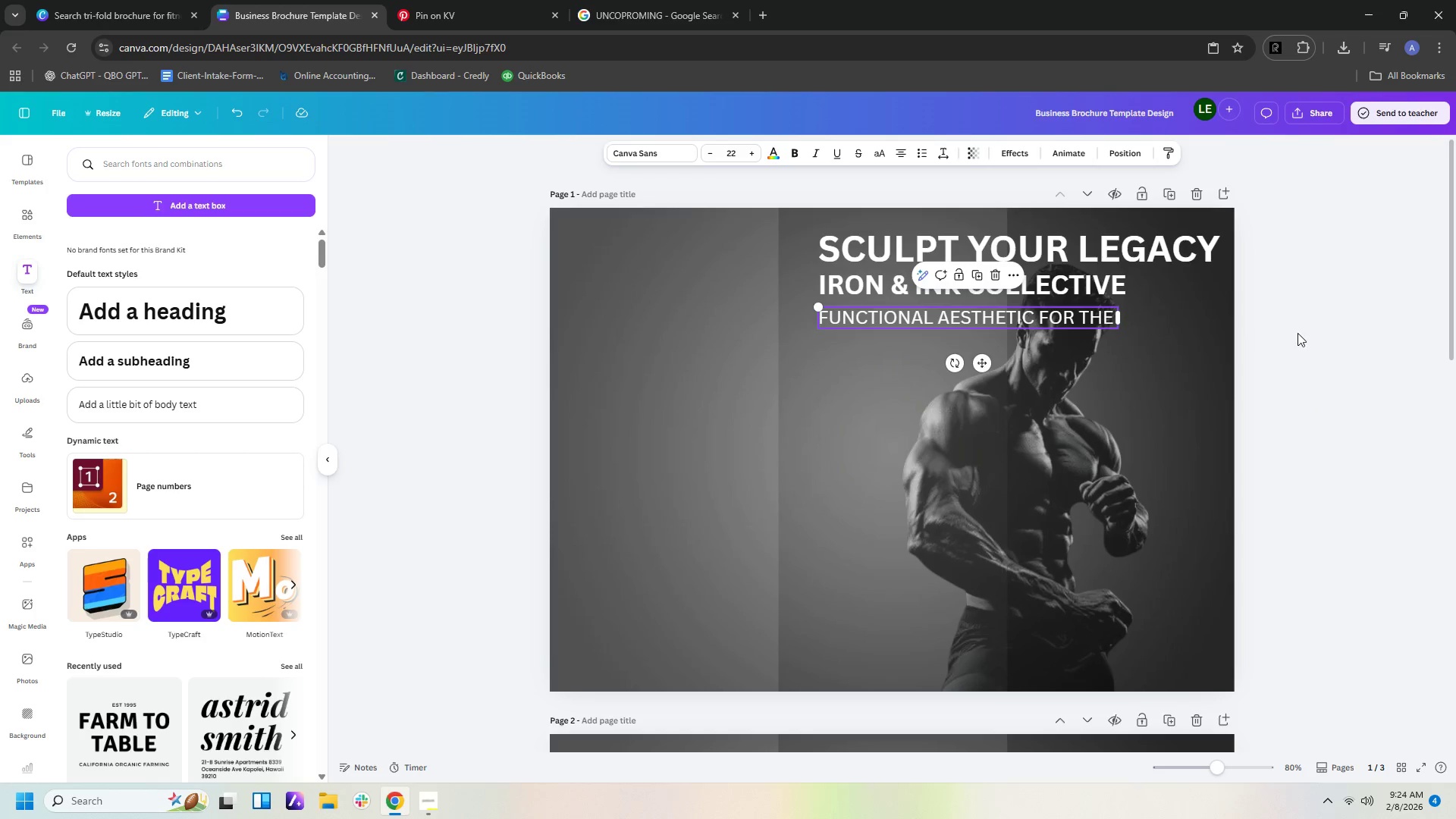 
left_click([1301, 333])
 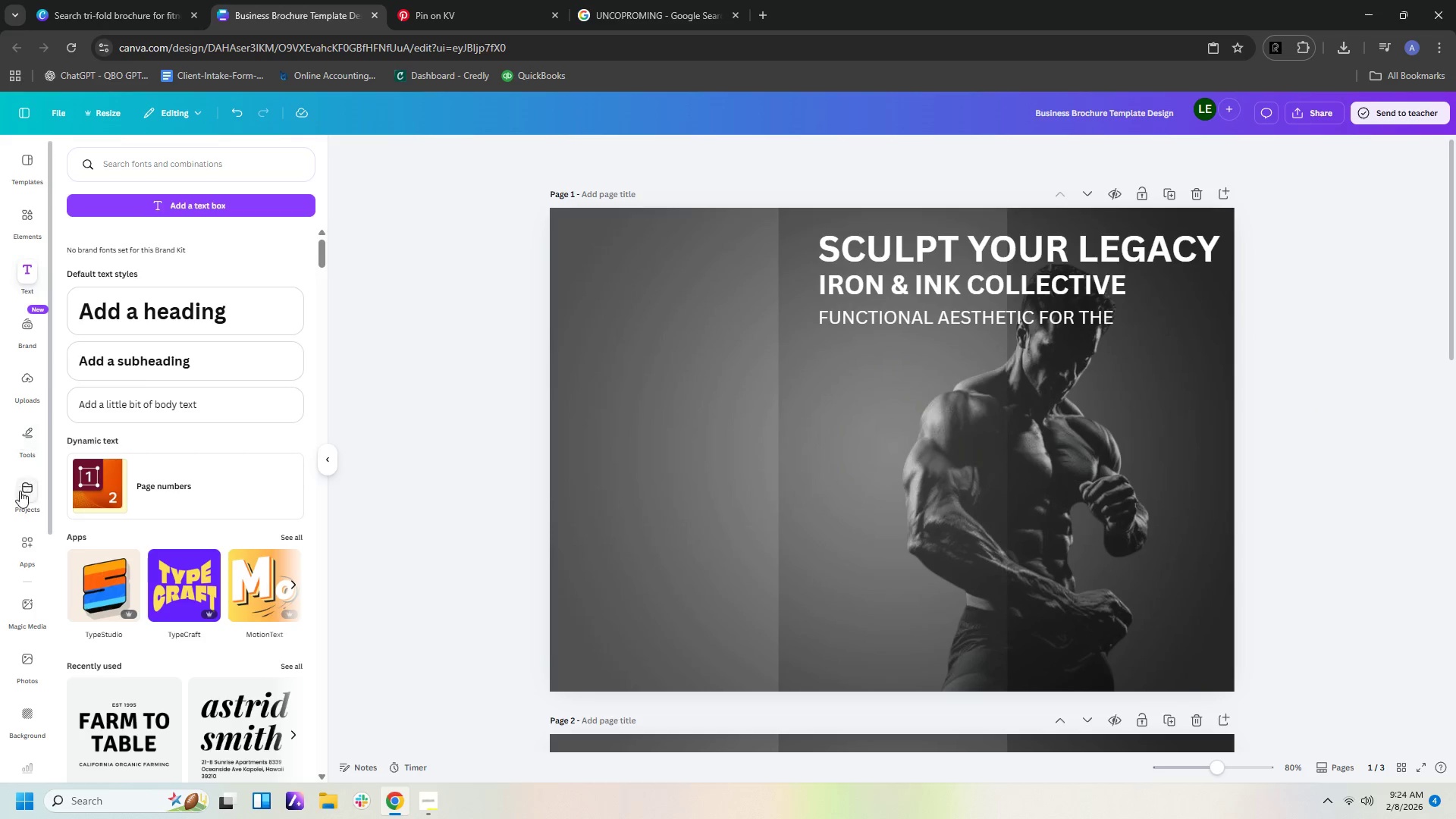 
left_click([30, 438])
 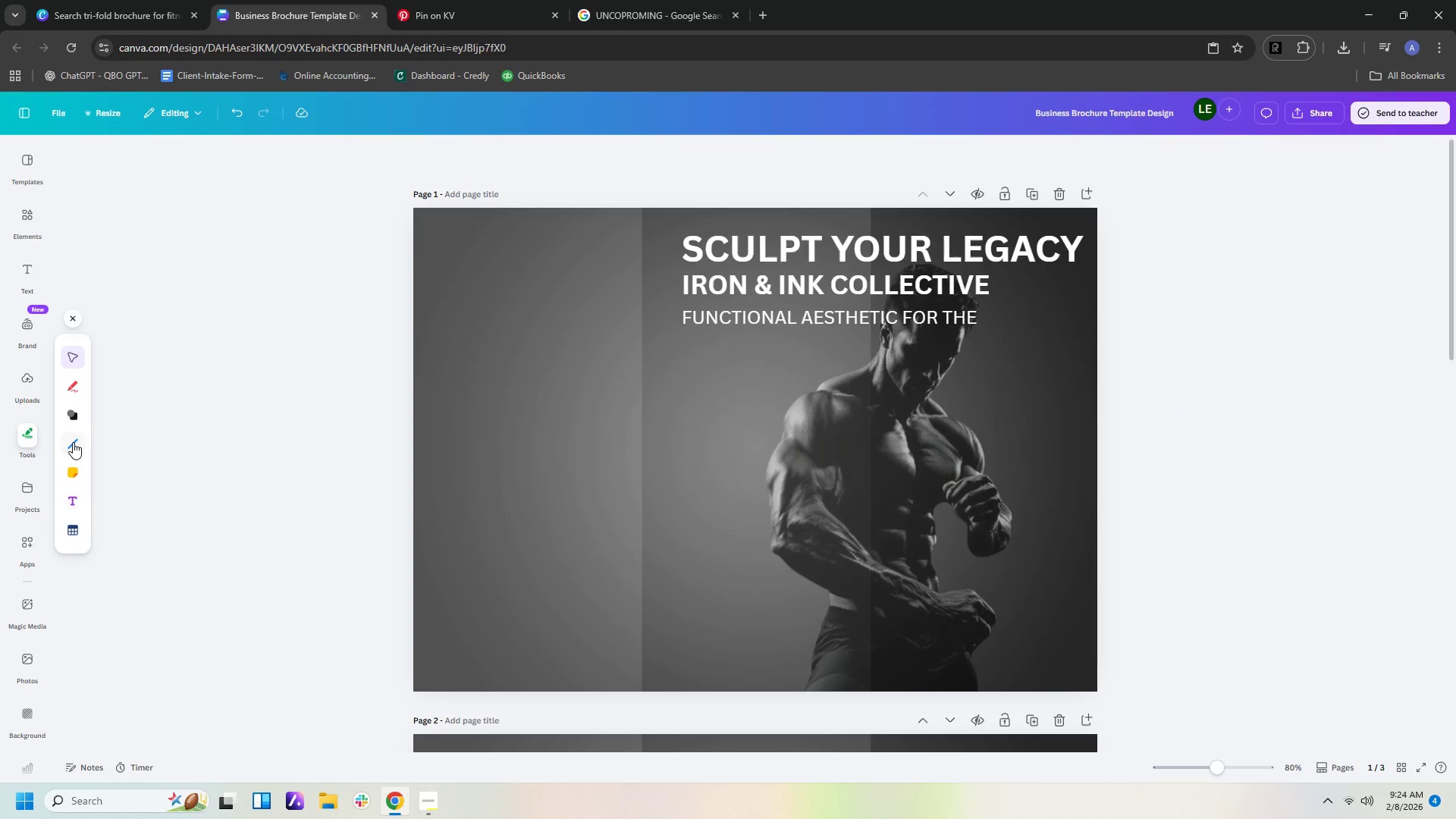 
left_click([72, 442])
 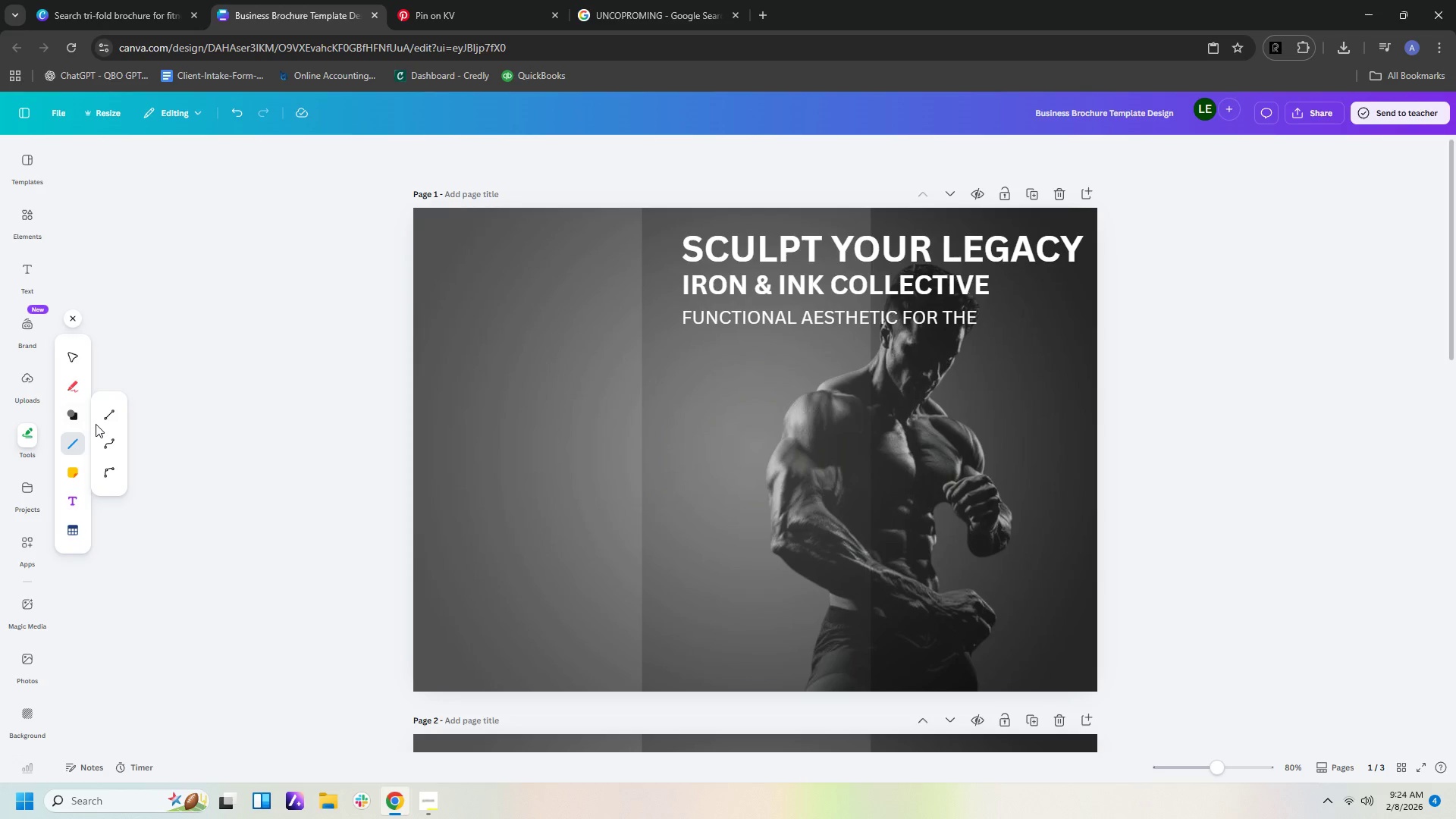 
left_click([113, 417])
 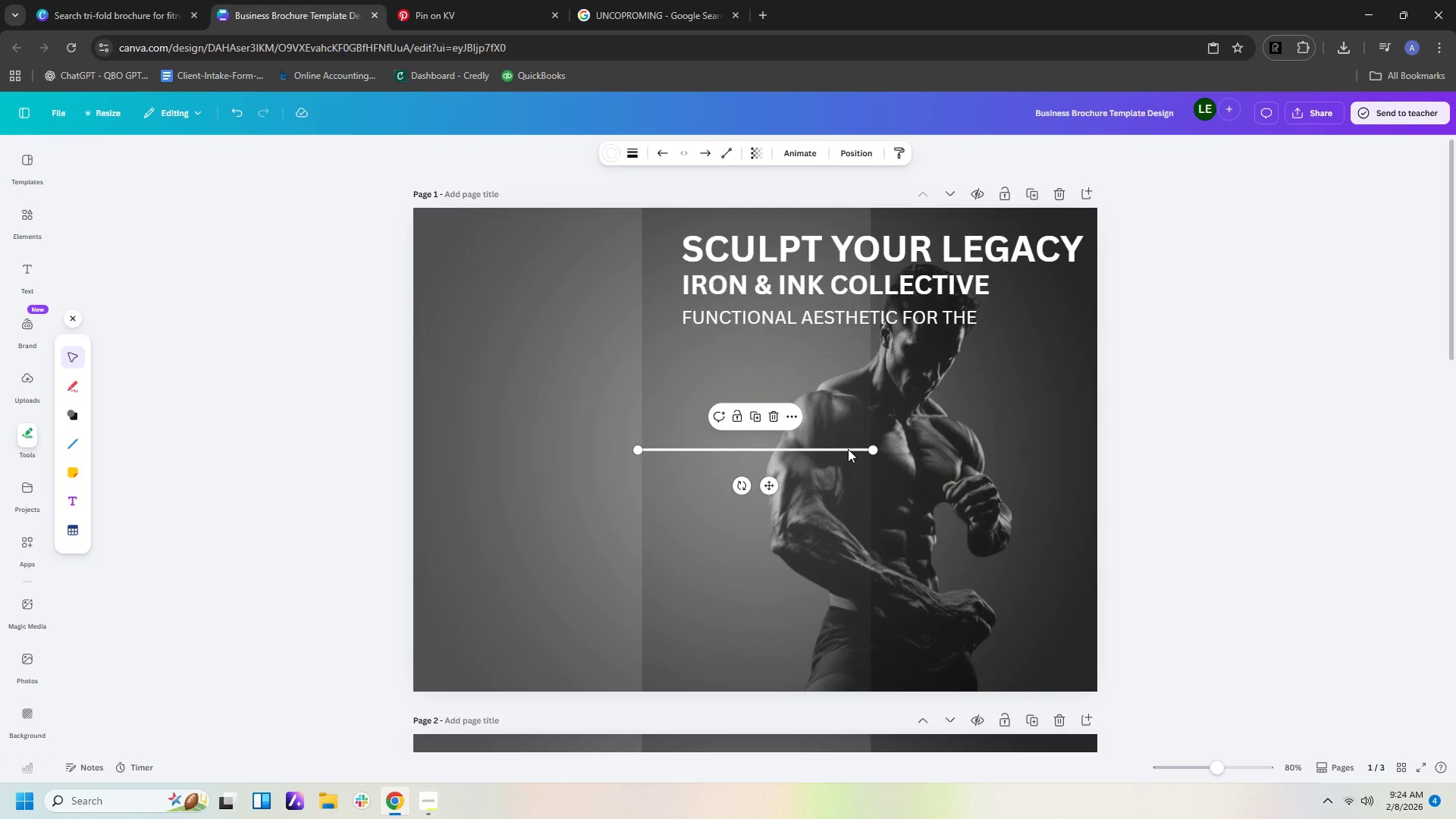 
left_click_drag(start_coordinate=[848, 448], to_coordinate=[896, 303])
 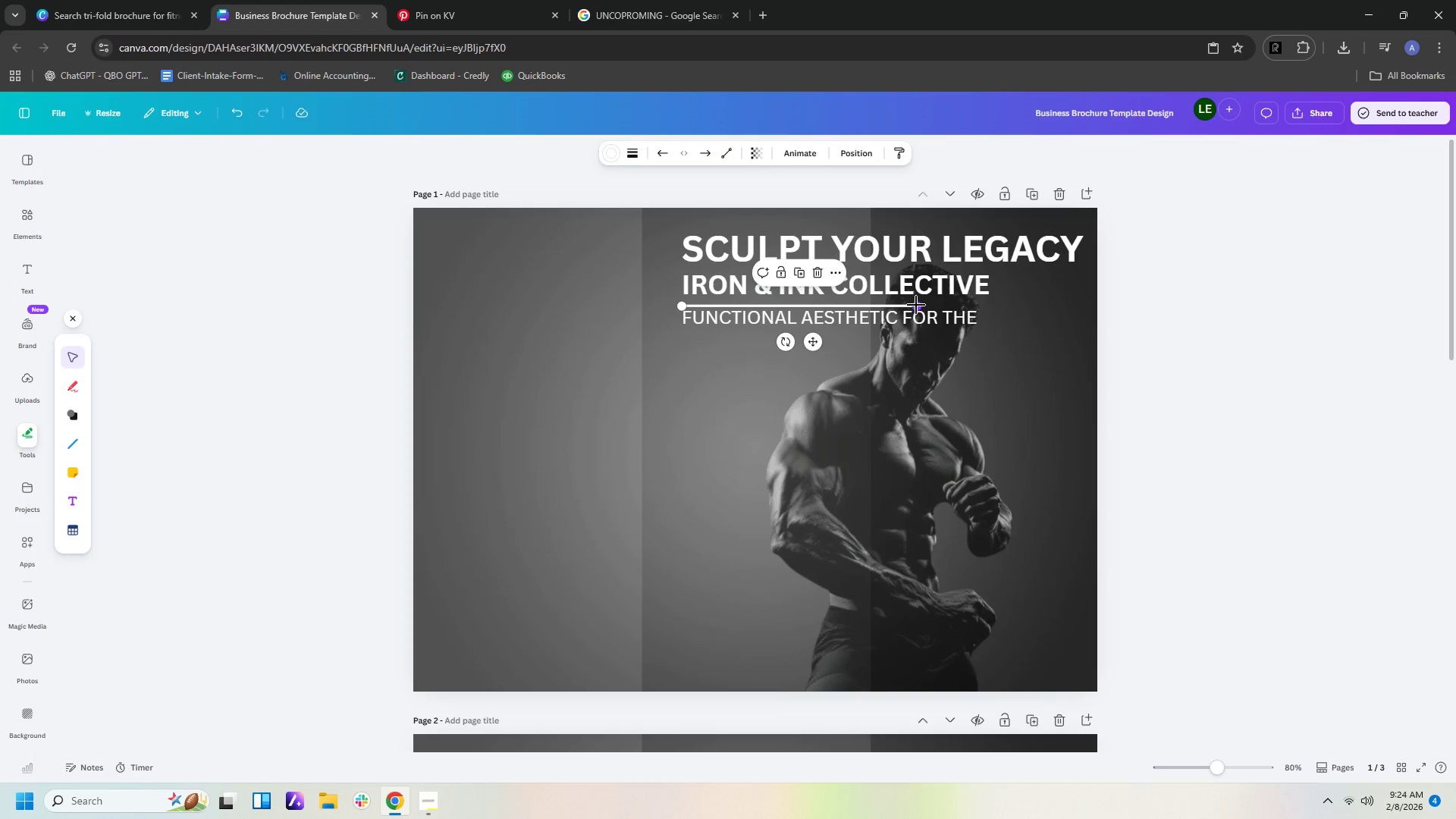 
left_click_drag(start_coordinate=[916, 305], to_coordinate=[1078, 307])
 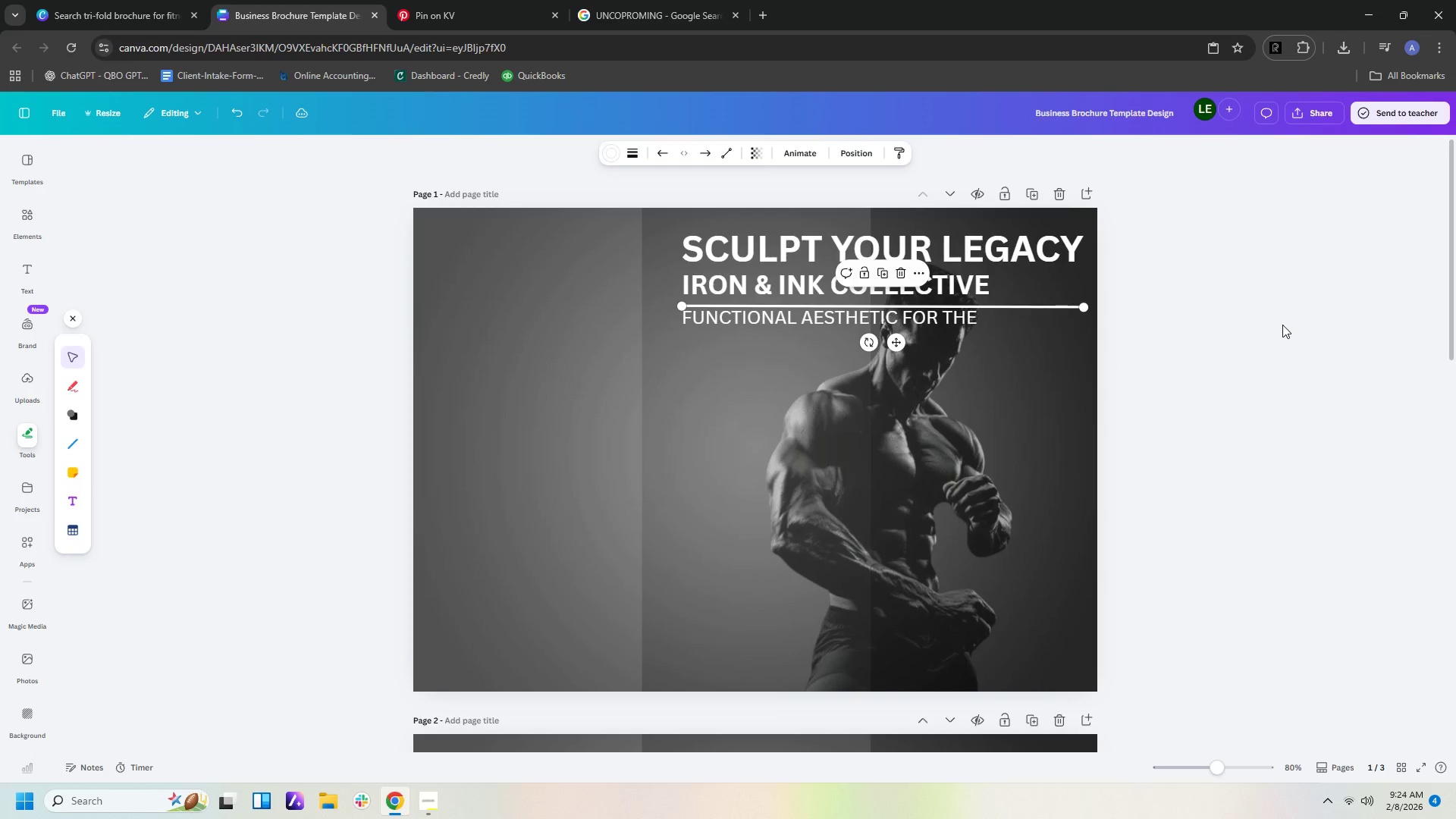 
left_click([1282, 325])
 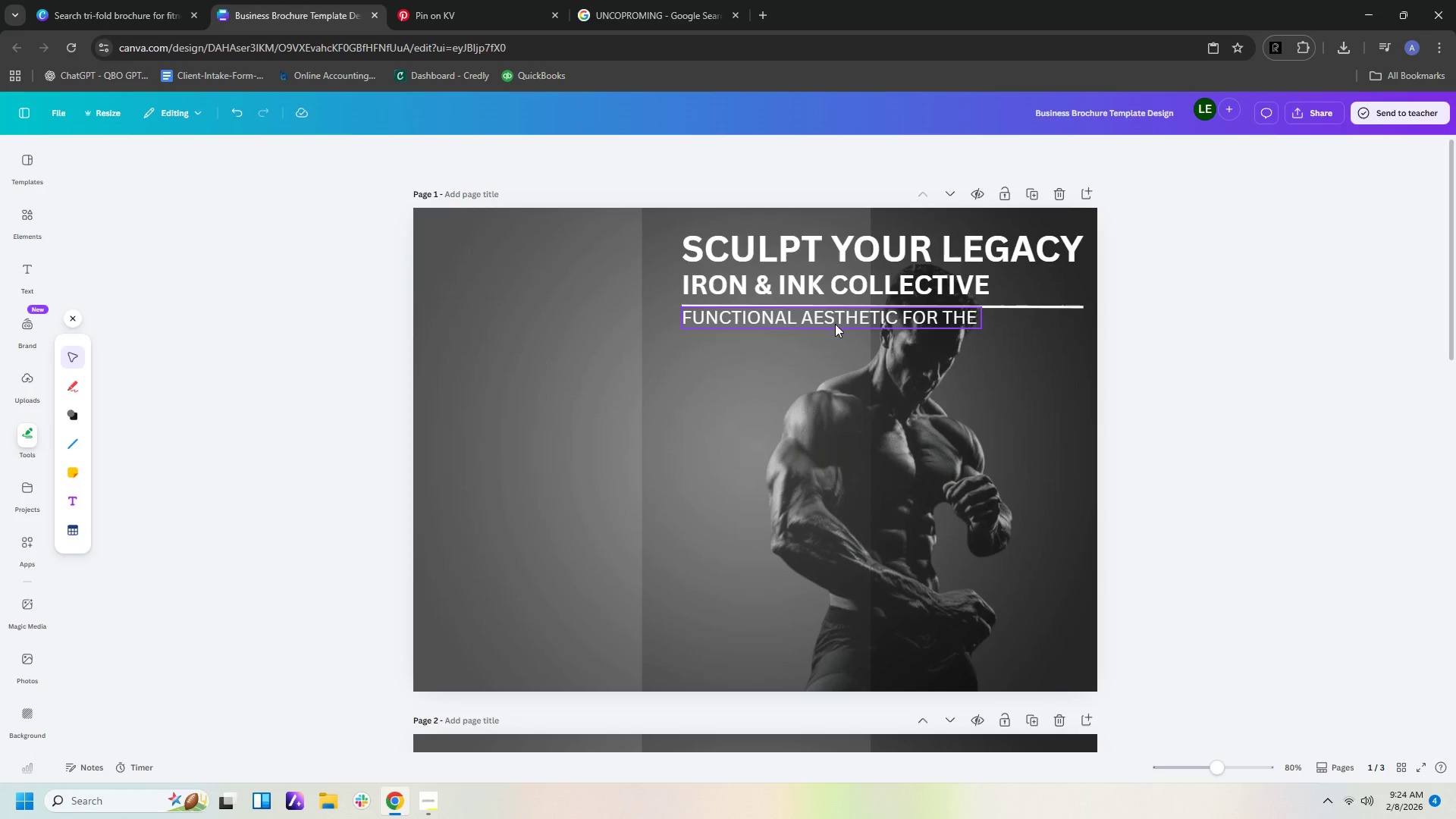 
left_click([831, 318])
 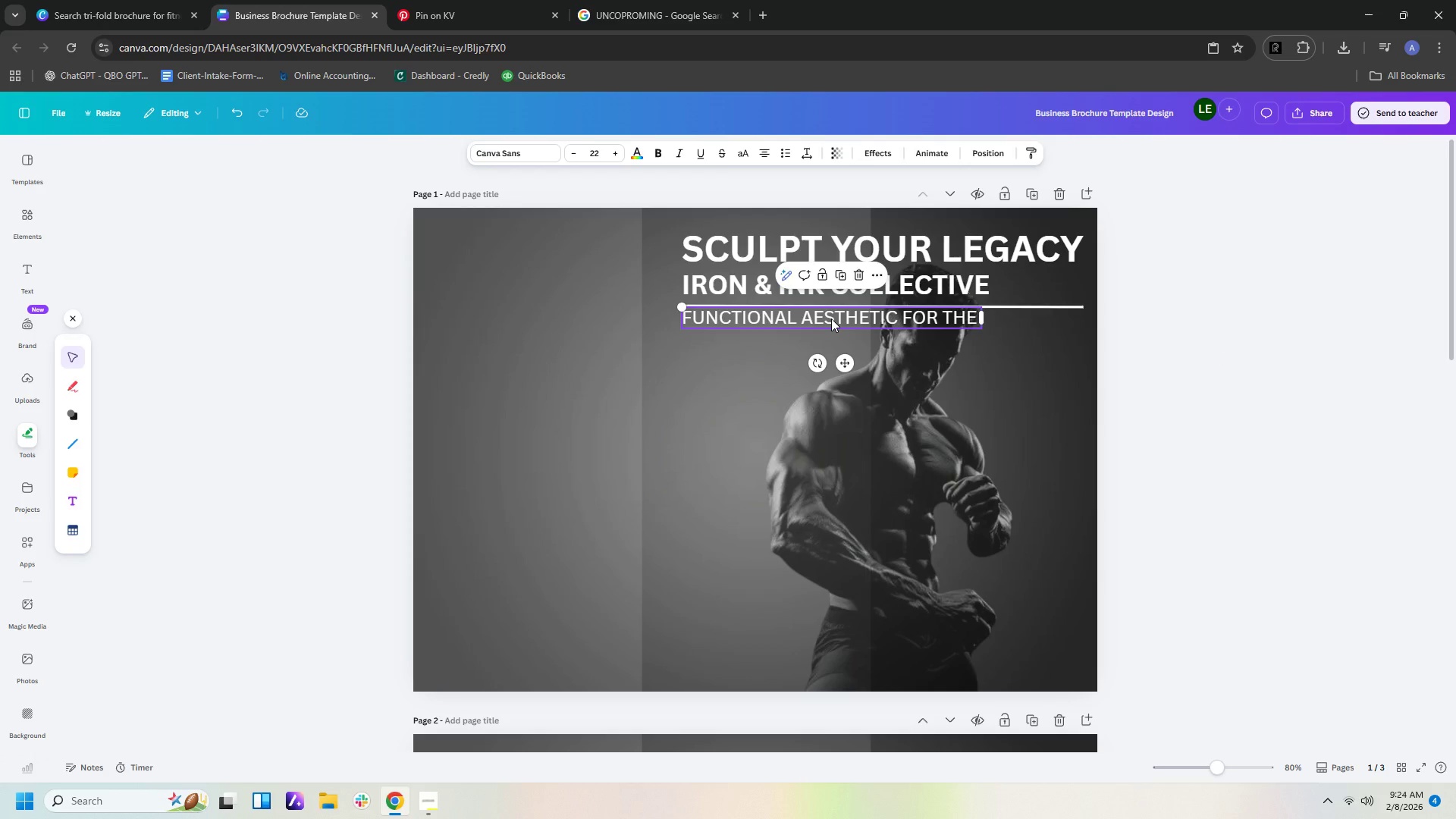 
key(ArrowDown)
 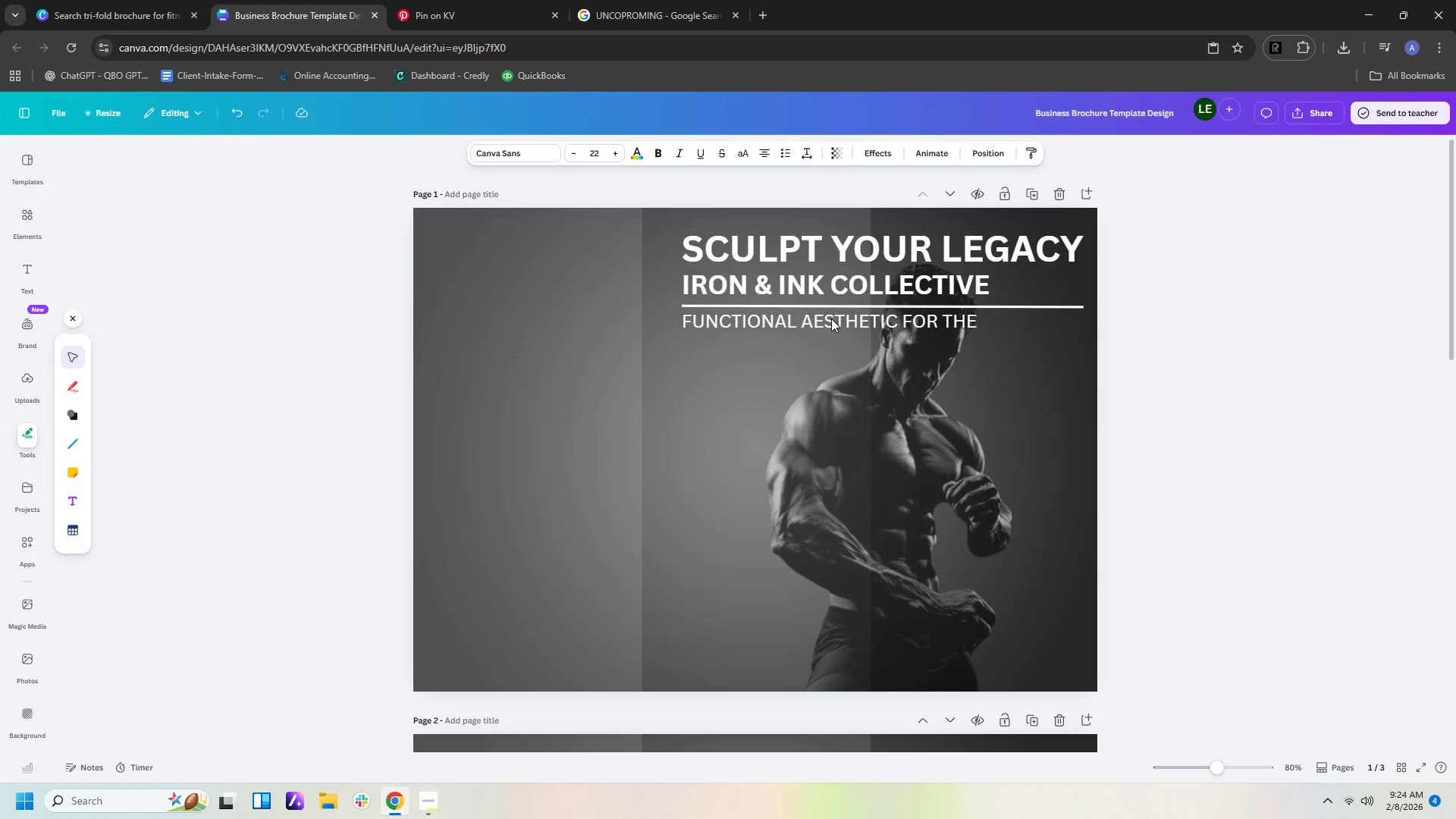 
key(ArrowDown)
 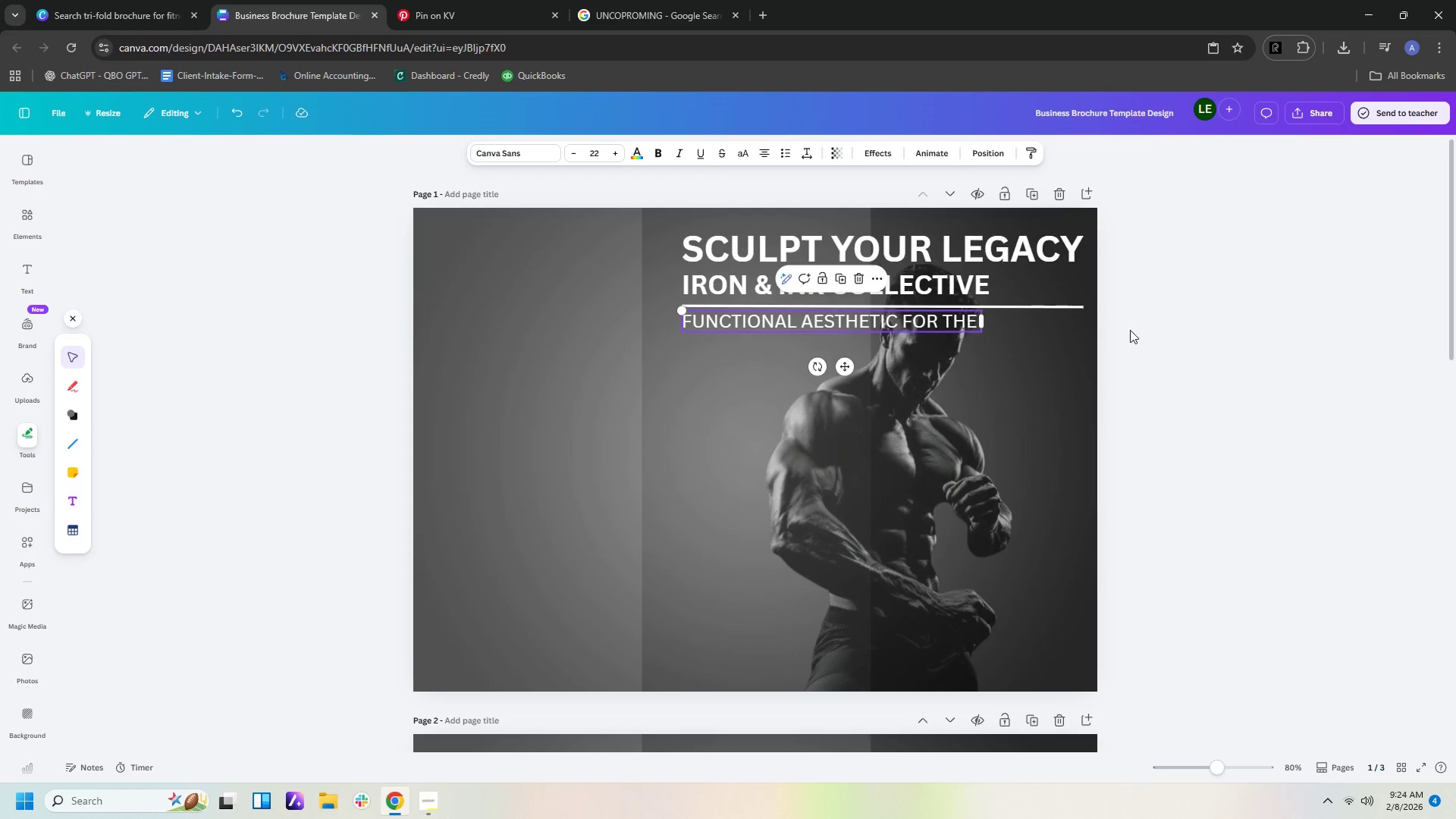 
left_click([1172, 332])
 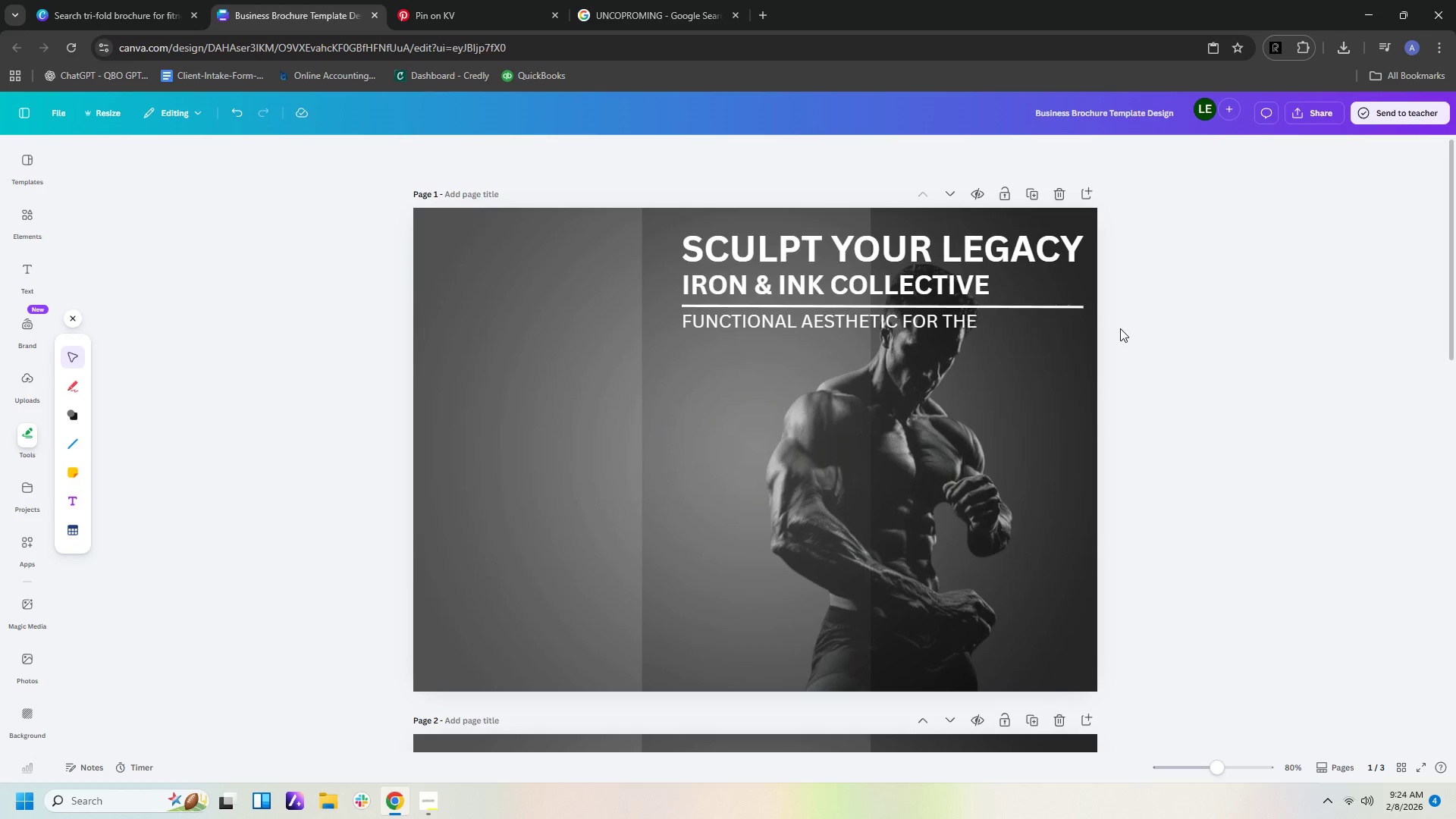 
wait(5.51)
 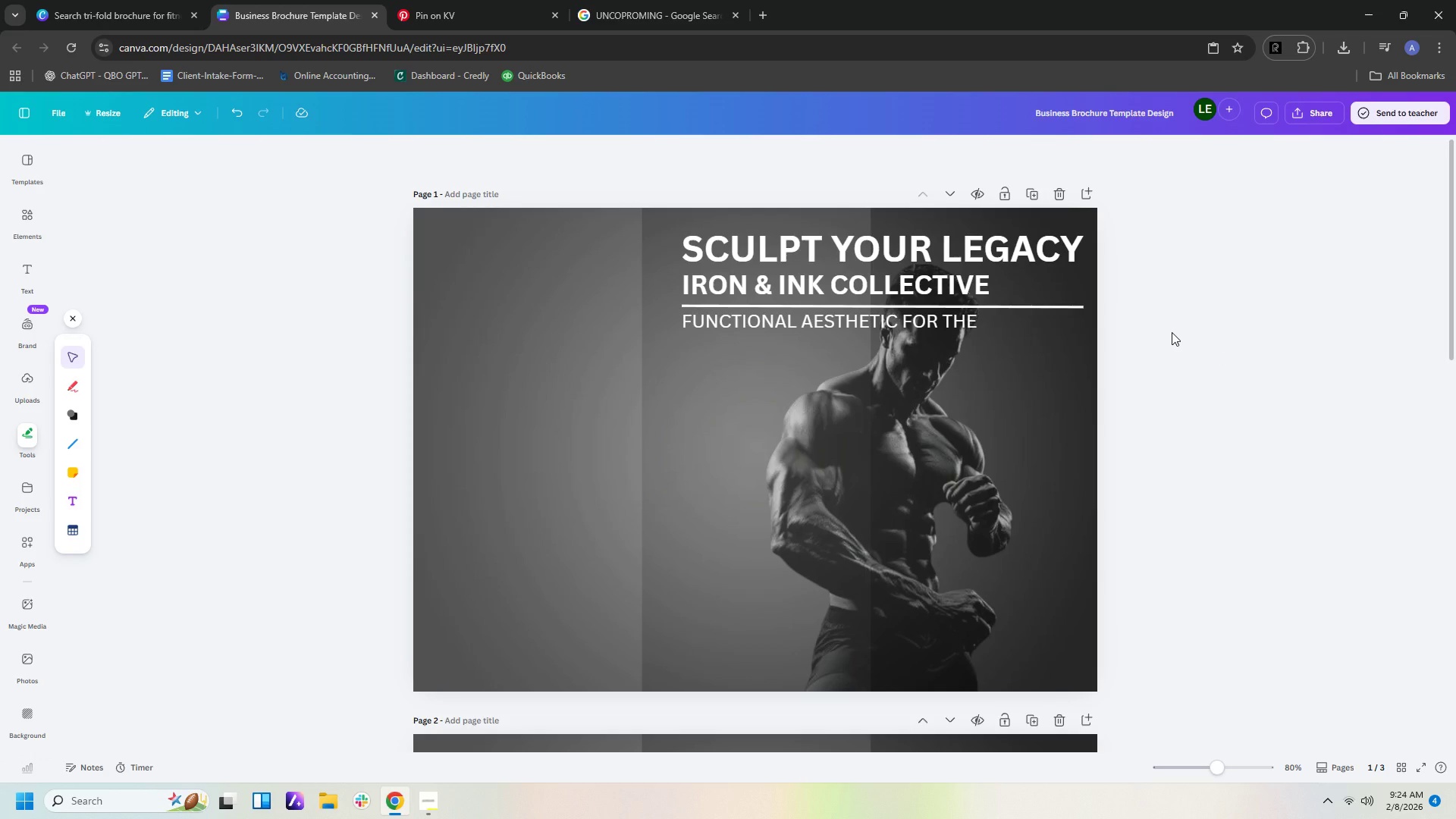 
left_click([893, 255])
 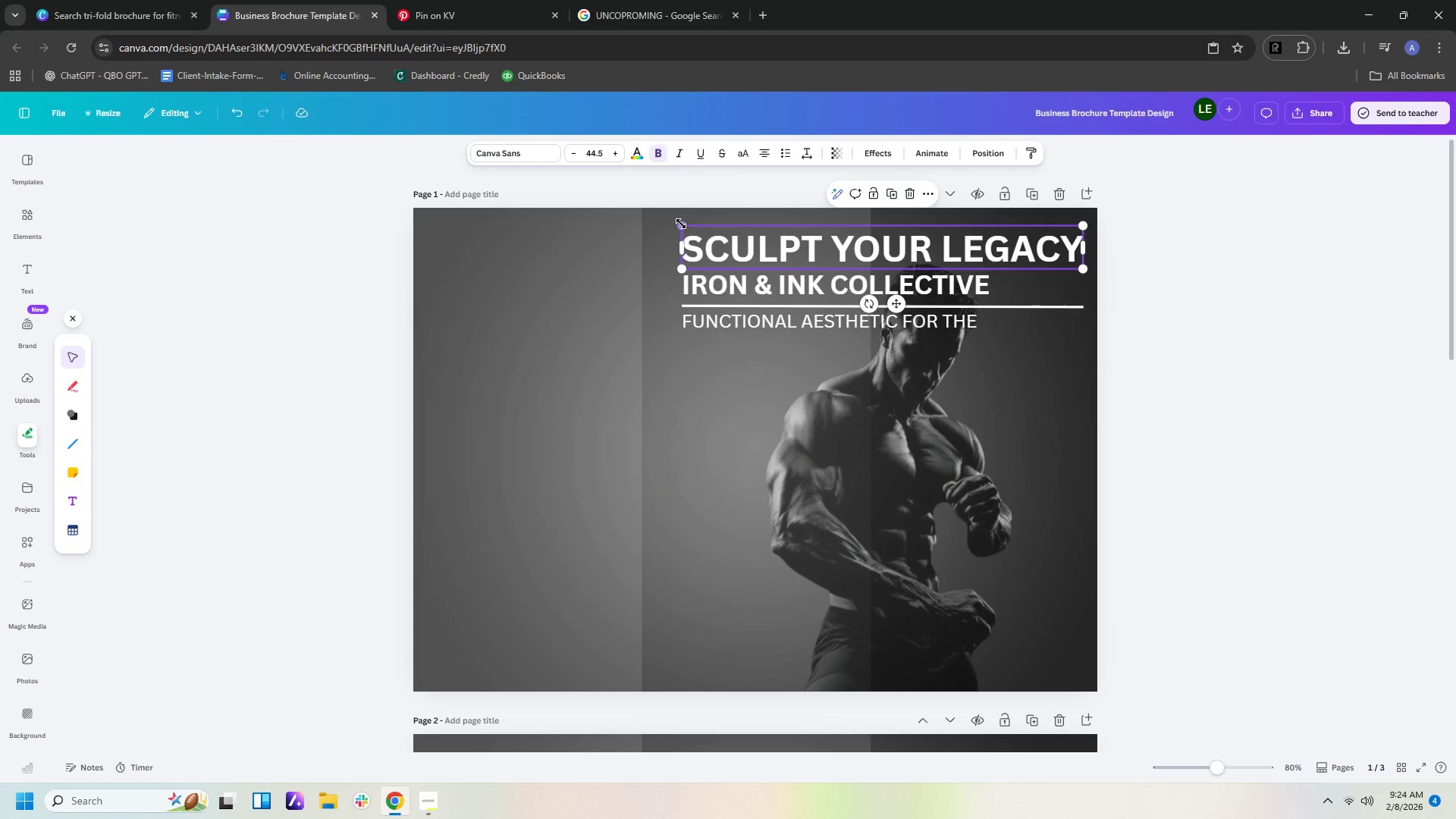 
left_click_drag(start_coordinate=[681, 224], to_coordinate=[879, 243])
 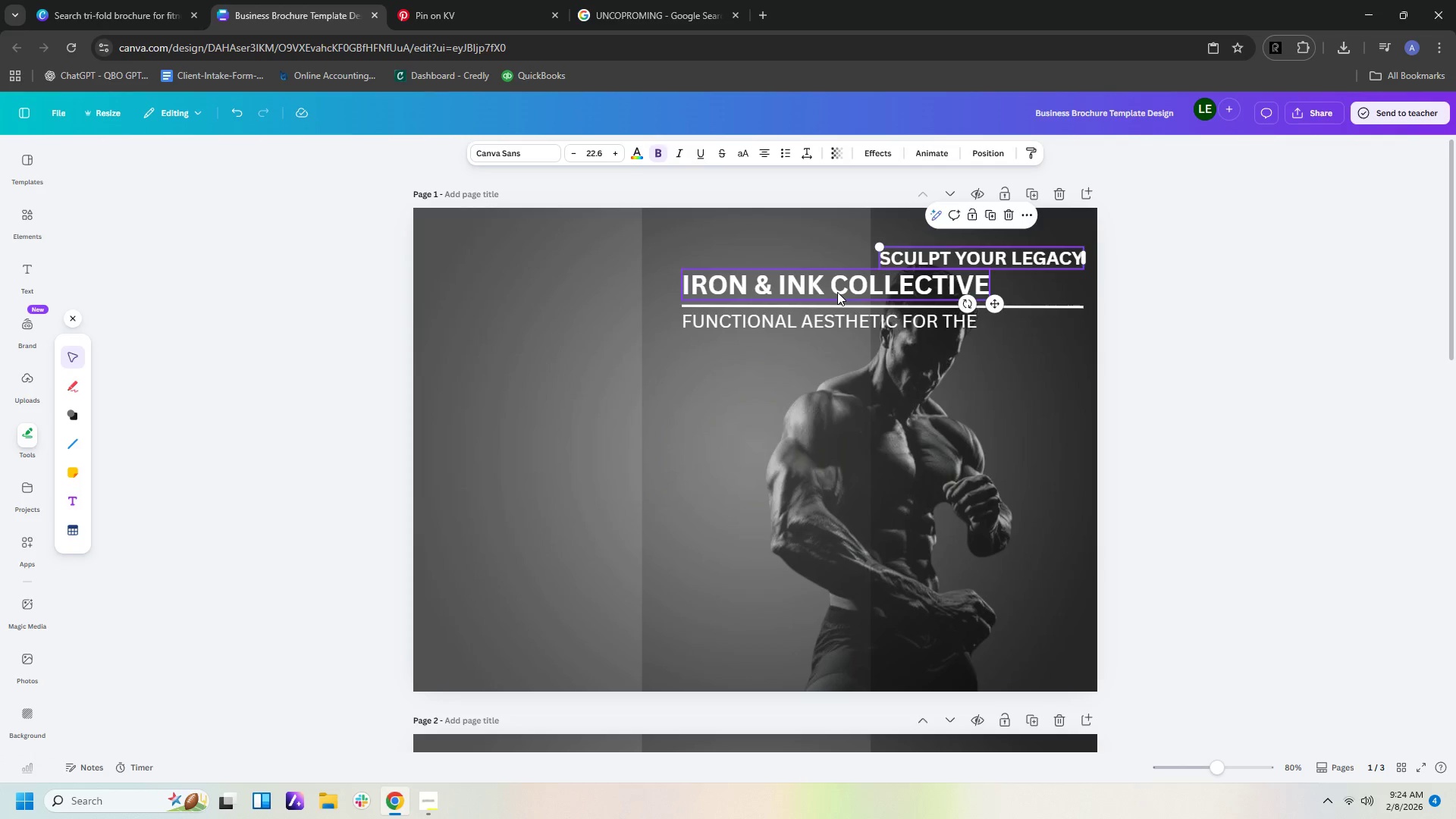 
left_click([837, 292])
 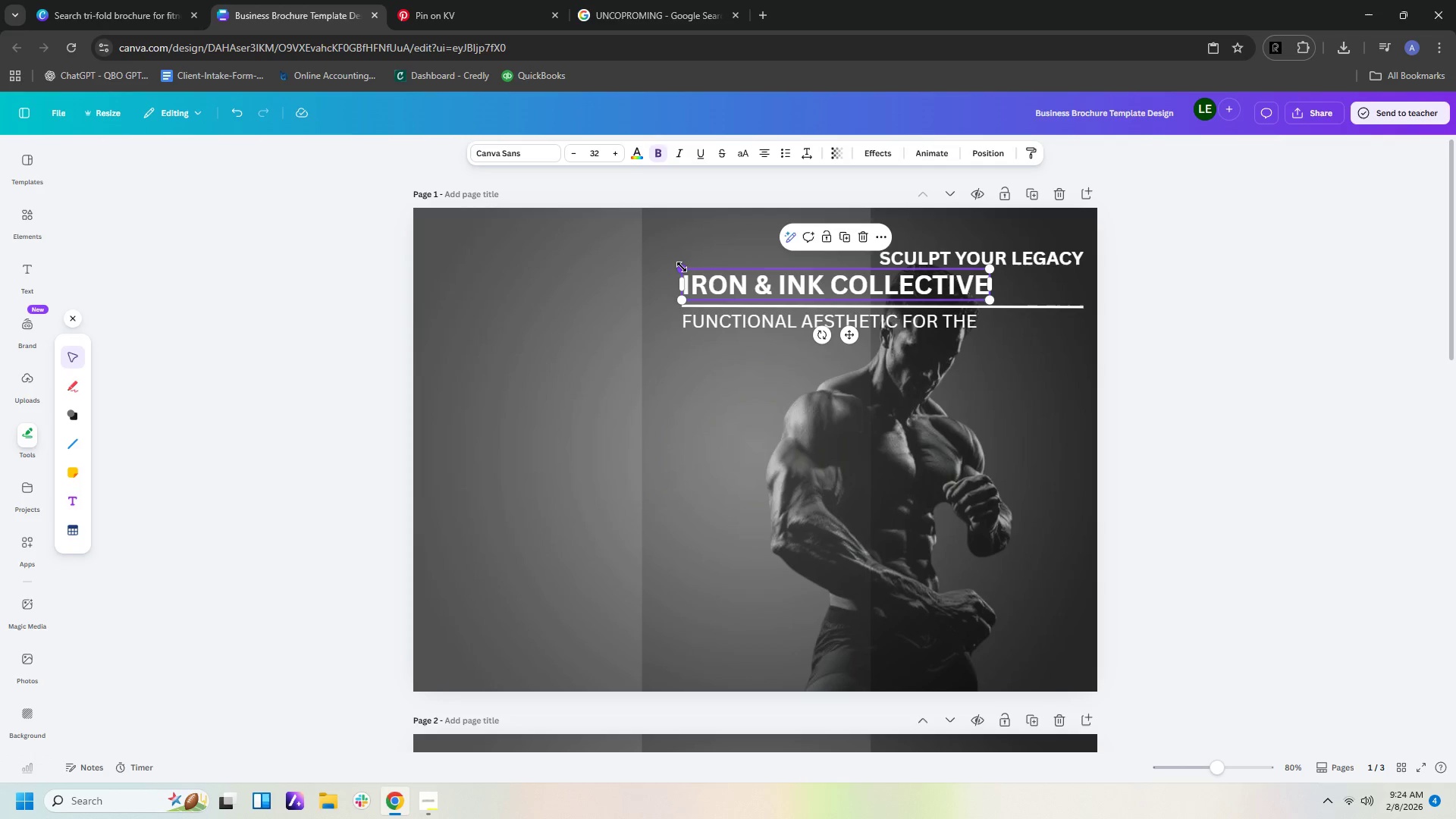 
left_click_drag(start_coordinate=[683, 267], to_coordinate=[883, 262])
 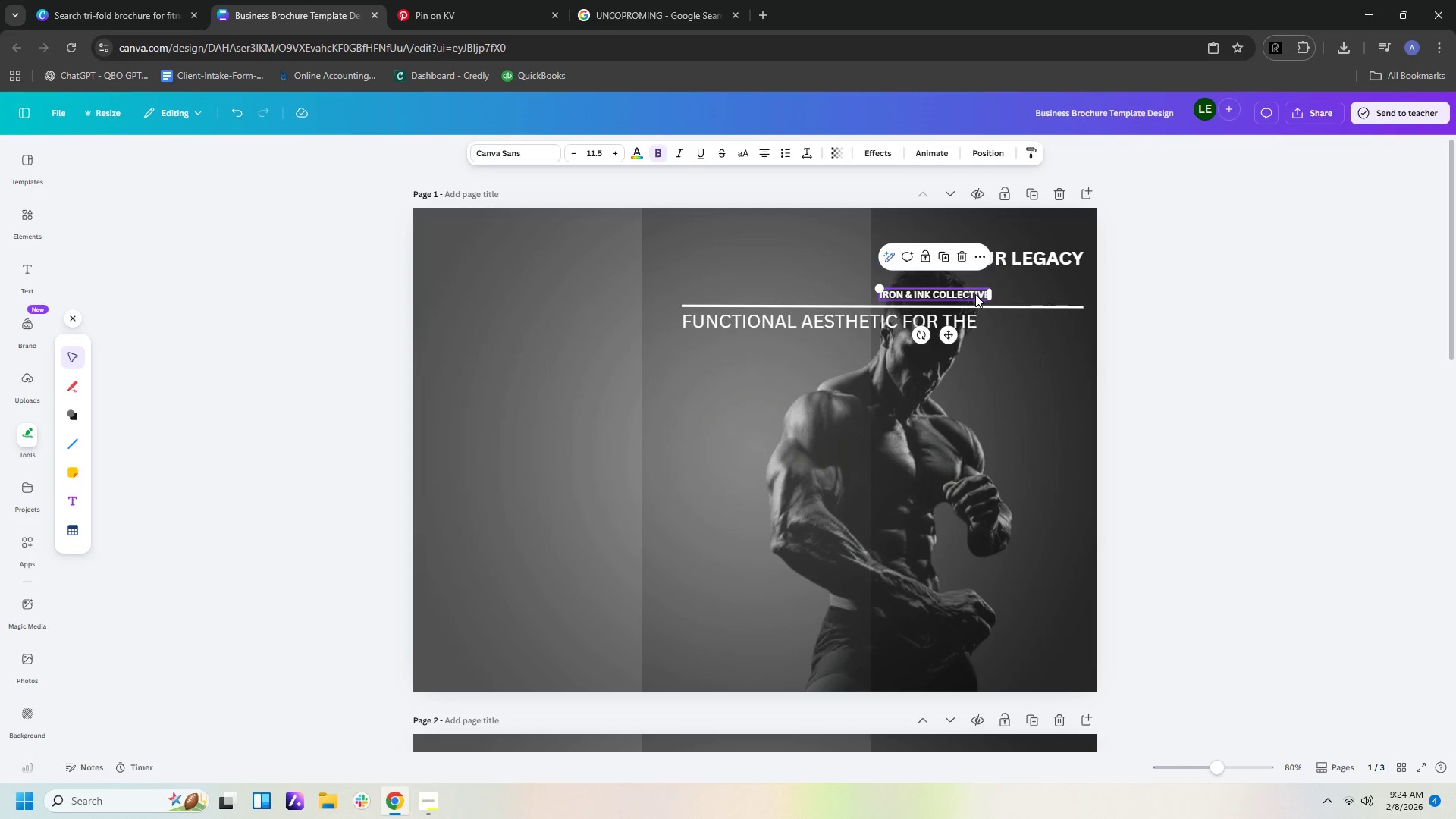 
left_click_drag(start_coordinate=[974, 294], to_coordinate=[974, 279])
 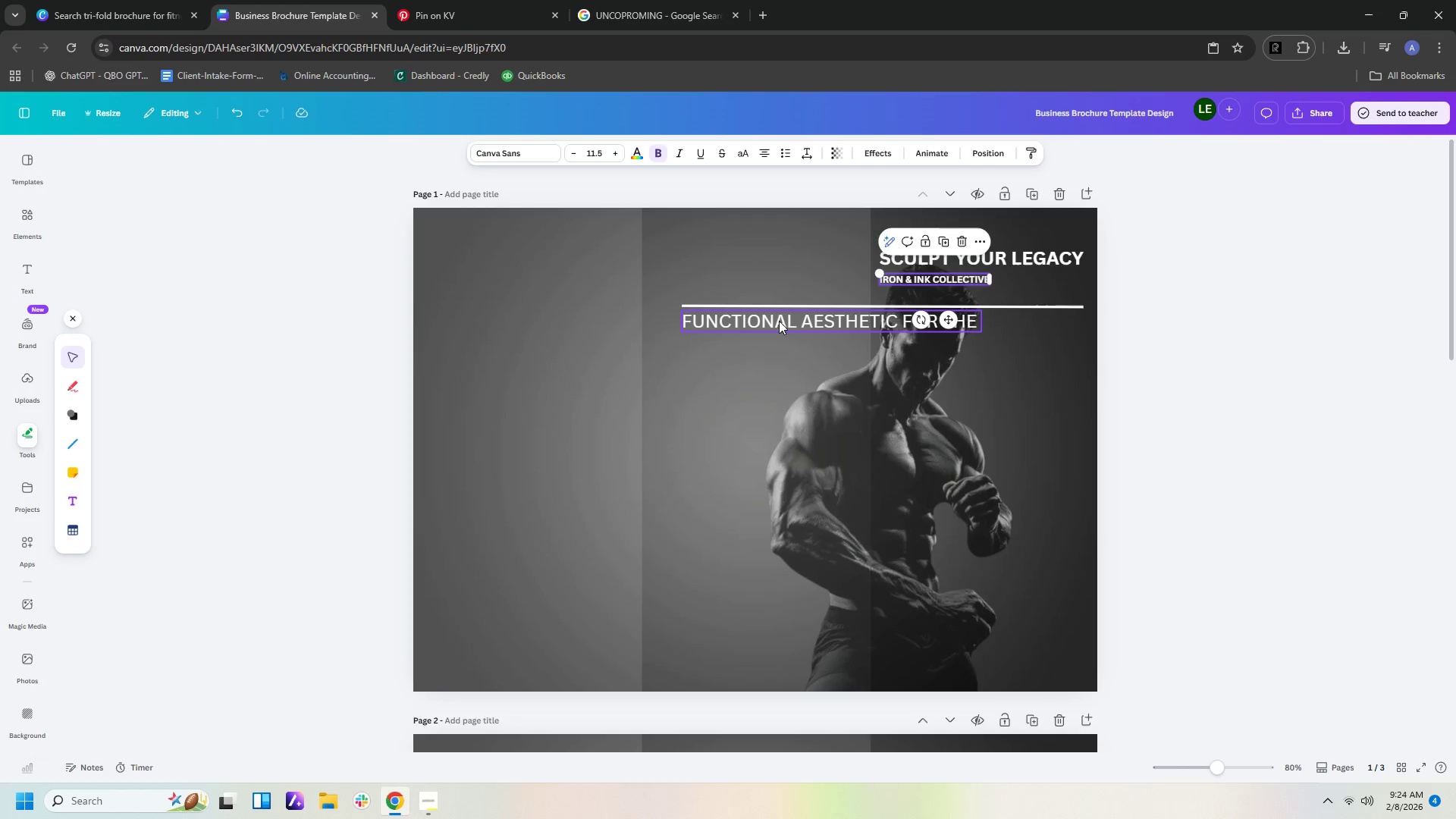 
left_click([779, 321])
 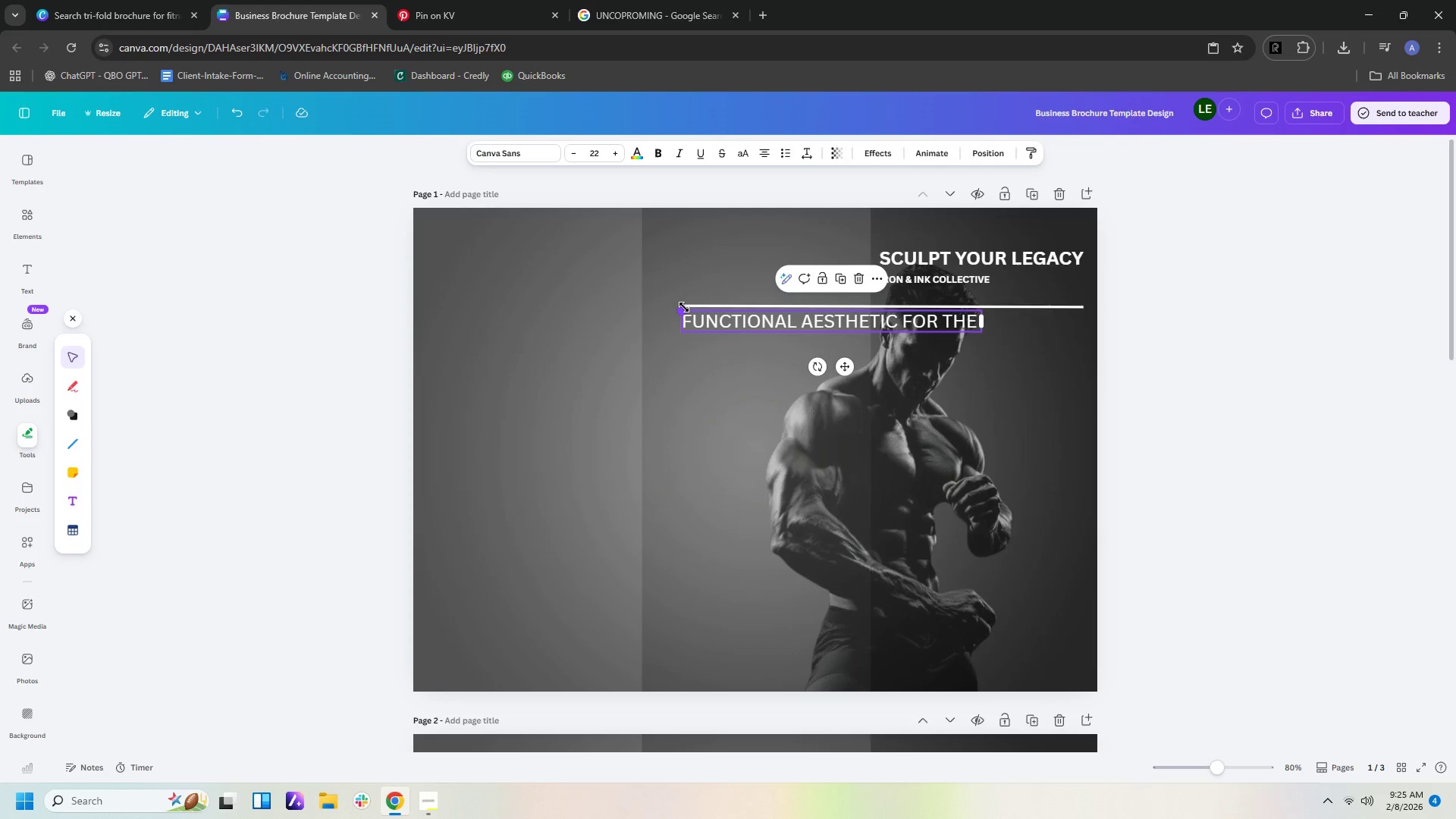 
left_click_drag(start_coordinate=[684, 307], to_coordinate=[886, 297])
 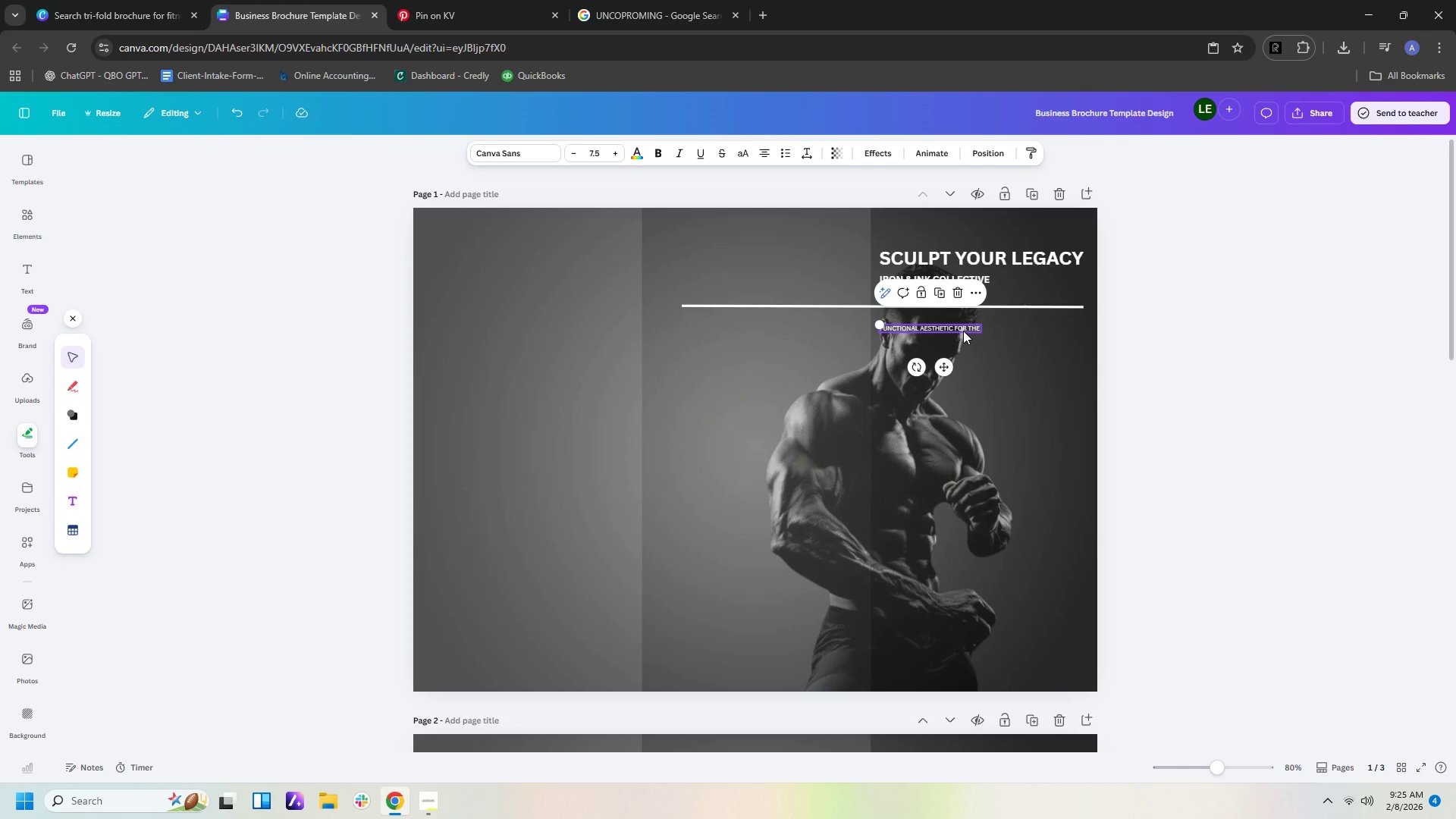 
left_click_drag(start_coordinate=[963, 331], to_coordinate=[963, 300])
 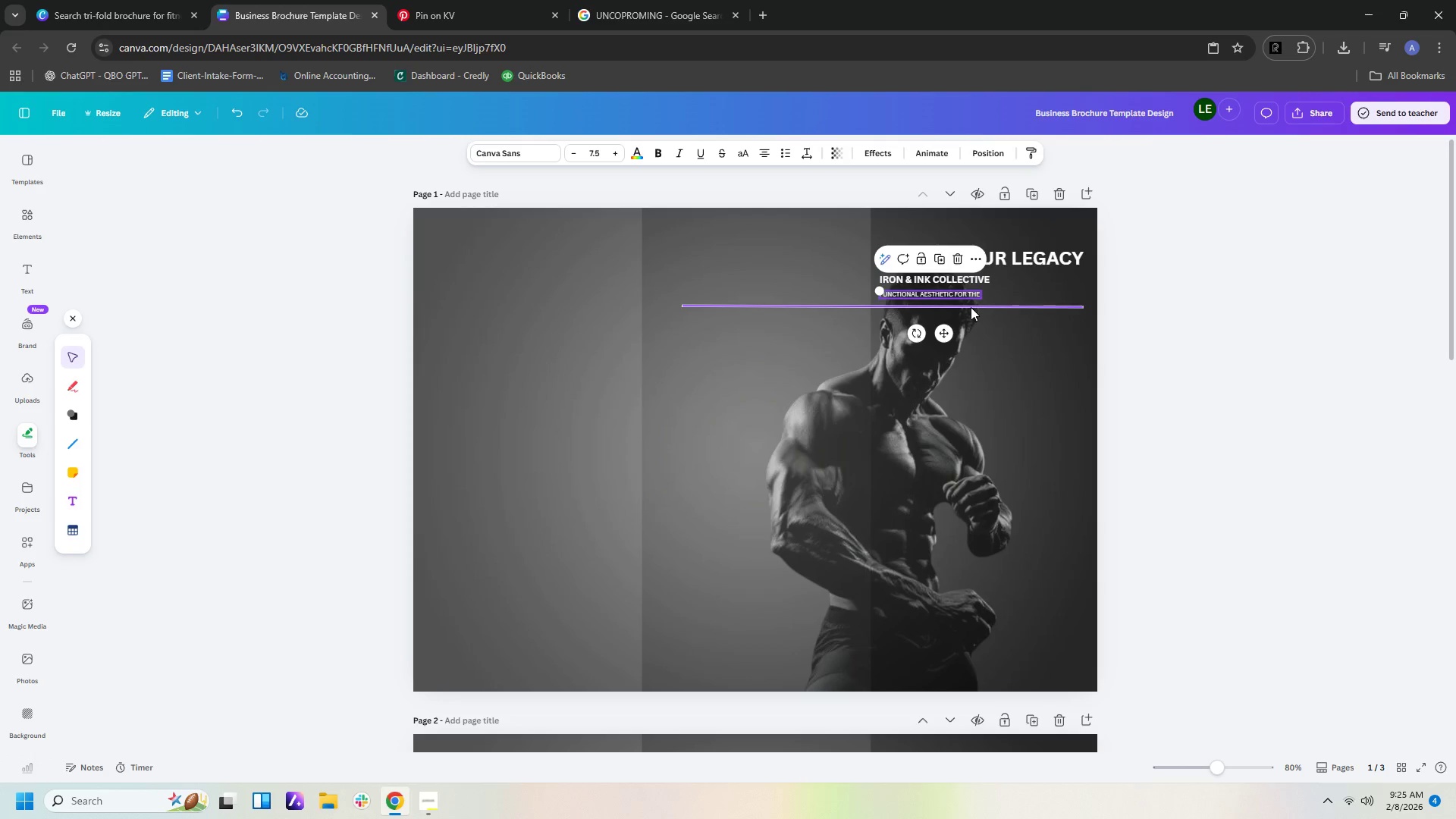 
left_click_drag(start_coordinate=[970, 306], to_coordinate=[973, 287])
 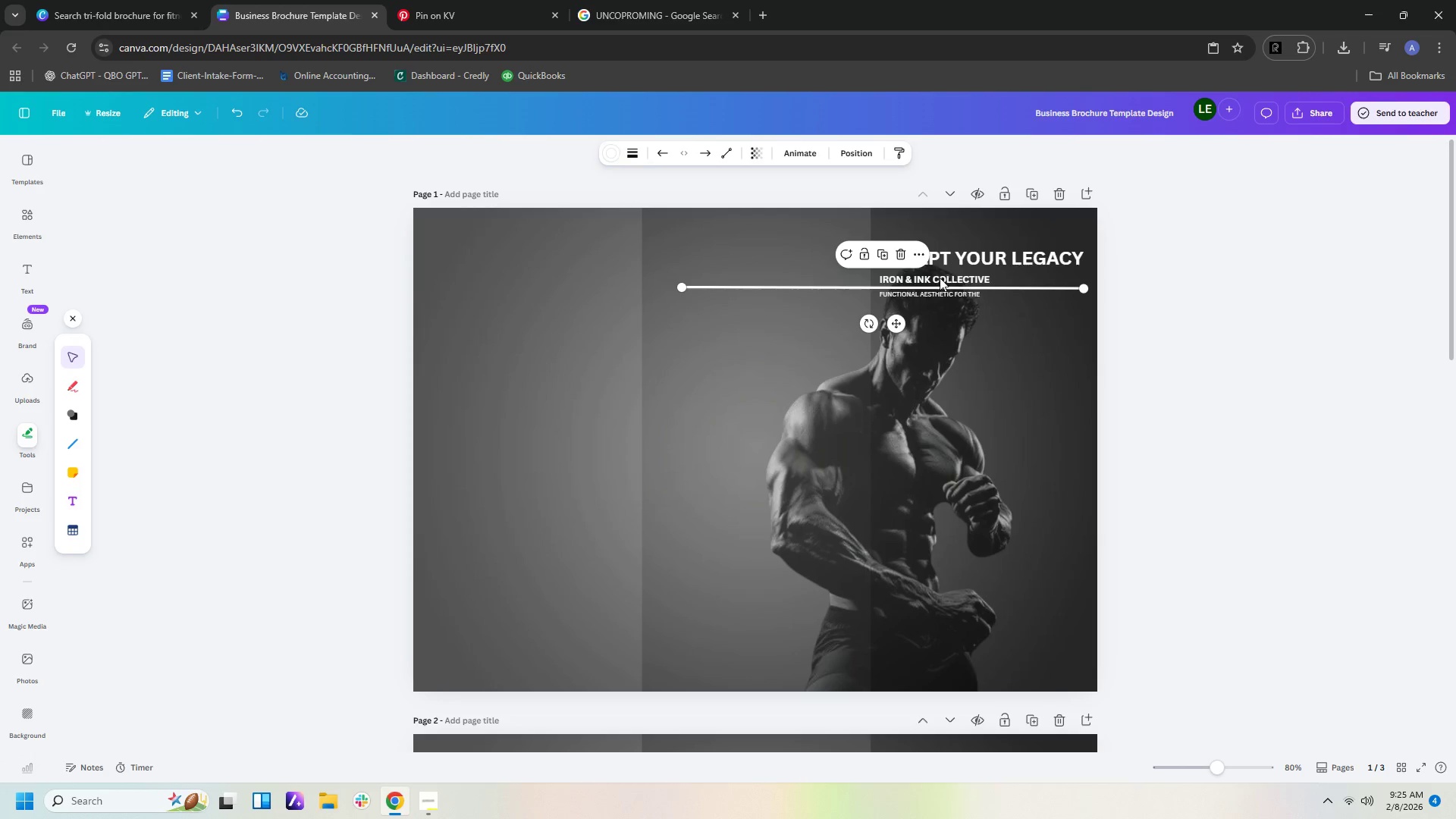 
left_click([940, 278])
 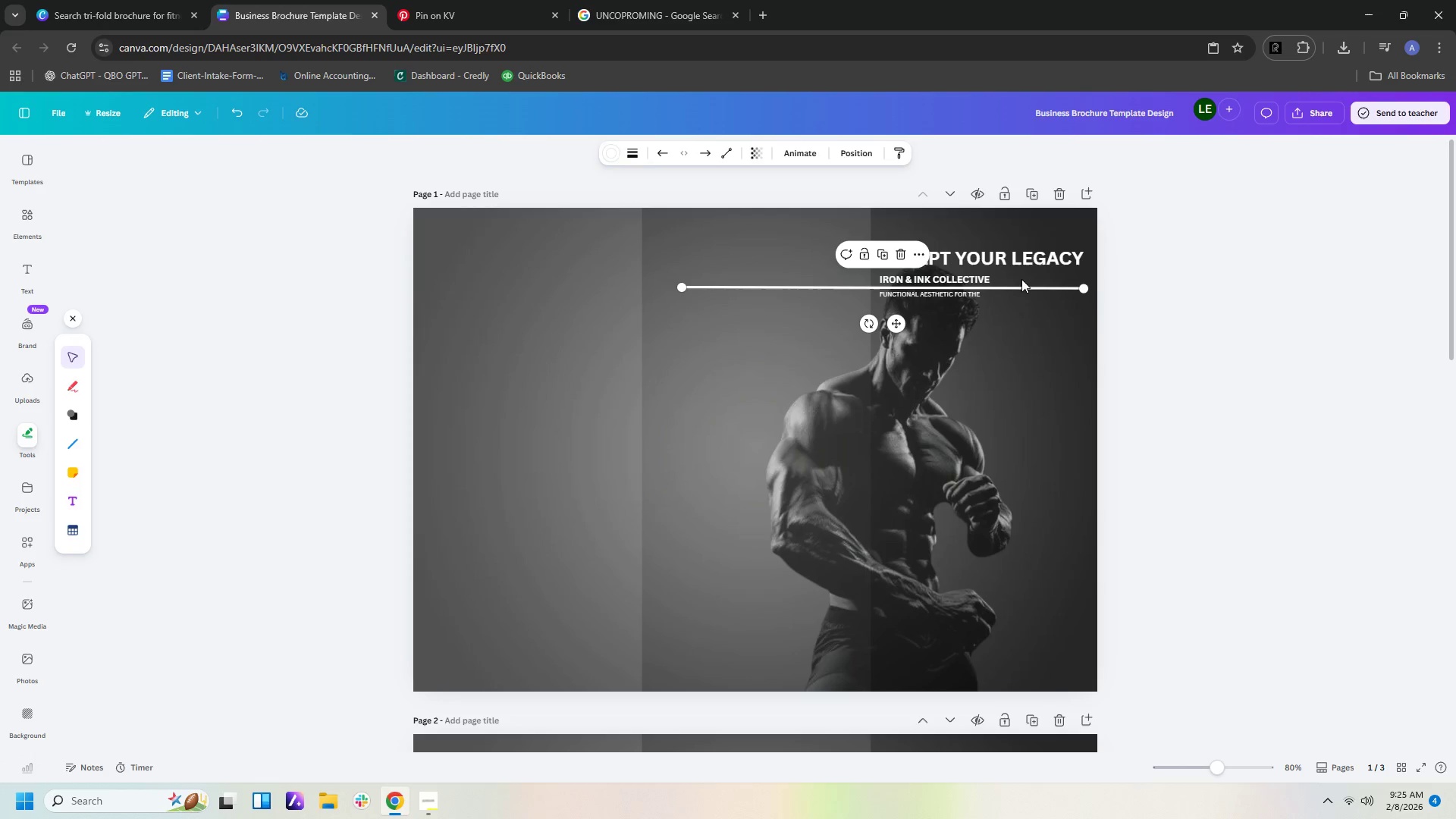 
left_click([1225, 305])
 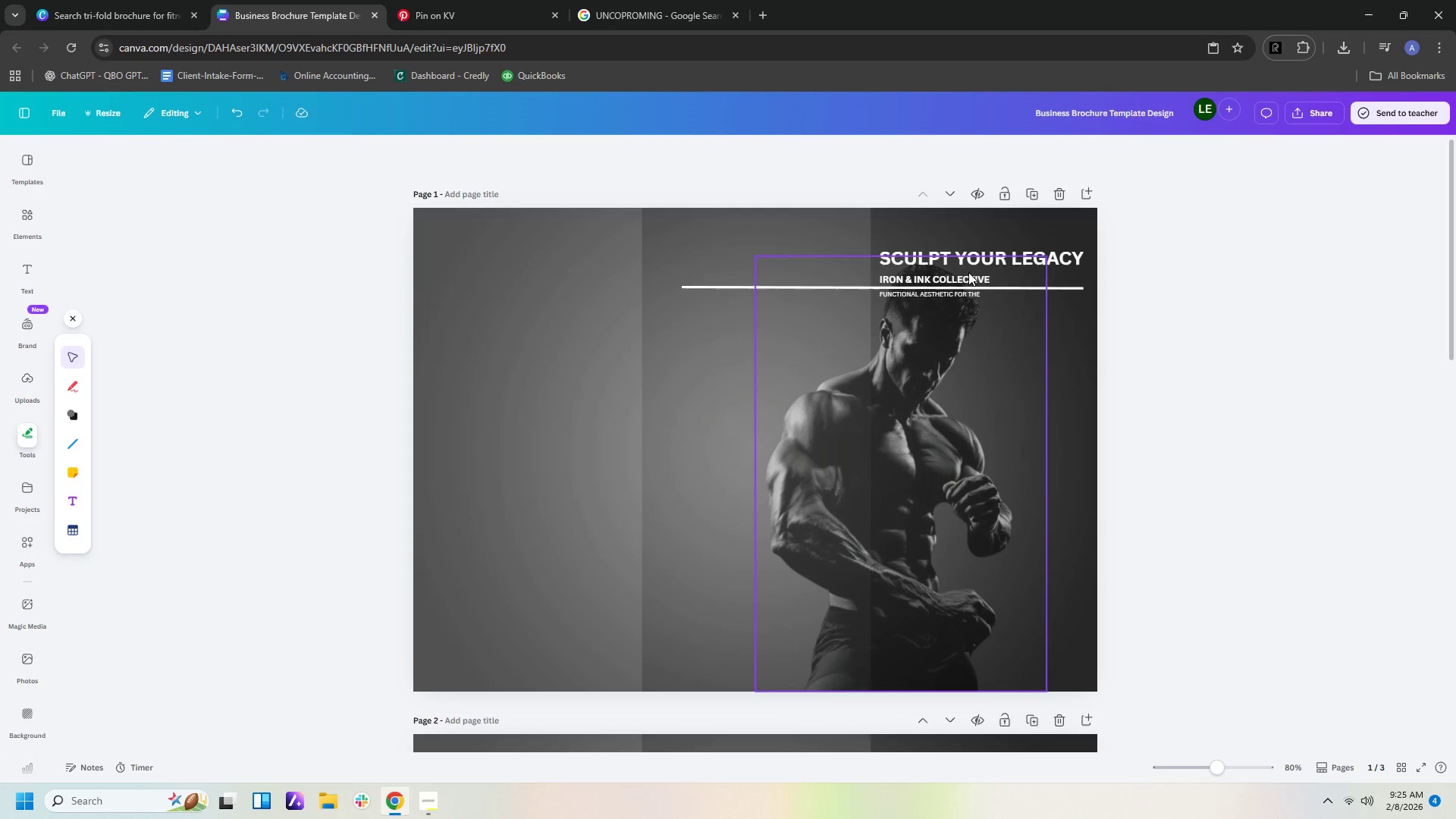 
left_click([962, 277])
 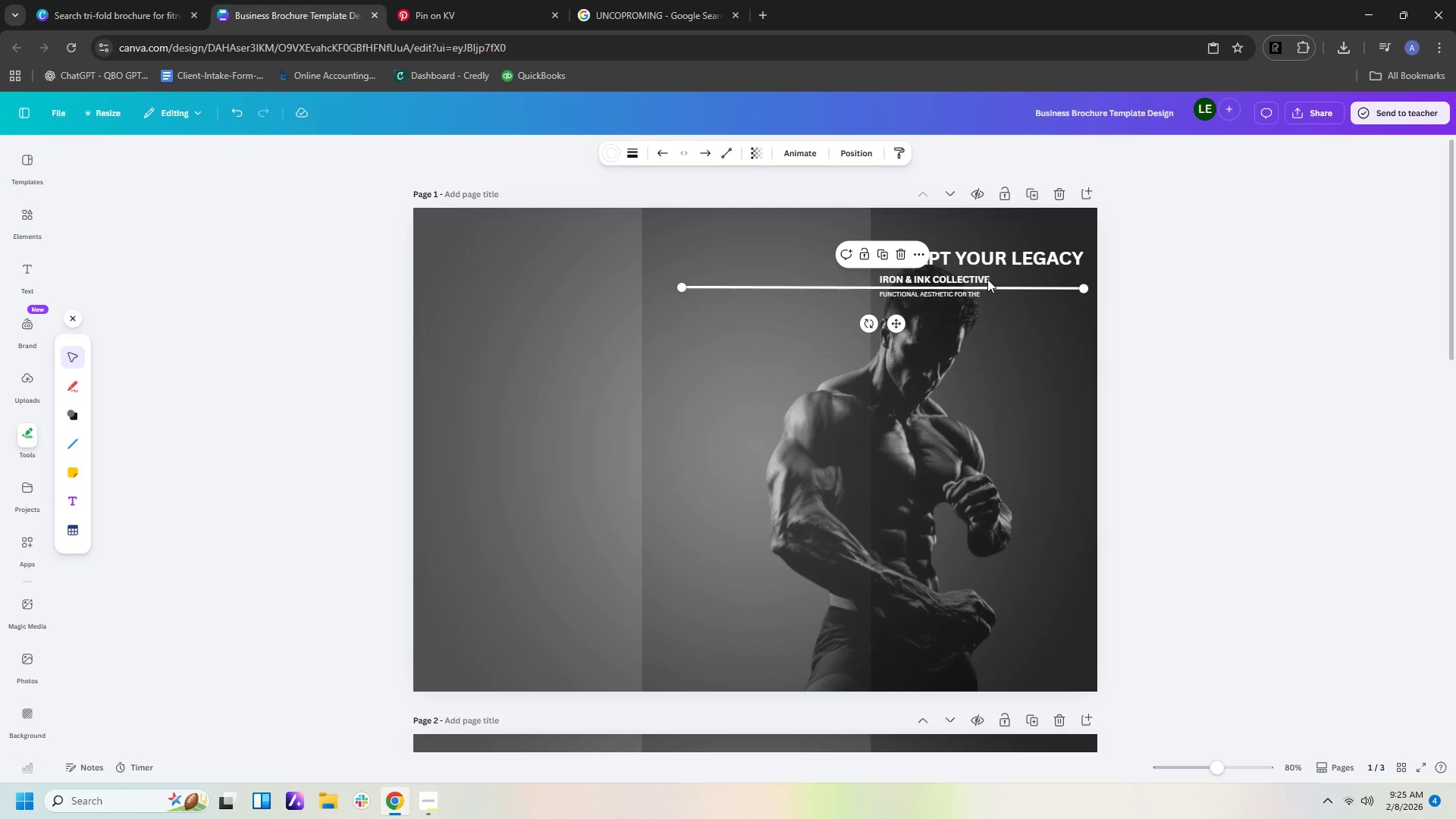 
double_click([1257, 278])
 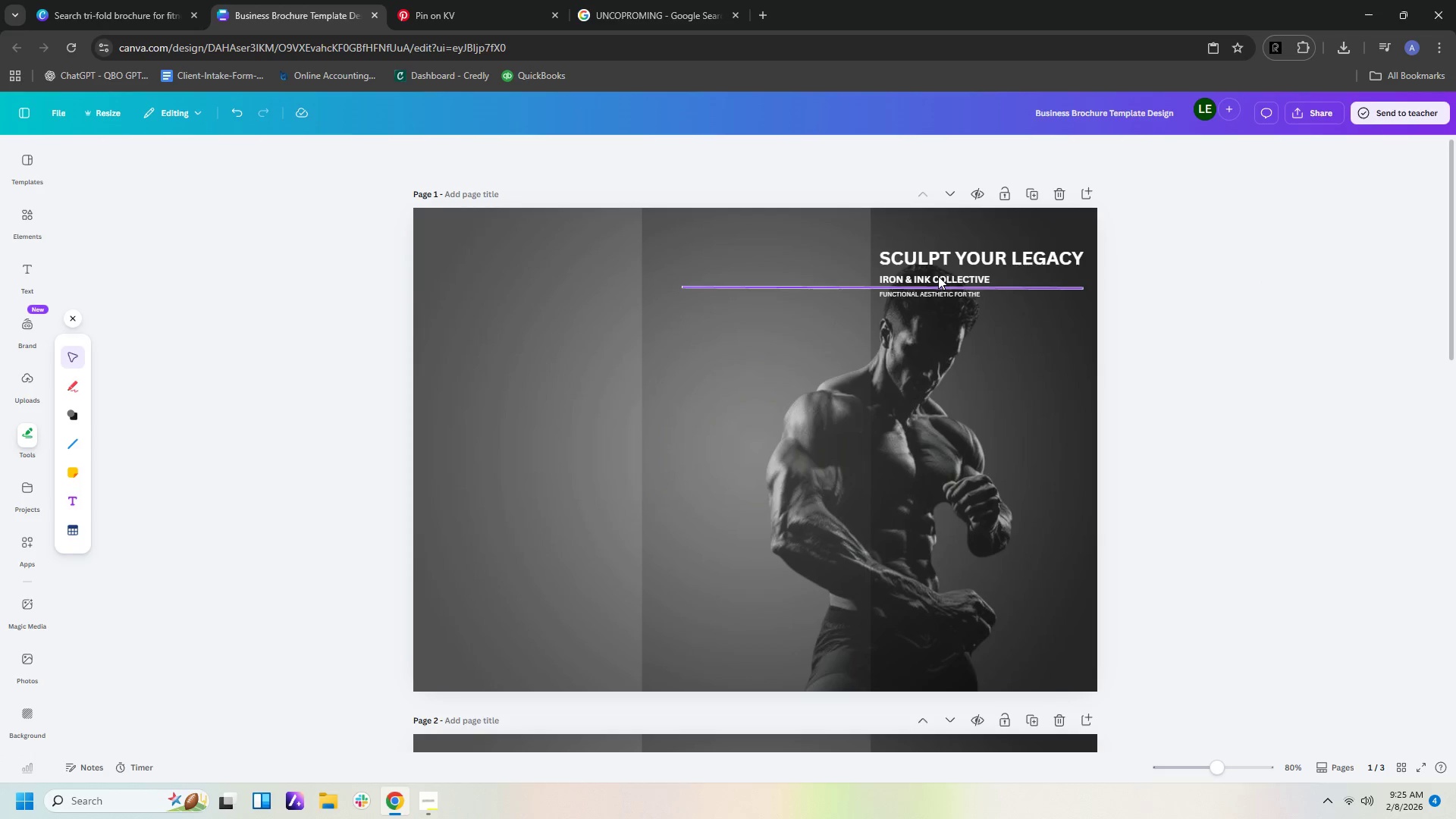 
left_click([938, 276])
 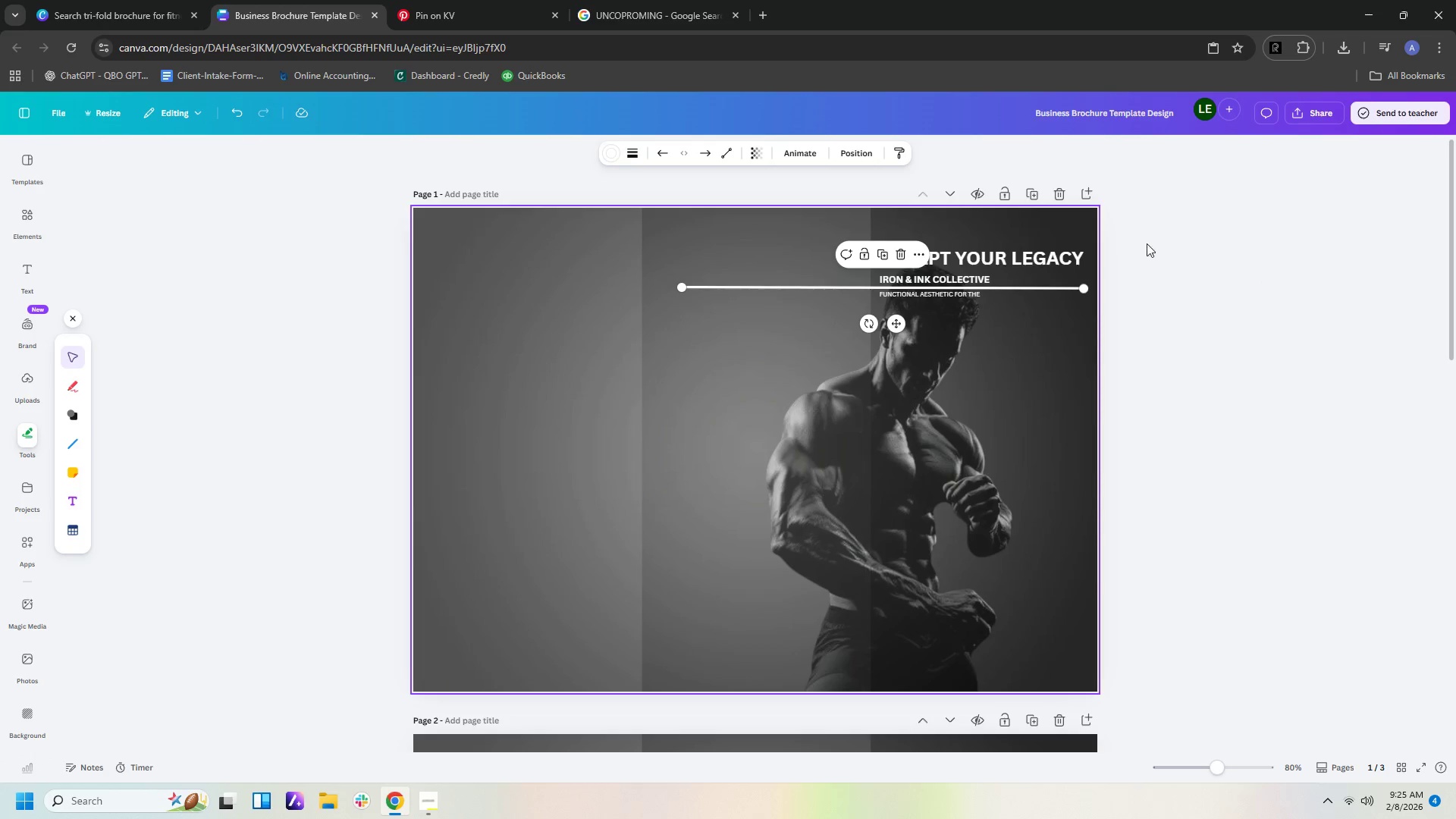 
left_click([1191, 243])
 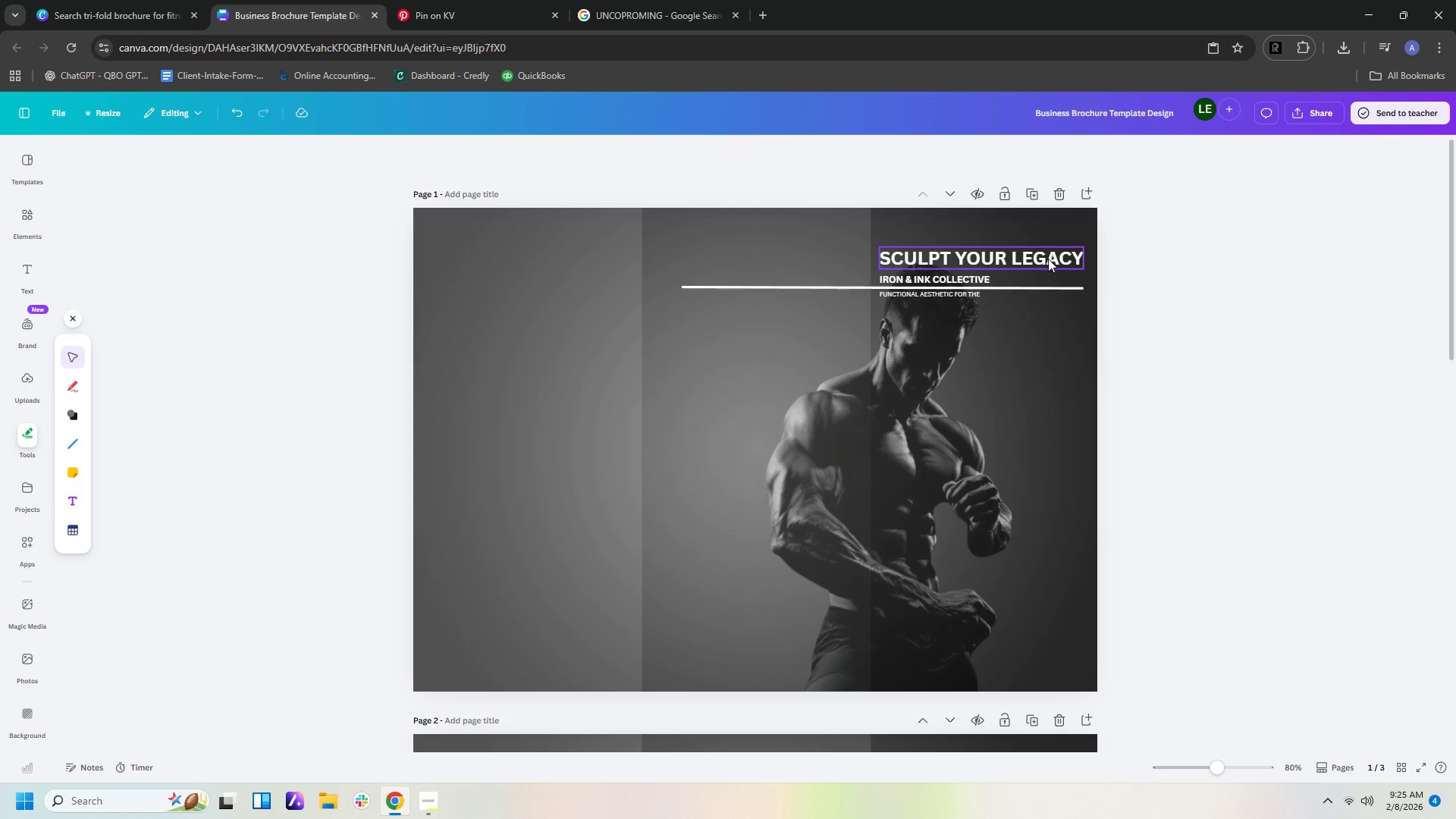 
left_click_drag(start_coordinate=[1048, 259], to_coordinate=[1053, 439])
 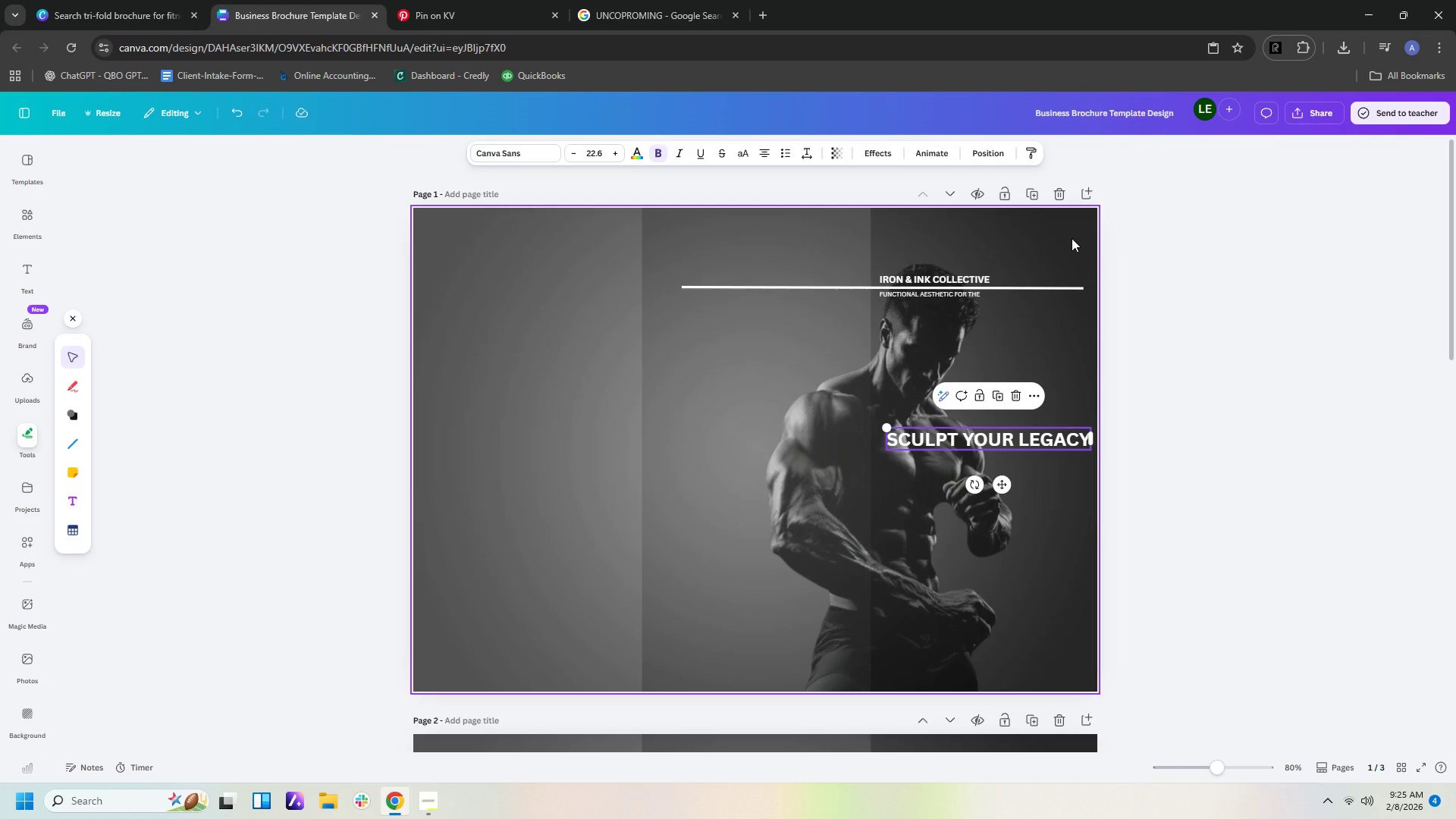 
wait(5.77)
 